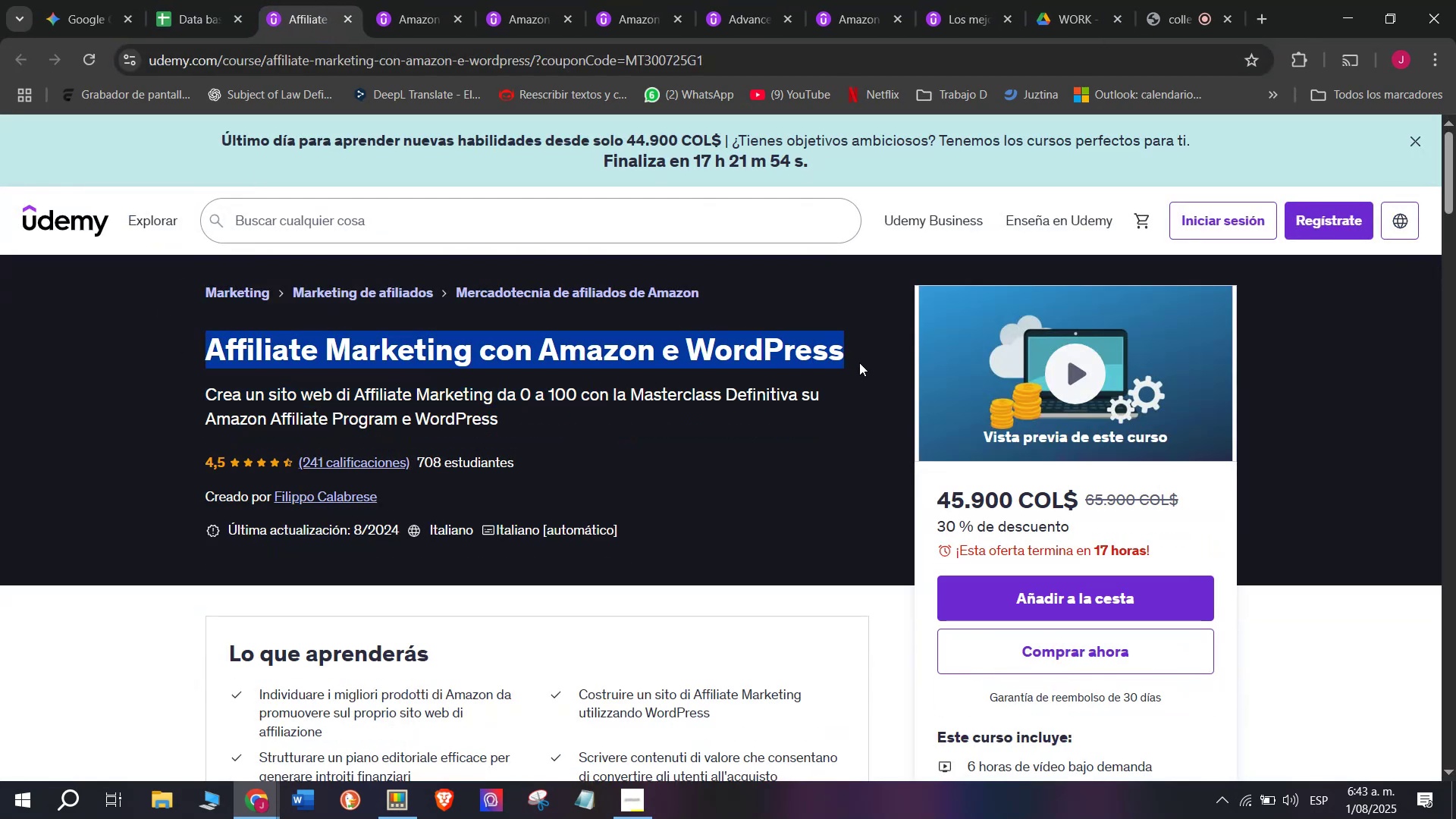 
key(Control+C)
 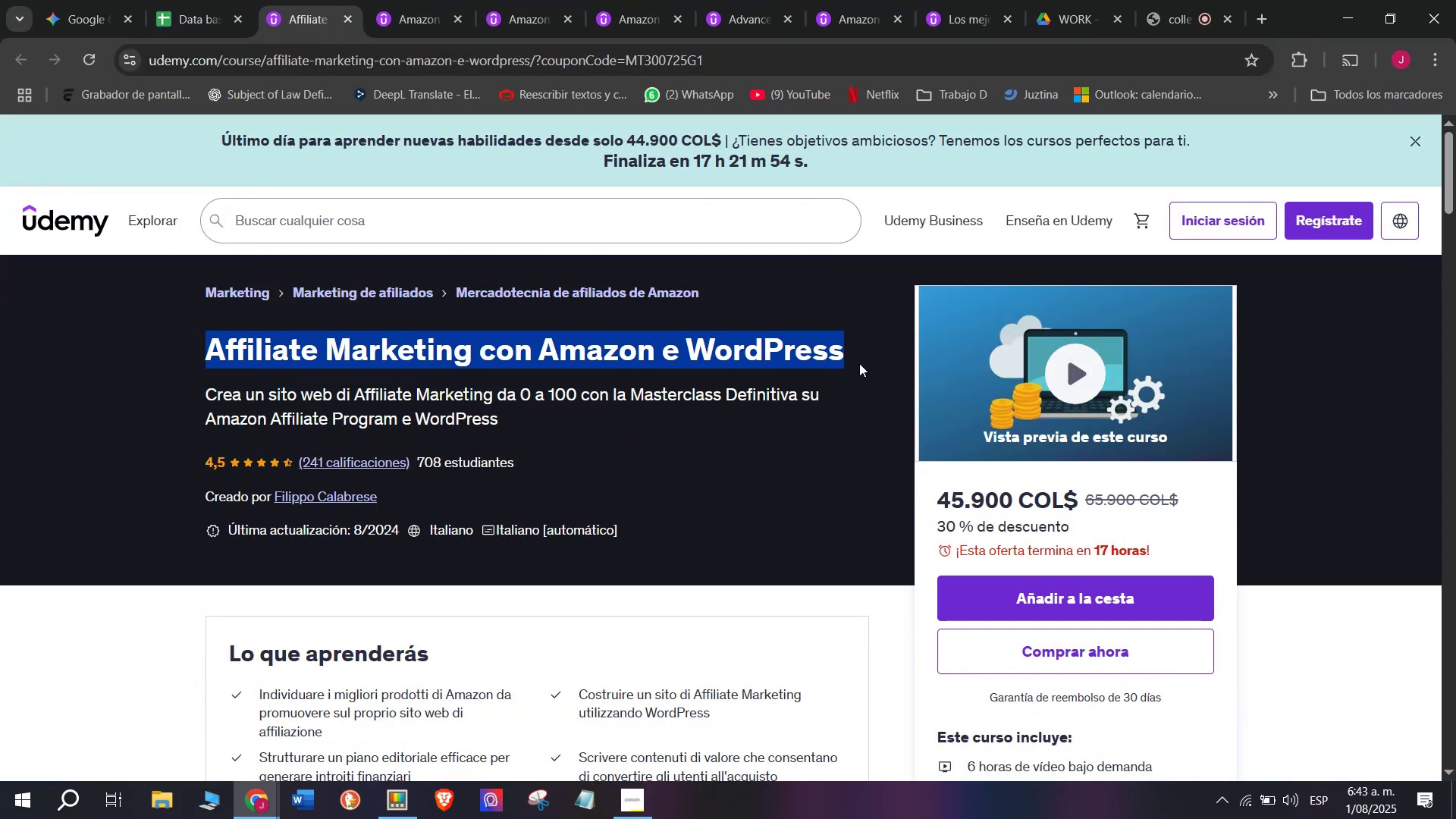 
key(Control+ControlLeft)
 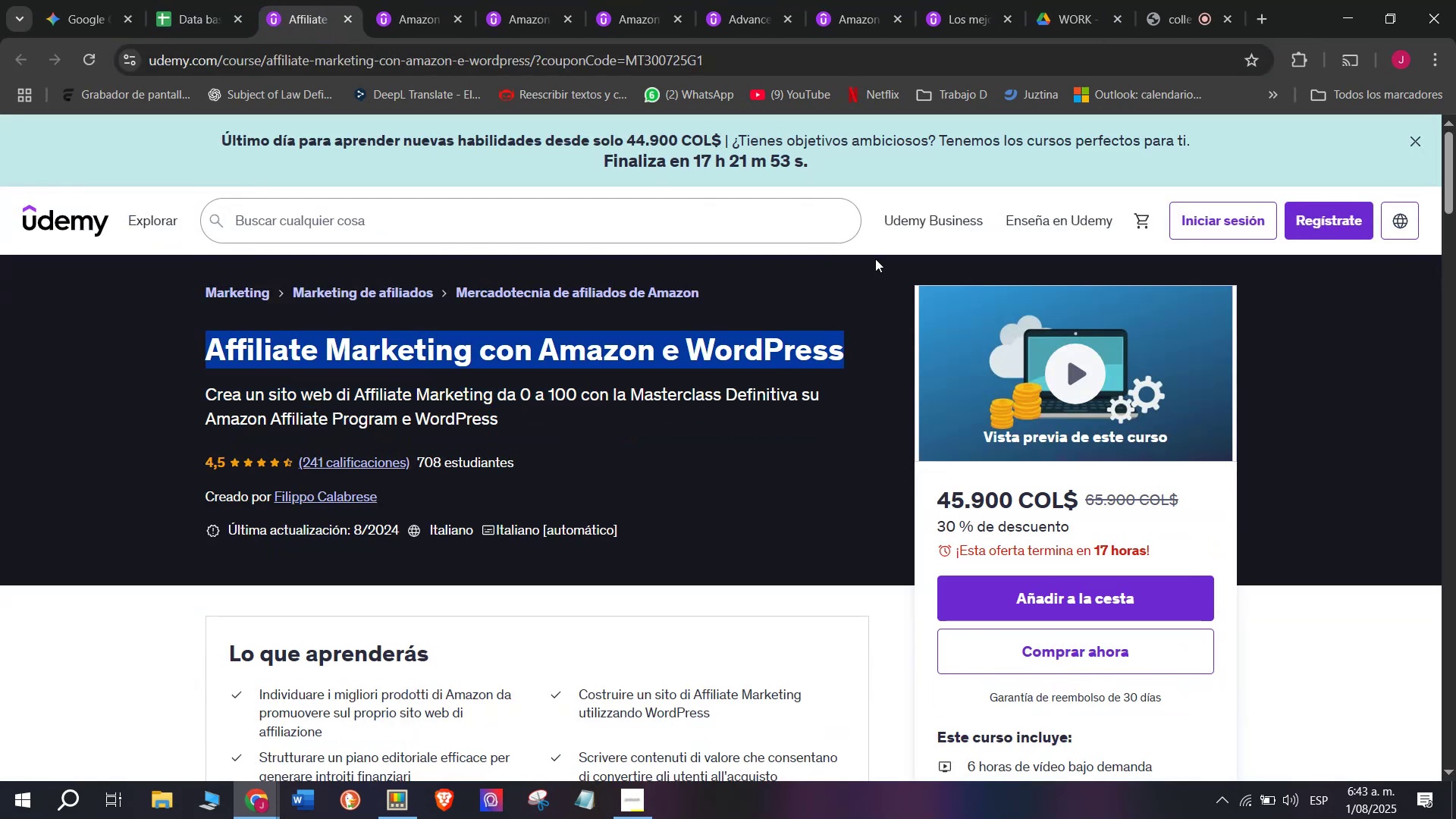 
key(Break)
 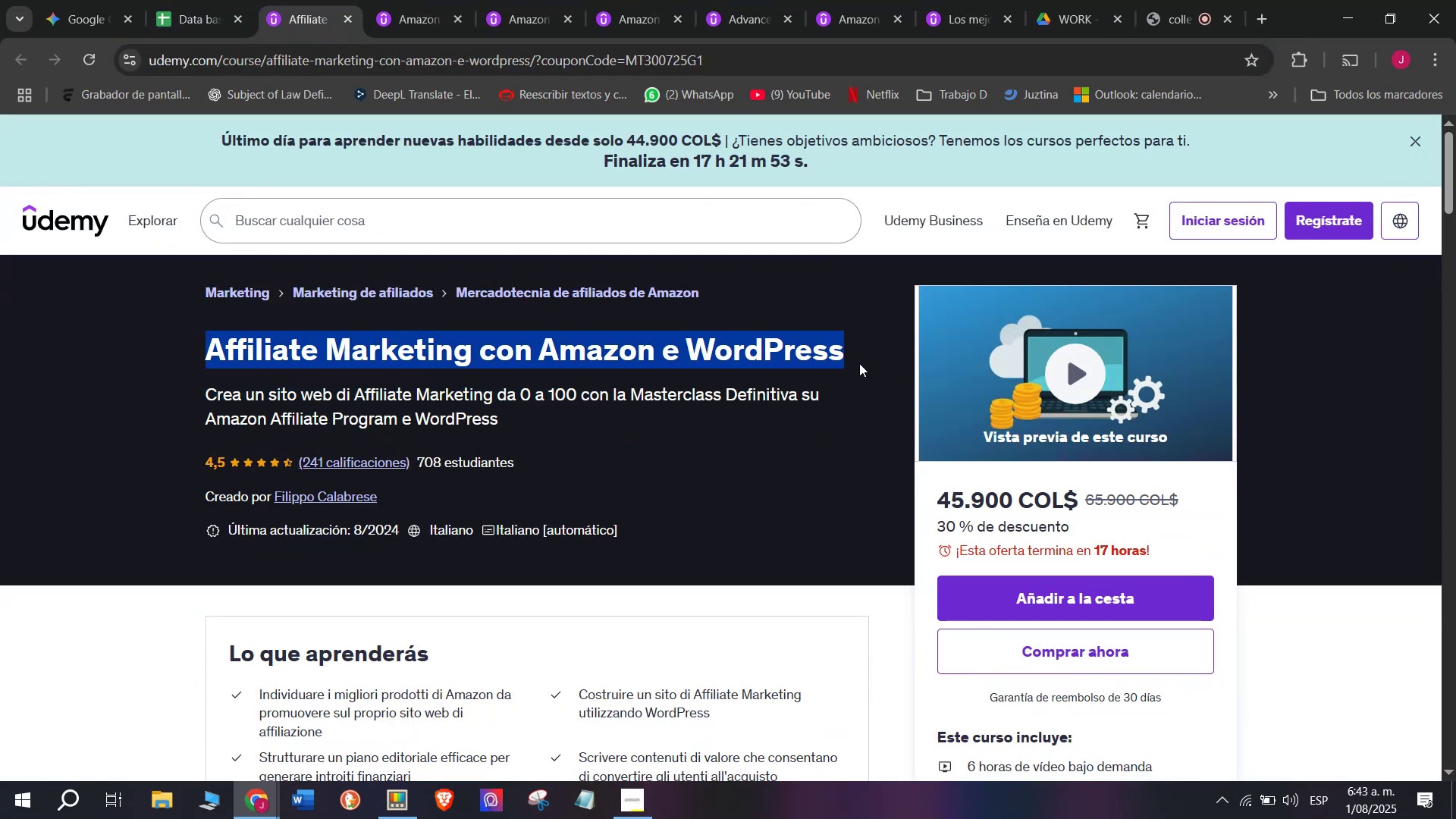 
key(Control+C)
 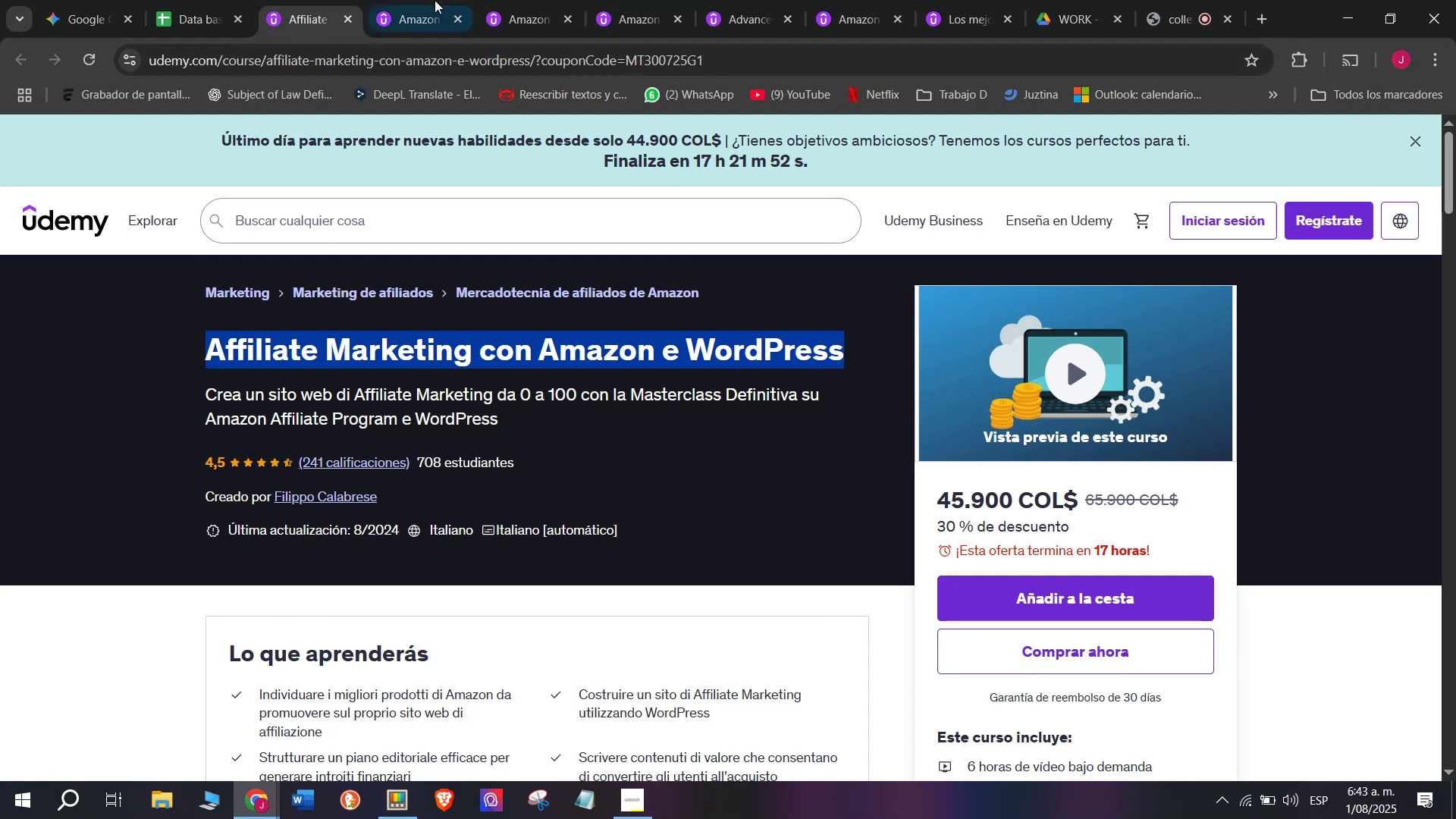 
left_click([237, 0])
 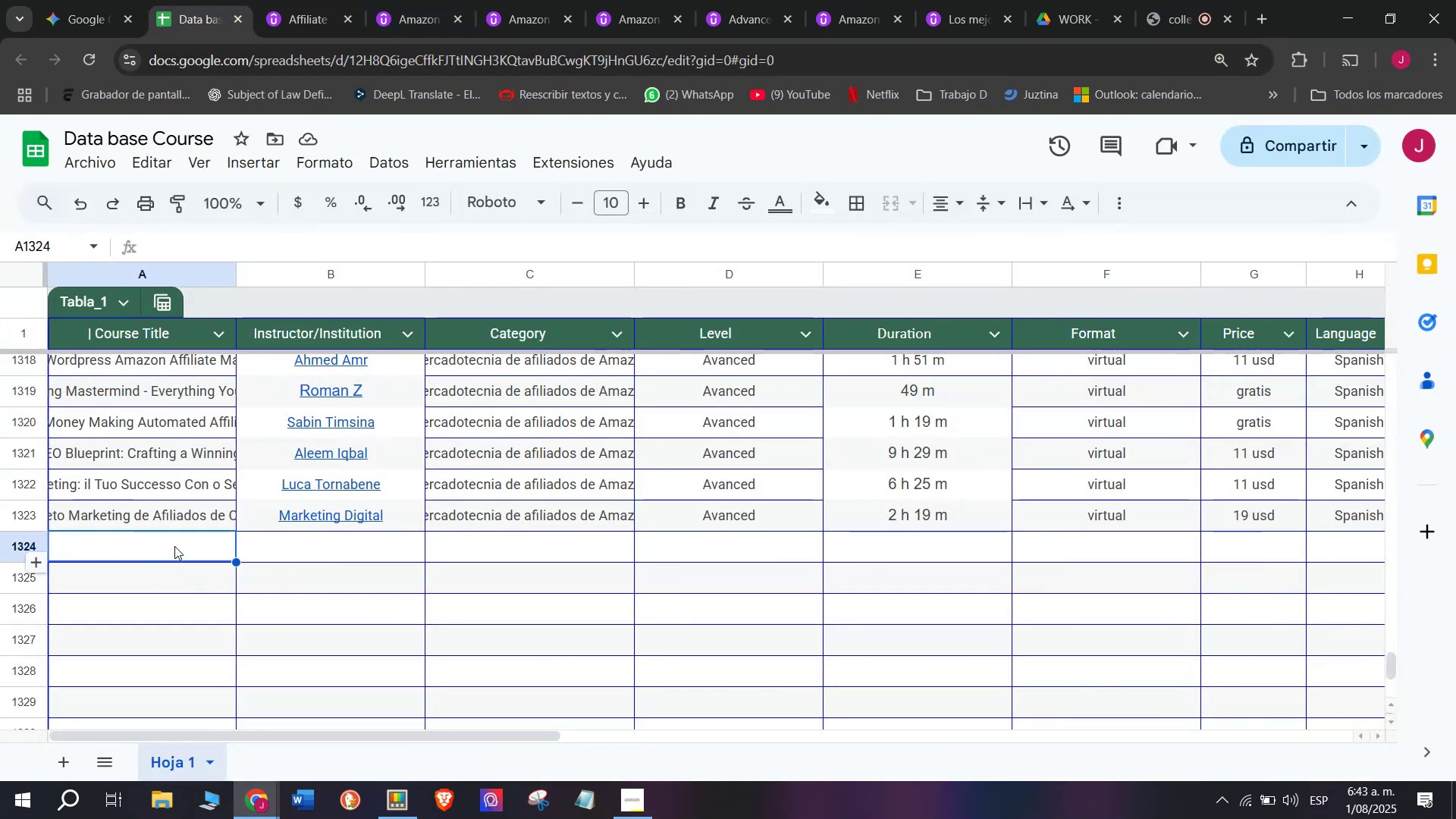 
double_click([174, 545])
 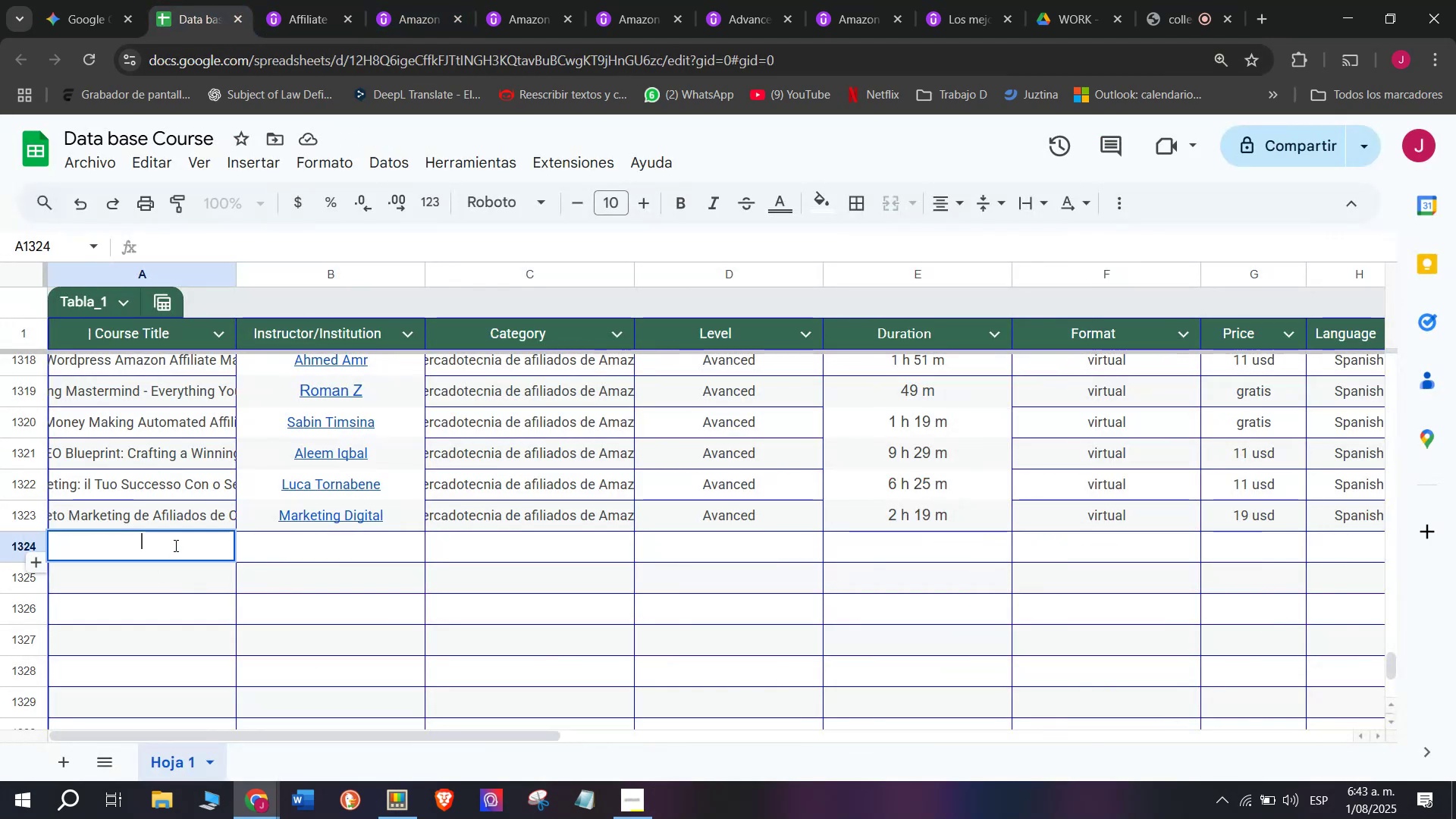 
key(Z)
 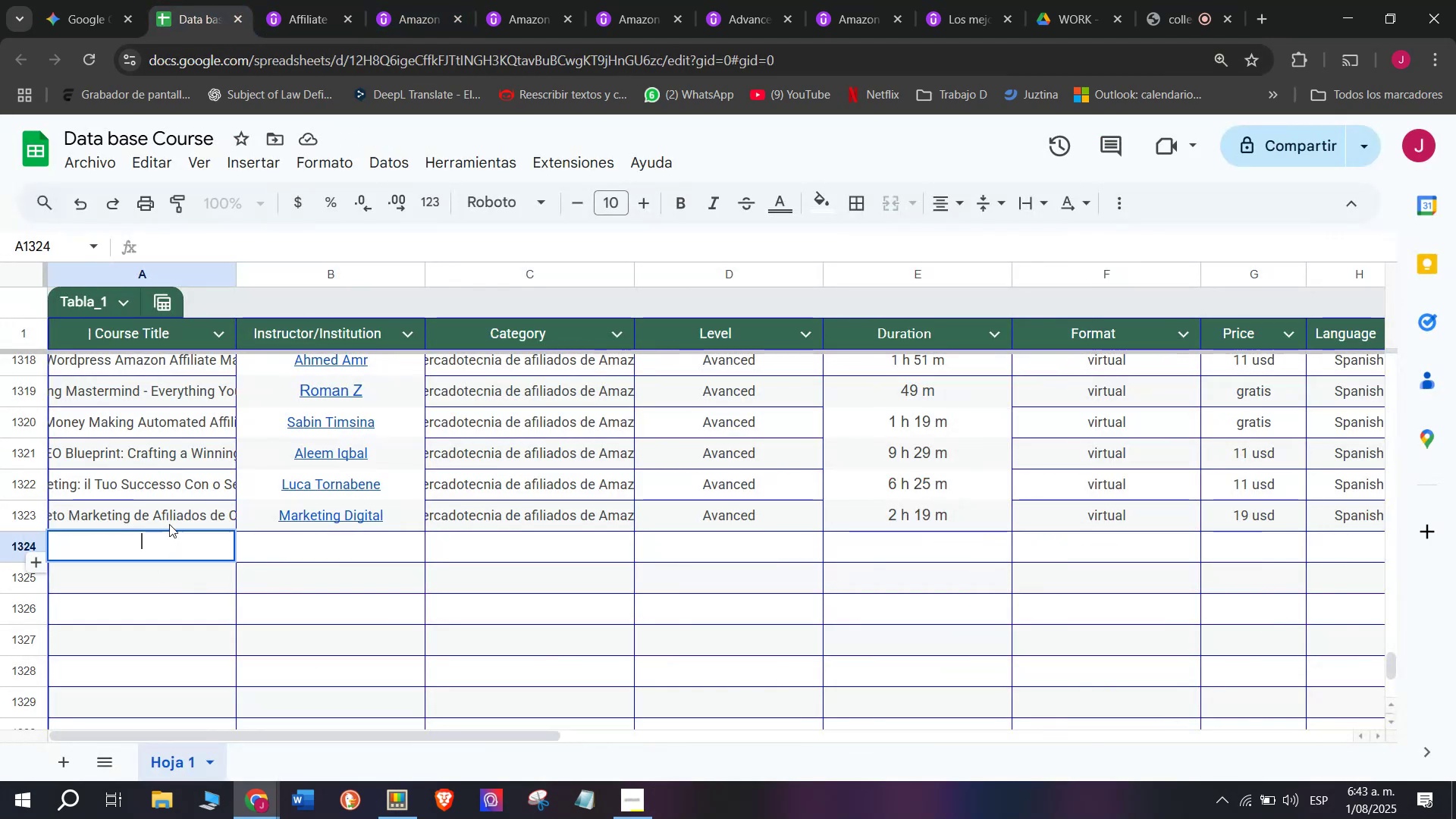 
key(Control+ControlLeft)
 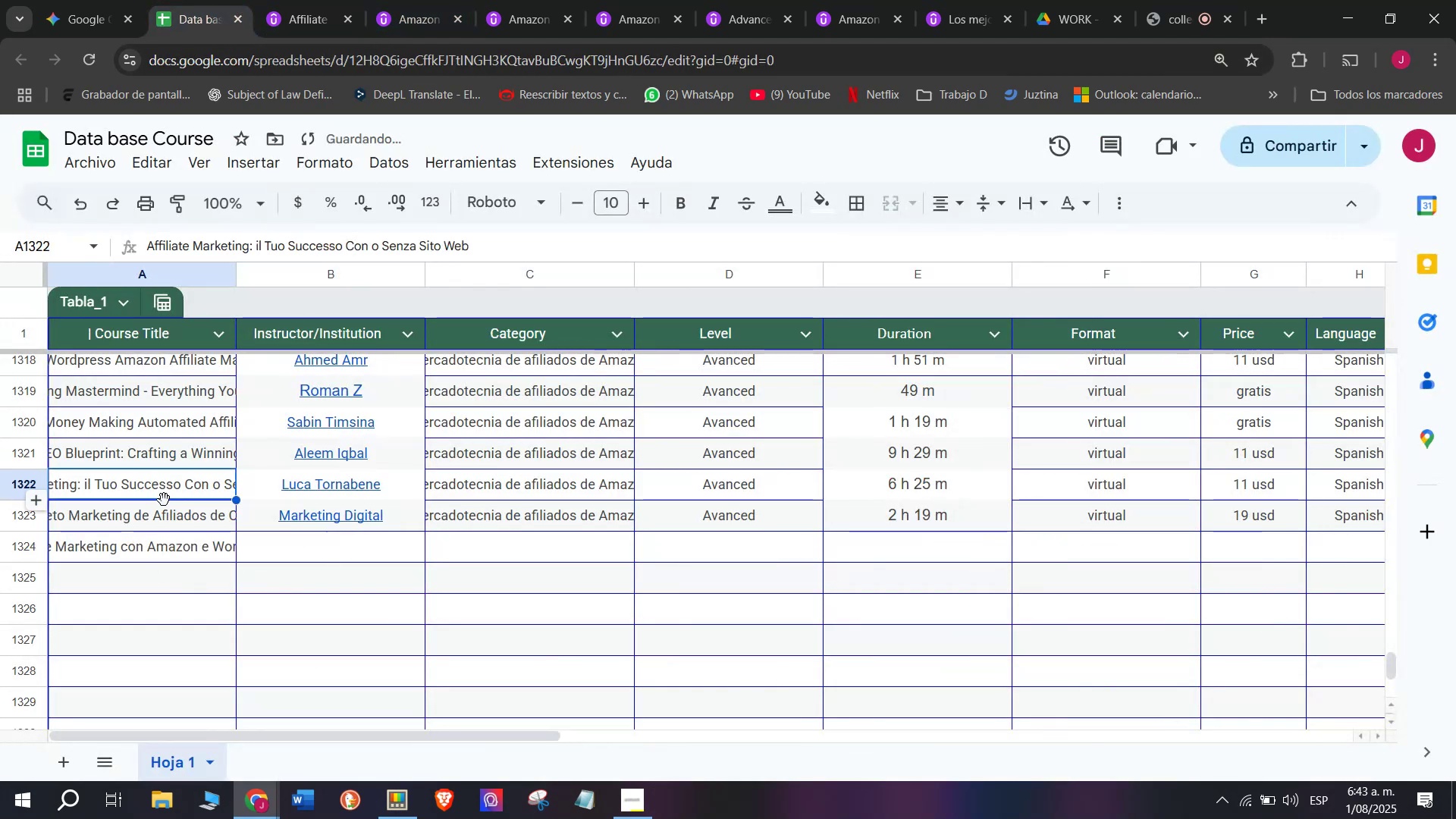 
key(Control+V)
 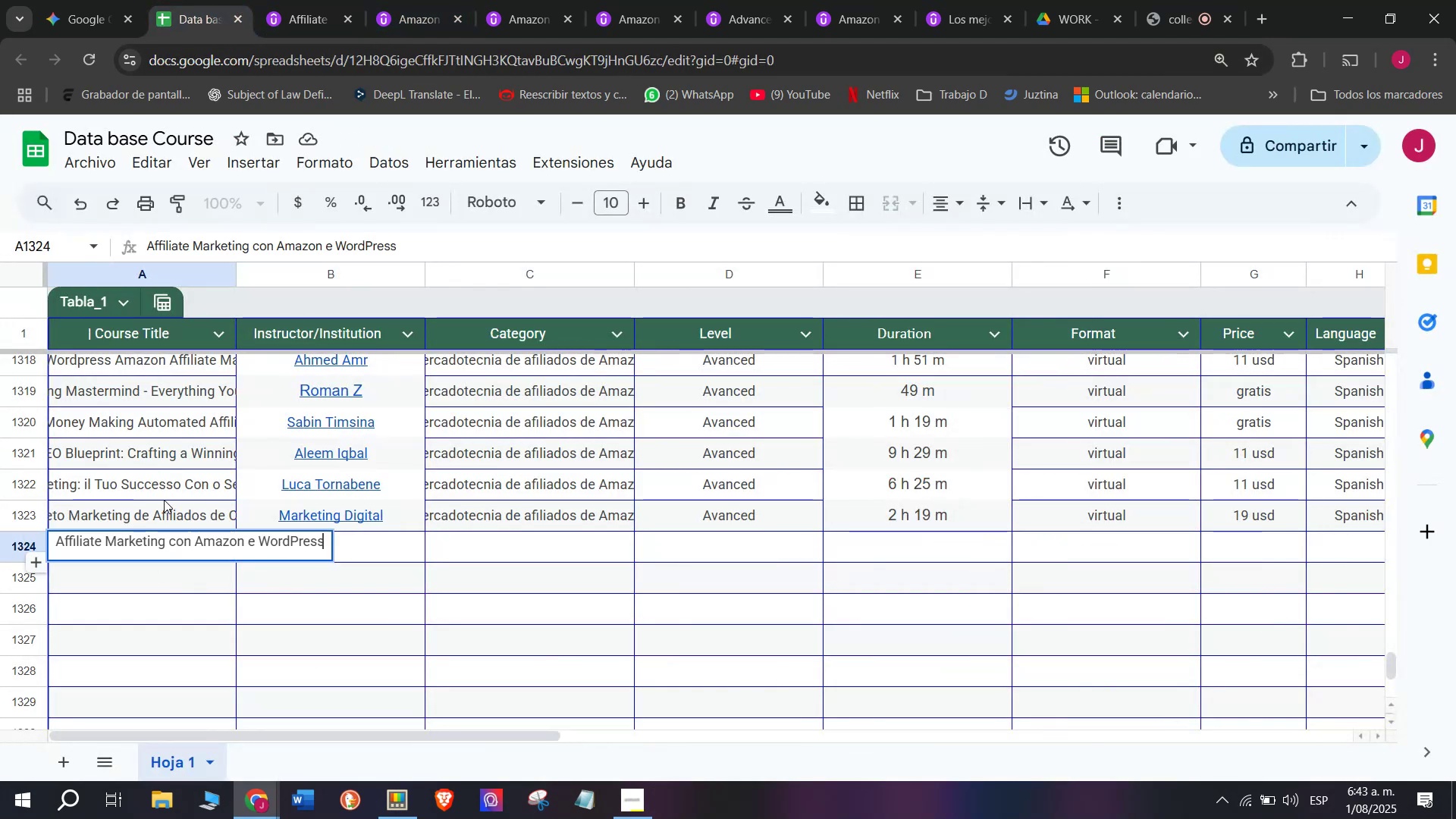 
left_click([164, 500])
 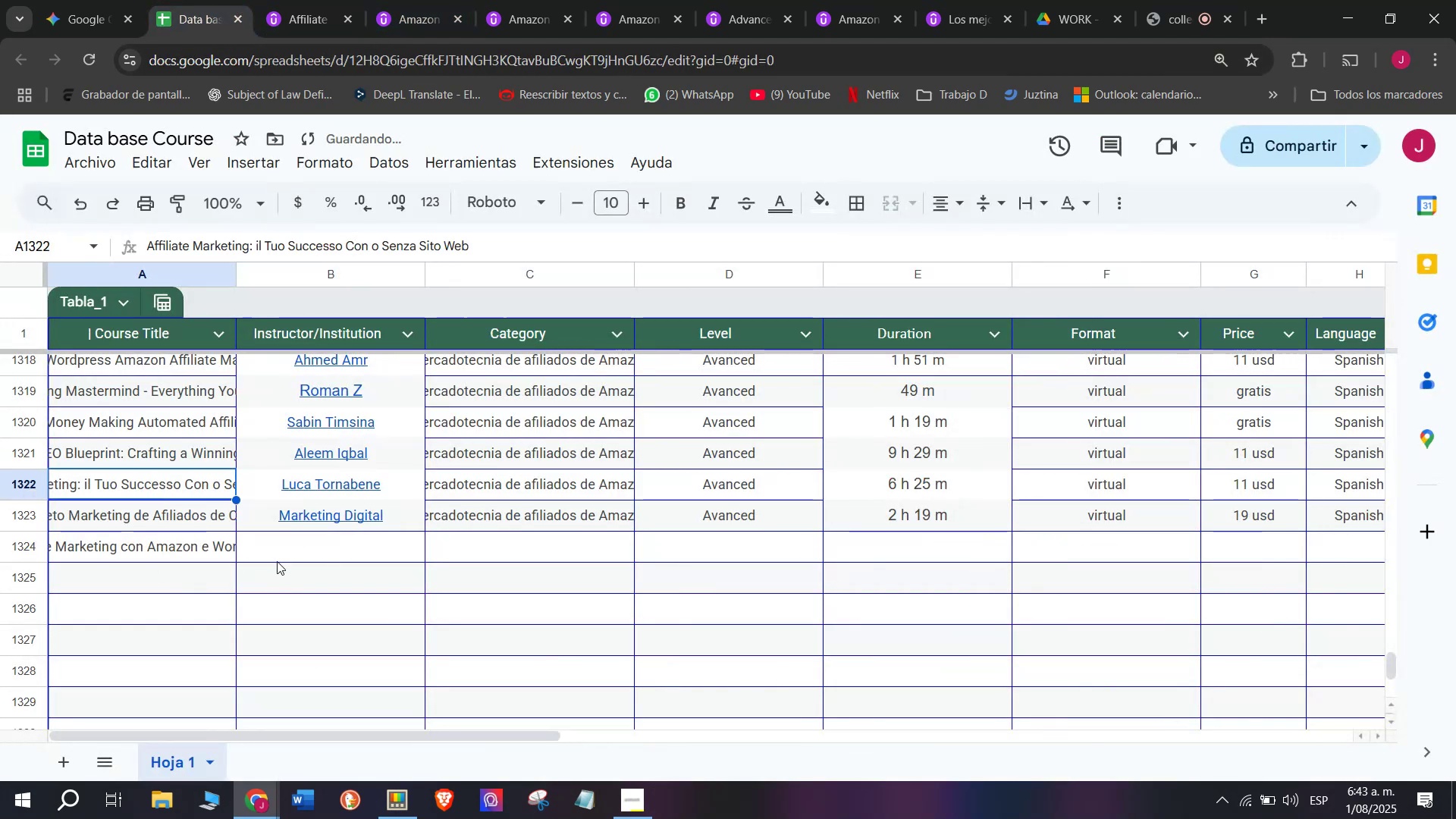 
left_click([278, 561])
 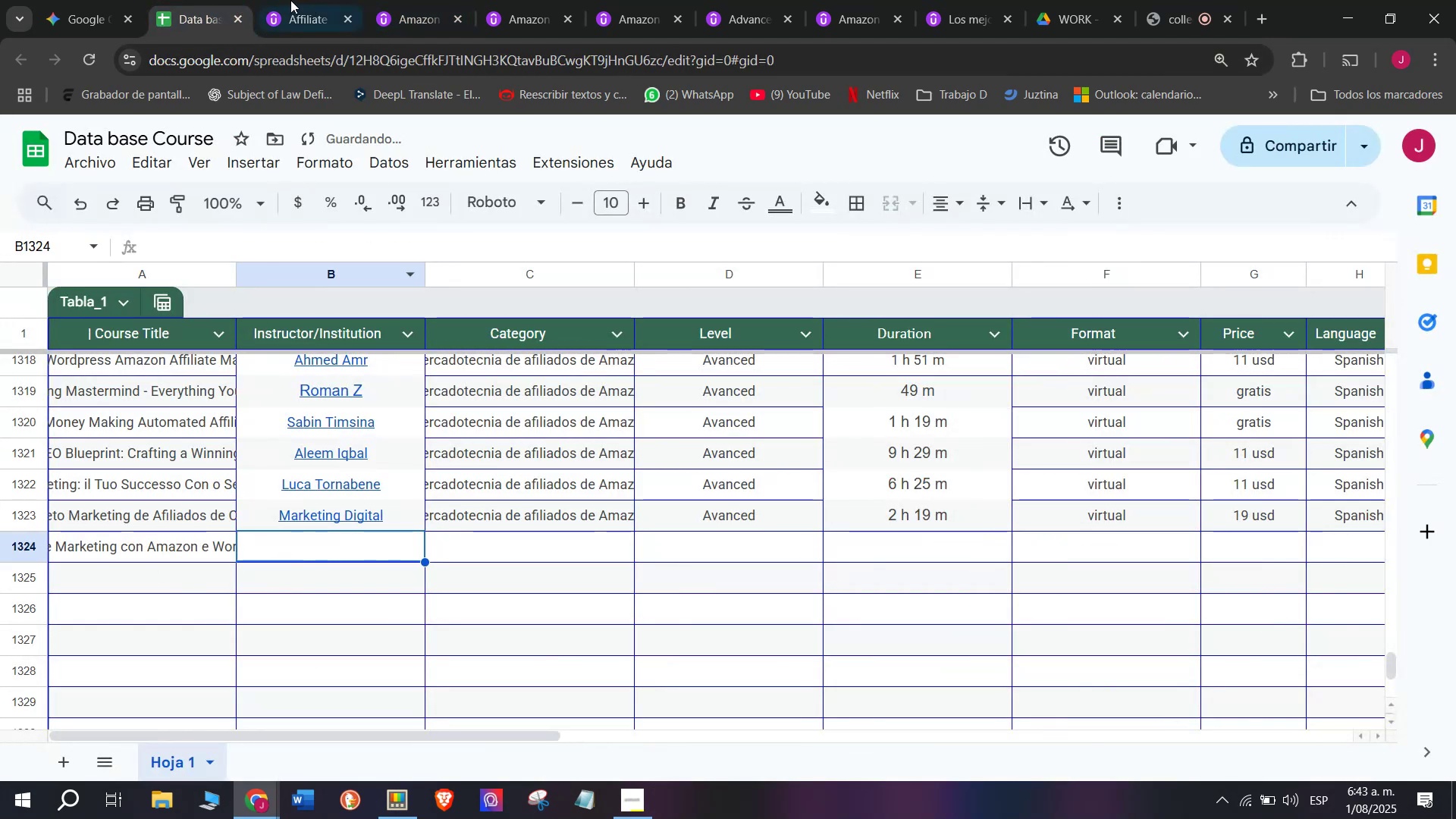 
left_click([278, 0])
 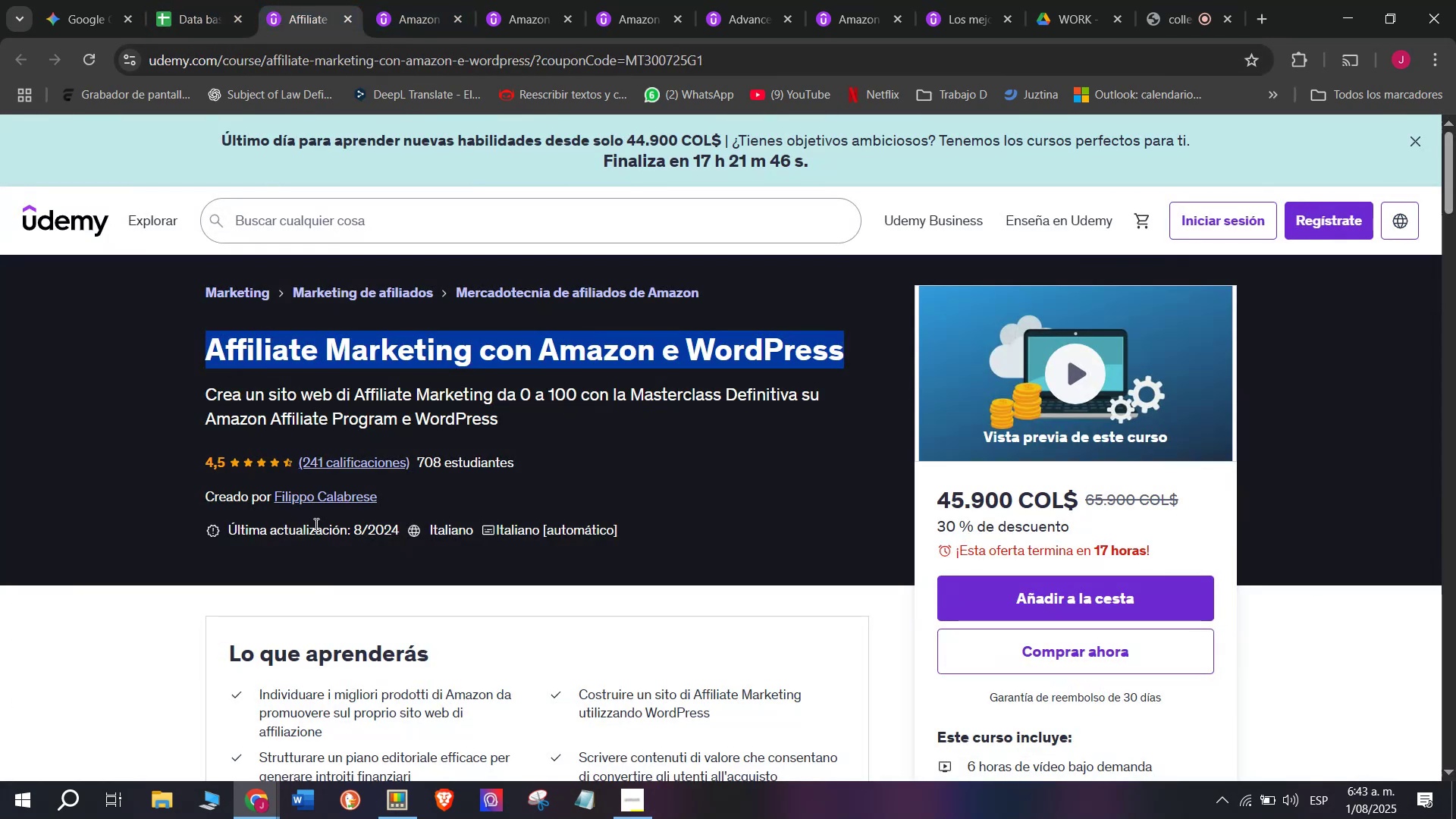 
wait(6.44)
 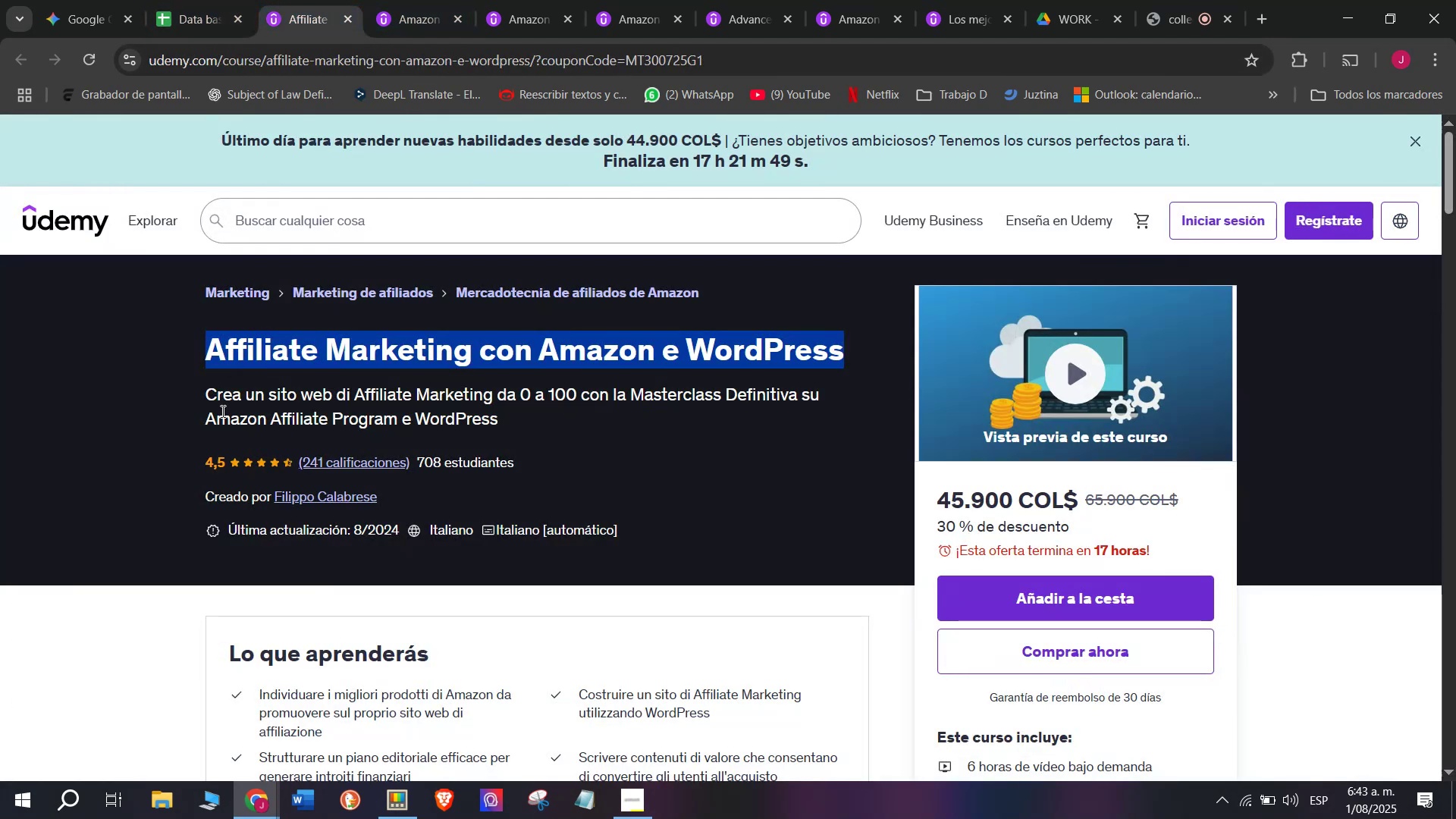 
left_click([304, 507])
 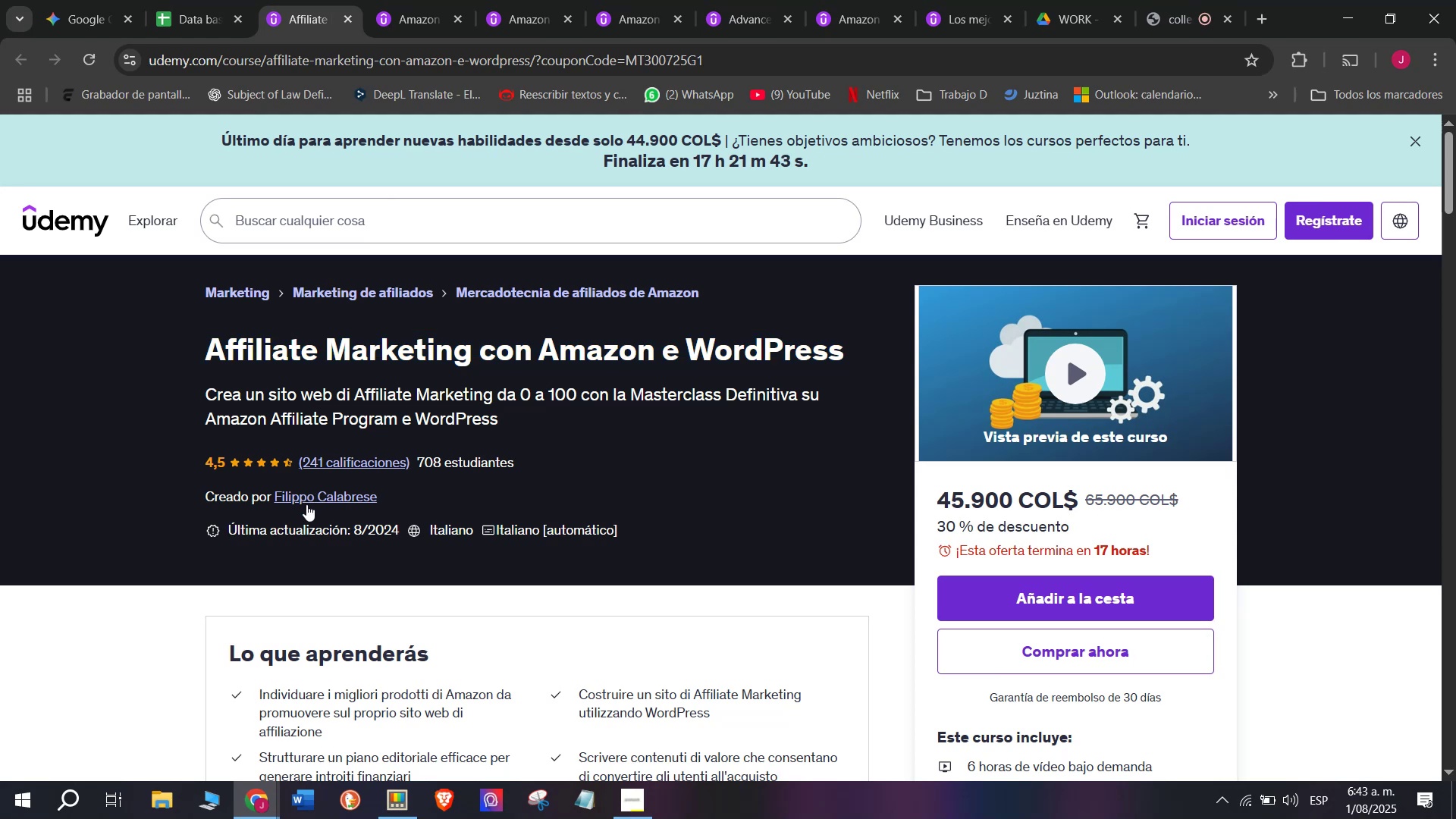 
left_click([306, 504])
 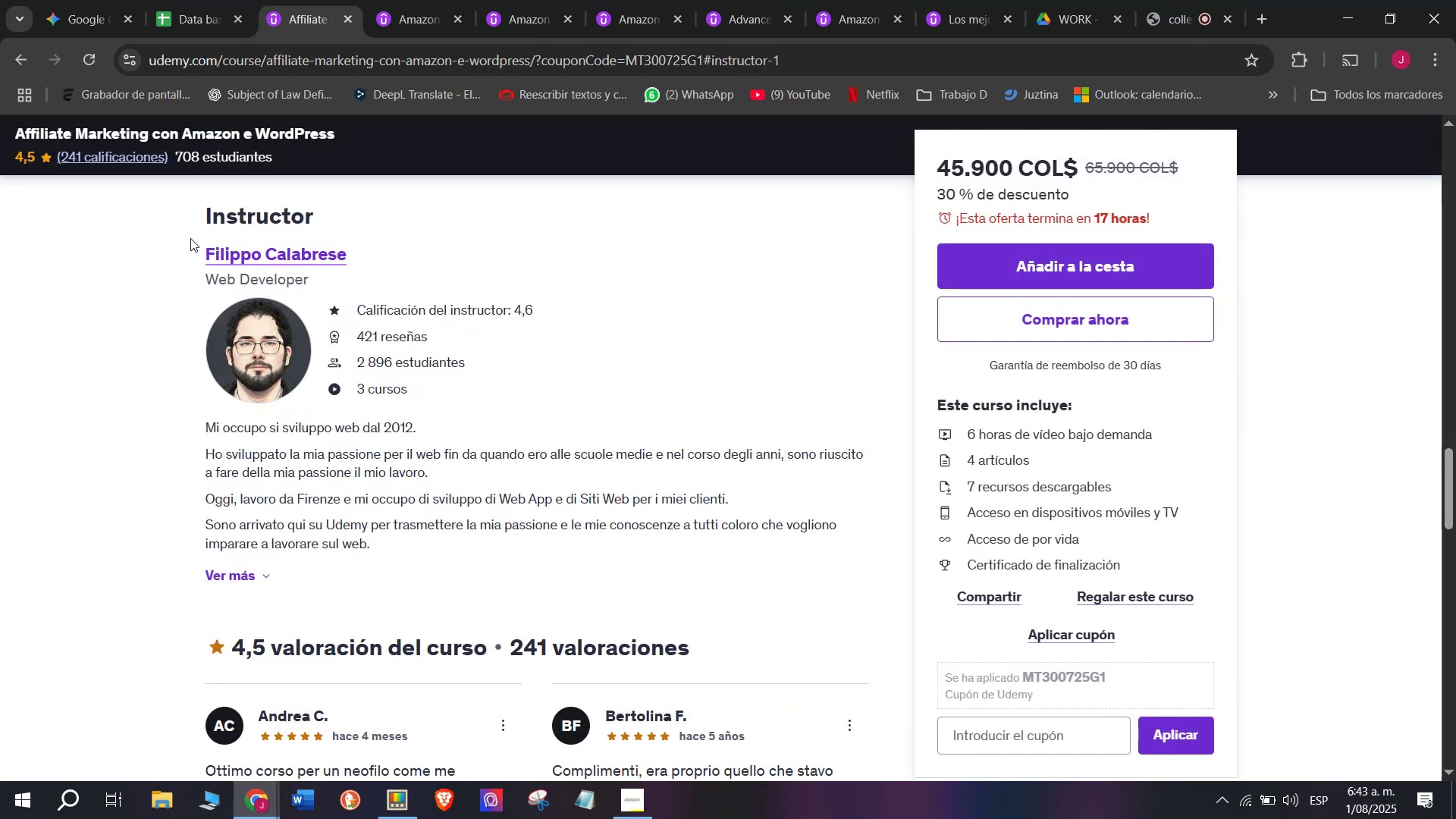 
left_click_drag(start_coordinate=[191, 259], to_coordinate=[364, 265])
 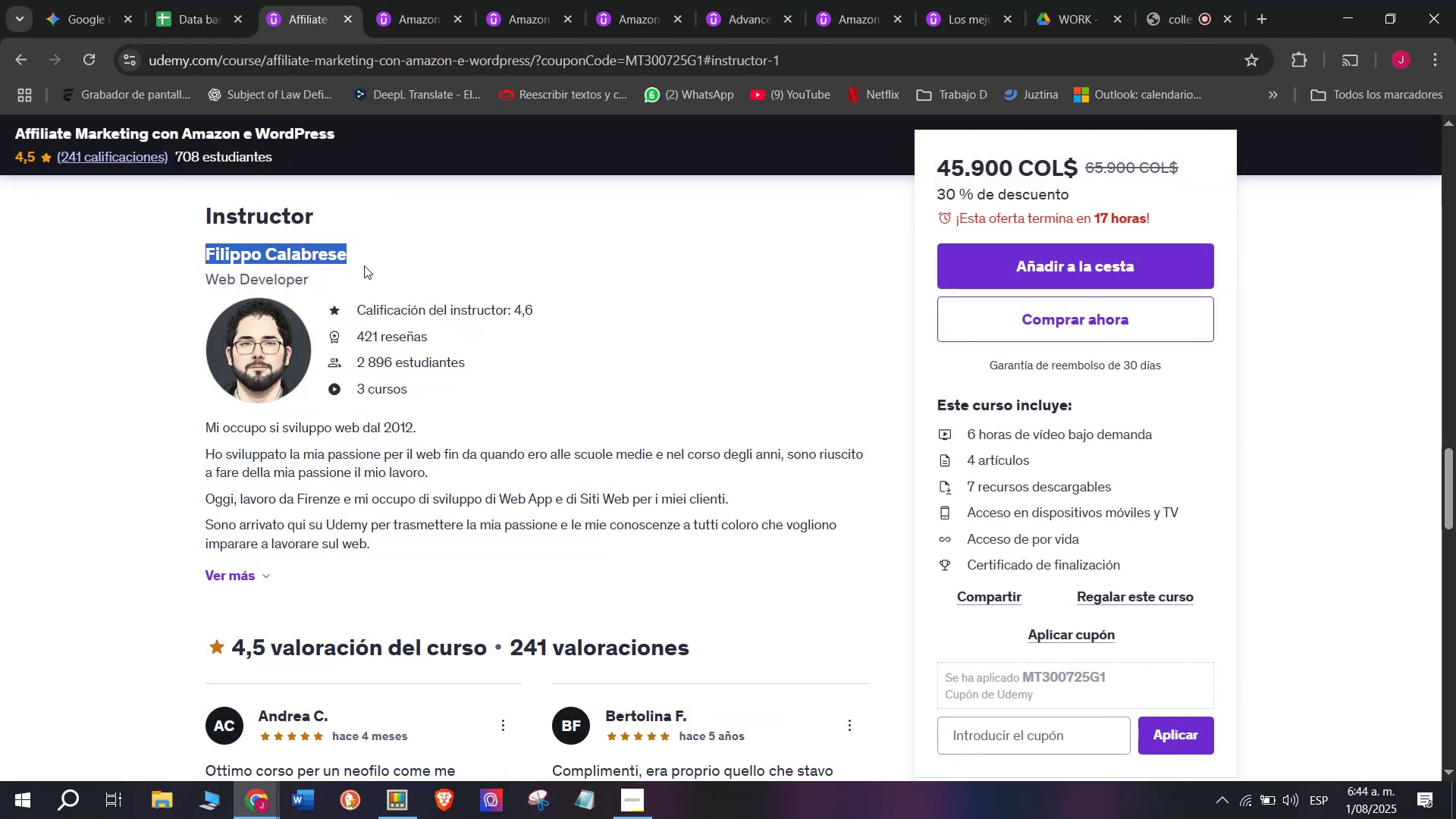 
key(Control+ControlLeft)
 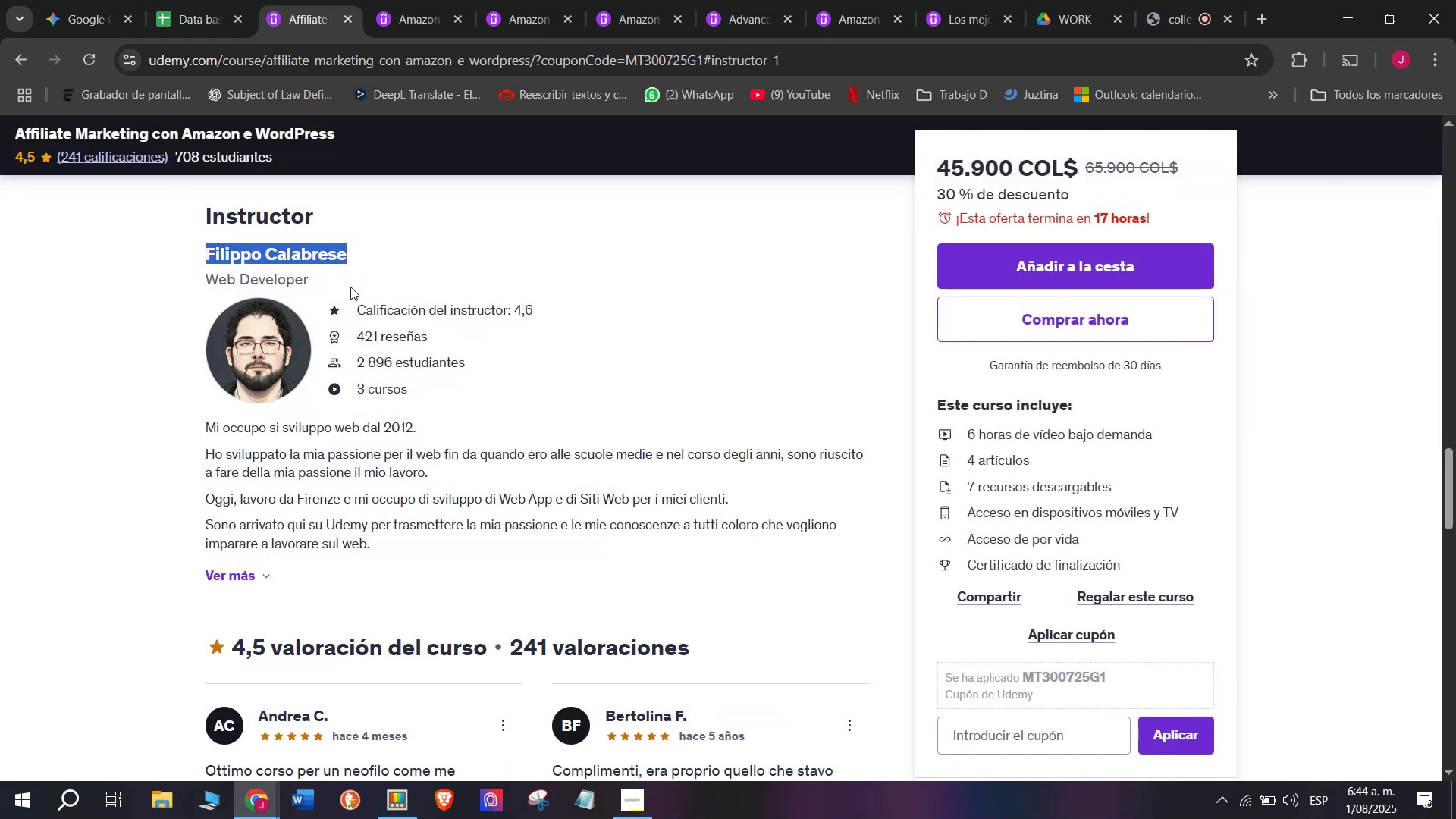 
key(Break)
 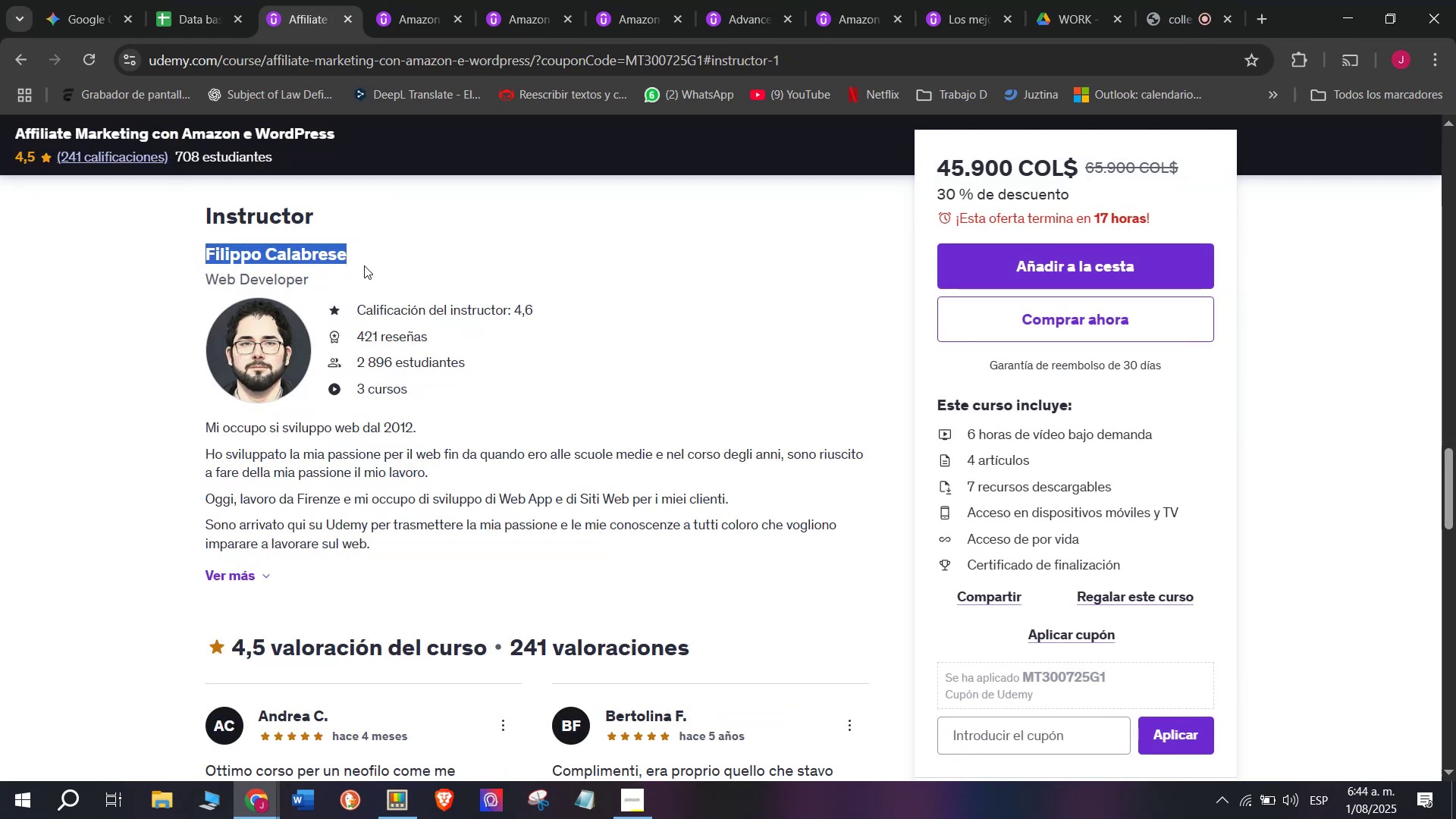 
key(Control+C)
 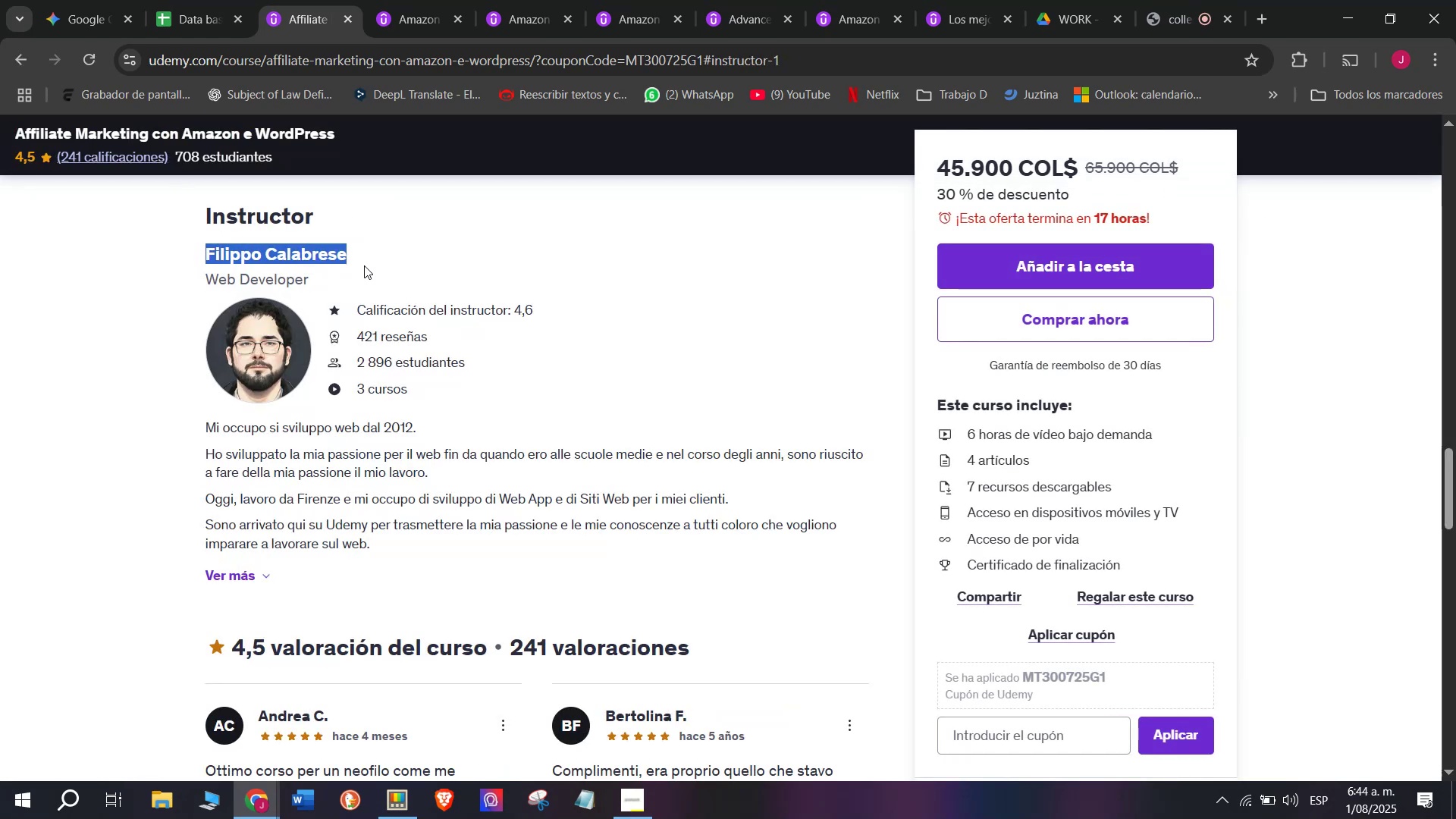 
key(Break)
 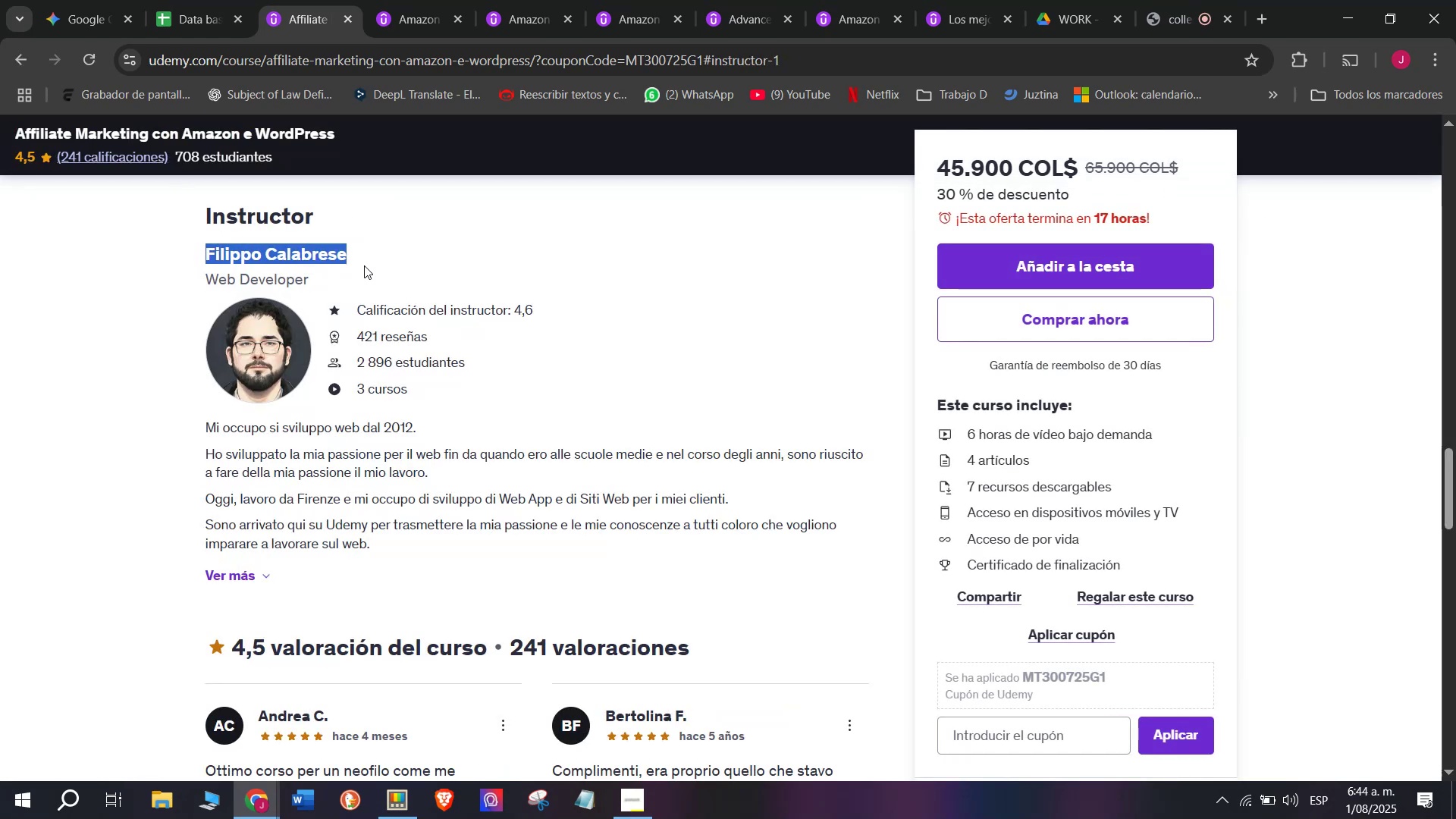 
key(Control+ControlLeft)
 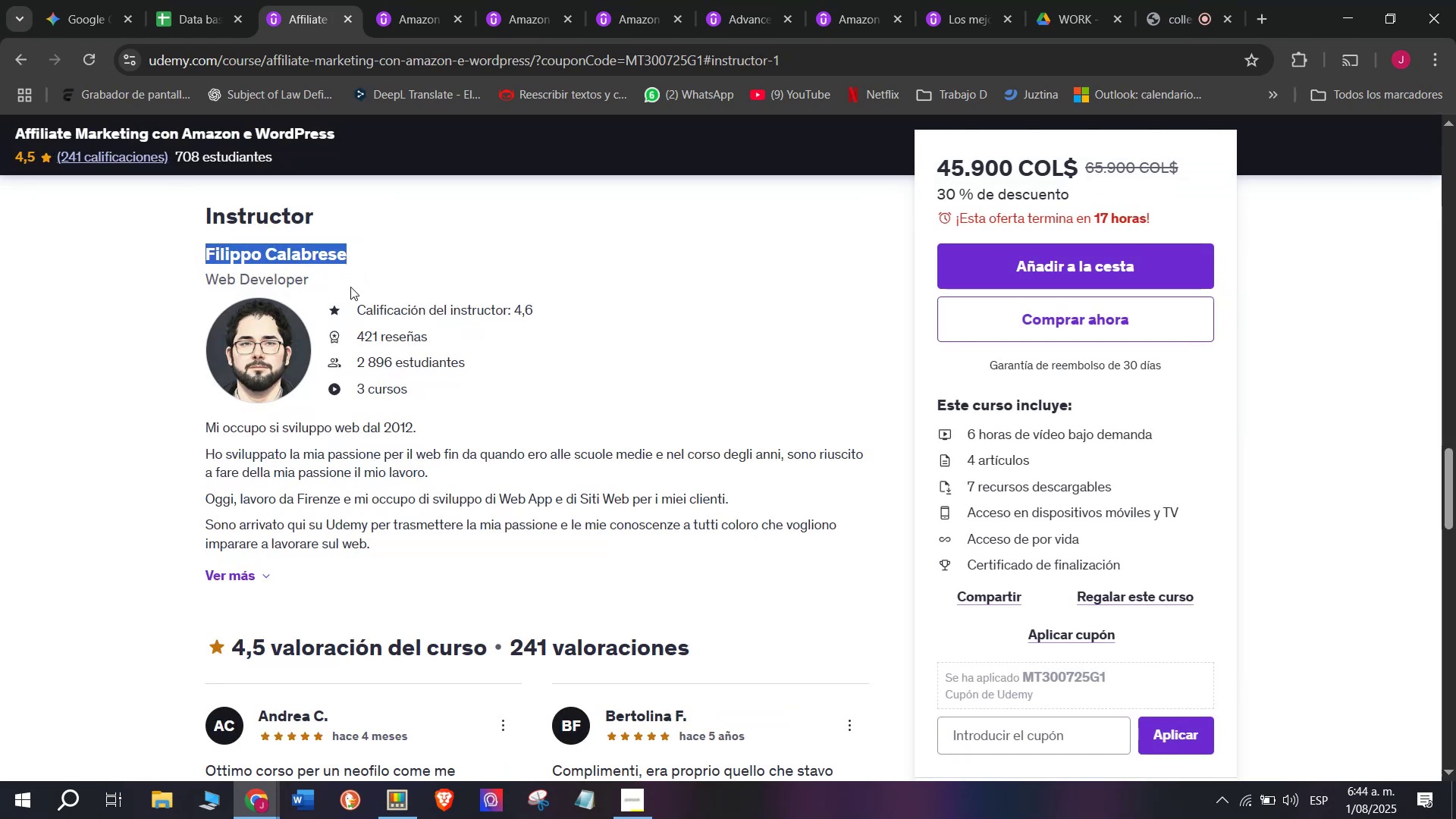 
key(Control+C)
 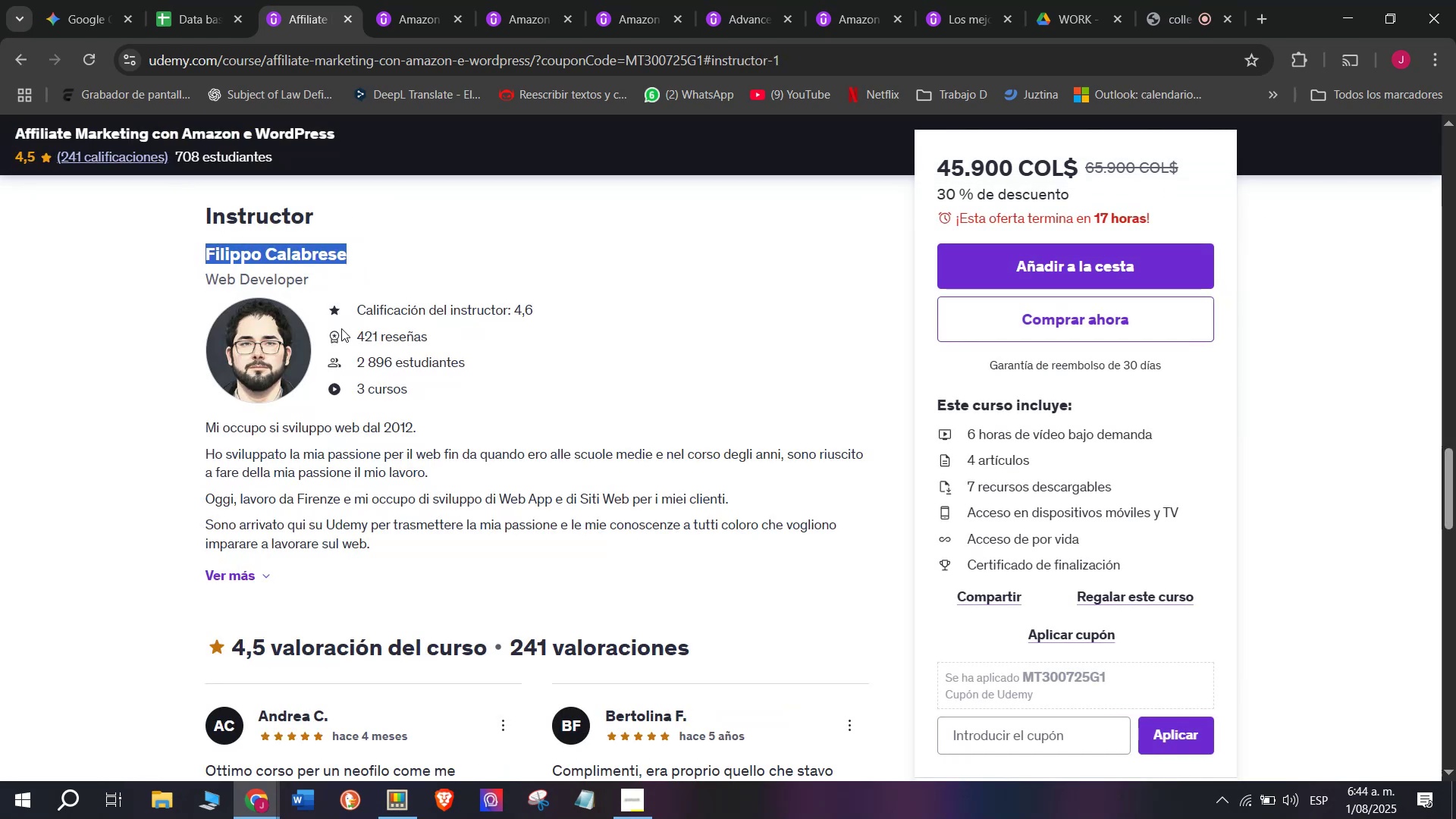 
key(Break)
 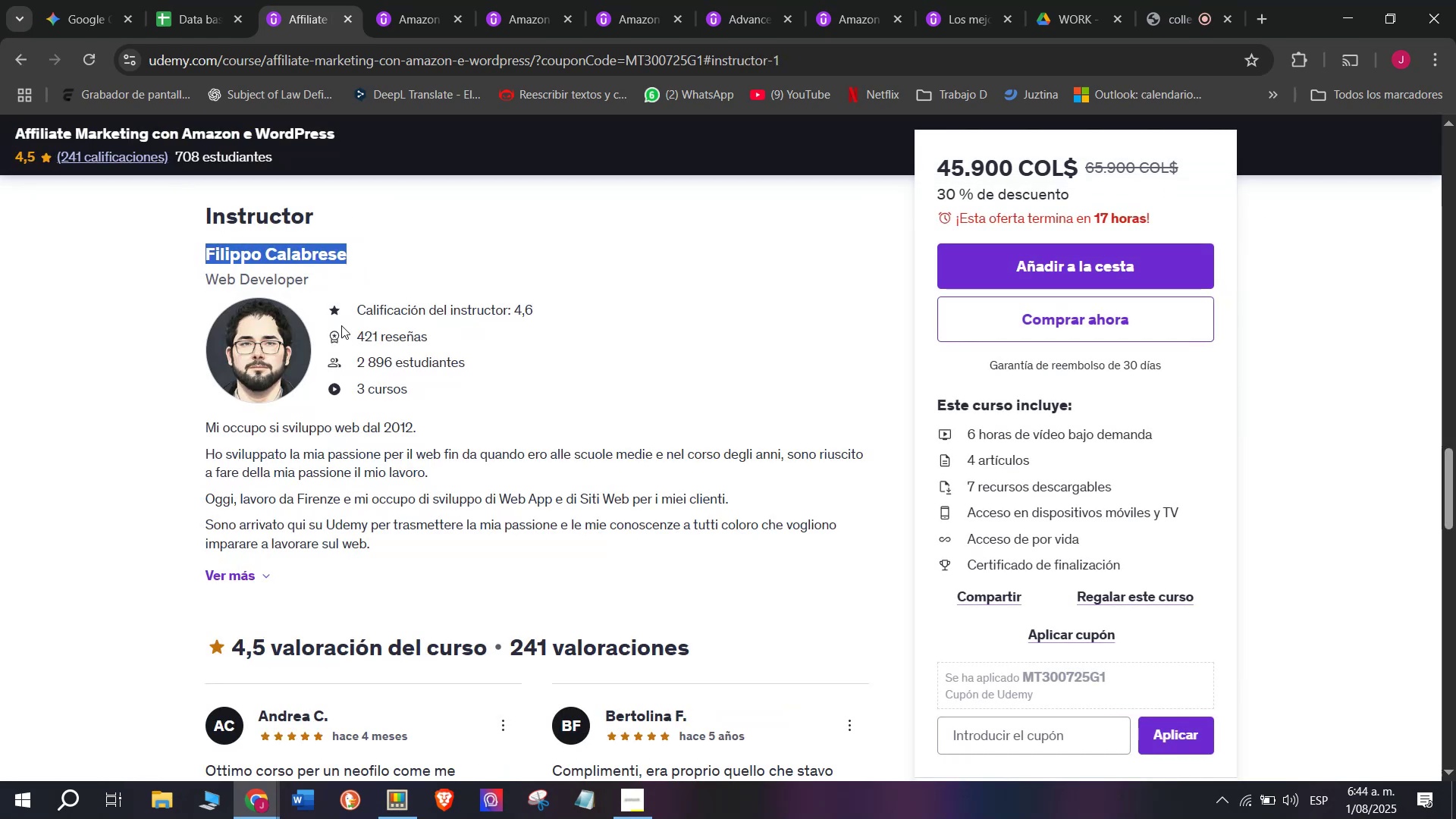 
key(Control+ControlLeft)
 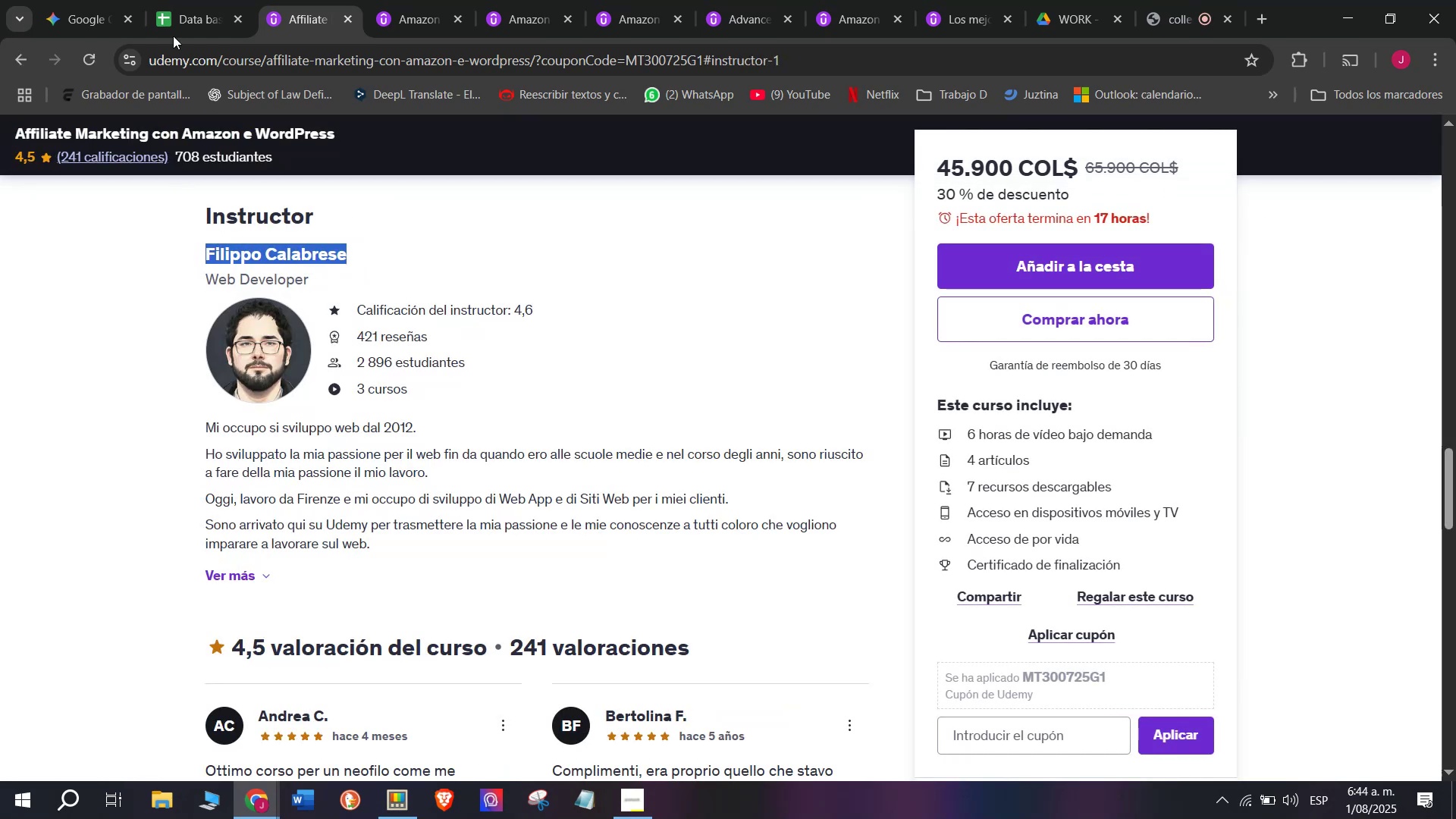 
key(Control+C)
 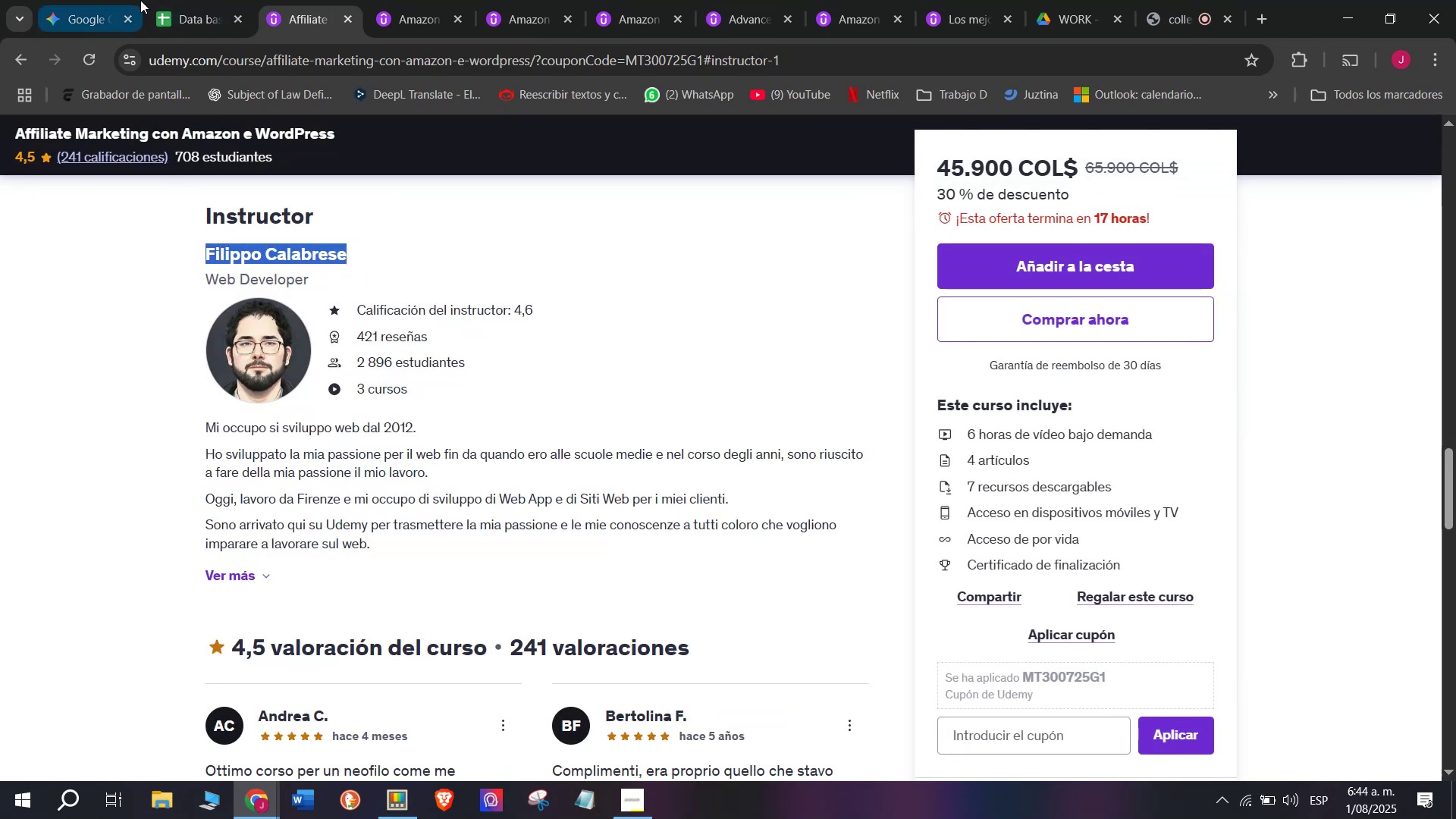 
left_click([174, 0])
 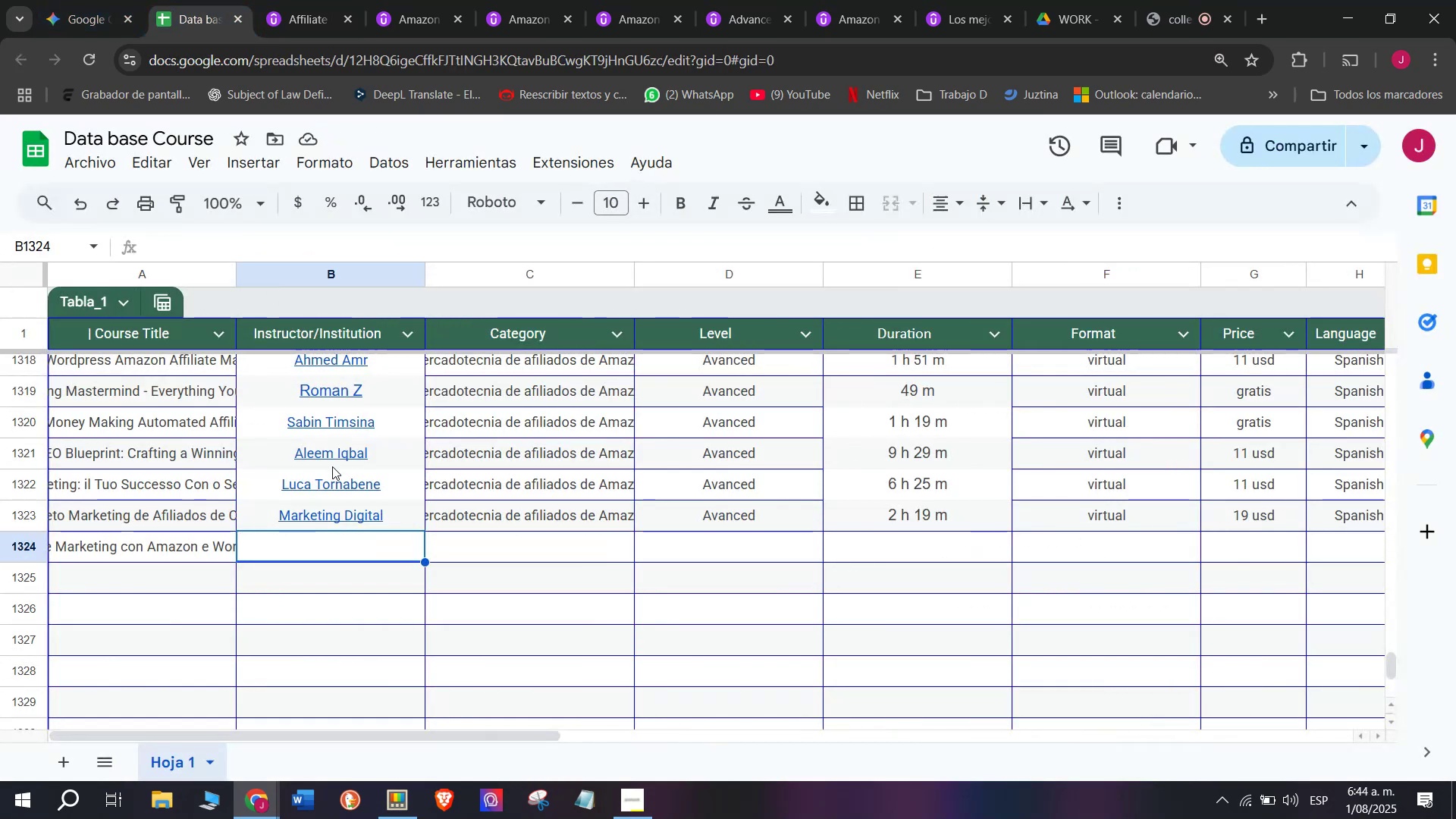 
key(Control+ControlLeft)
 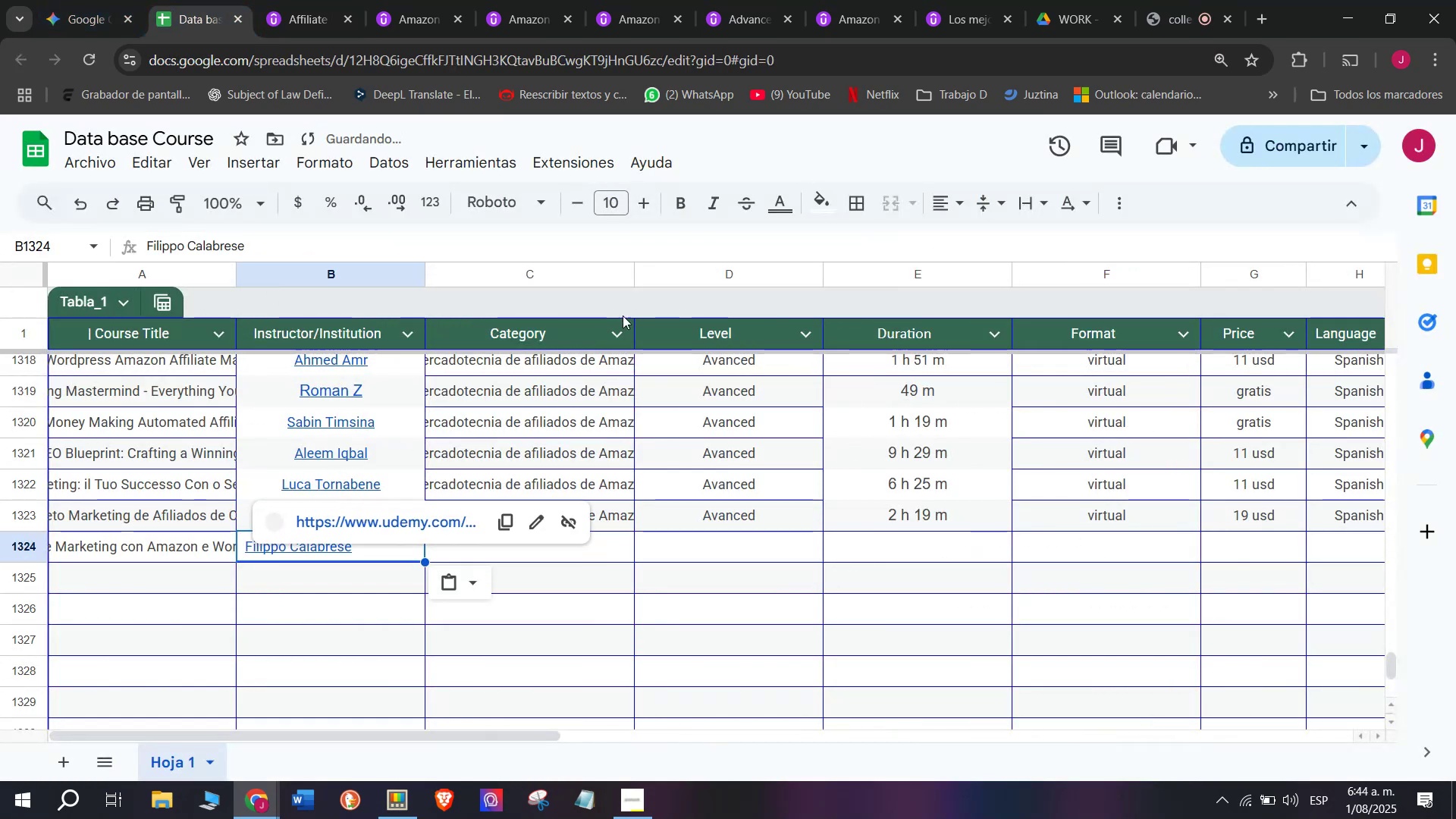 
key(Z)
 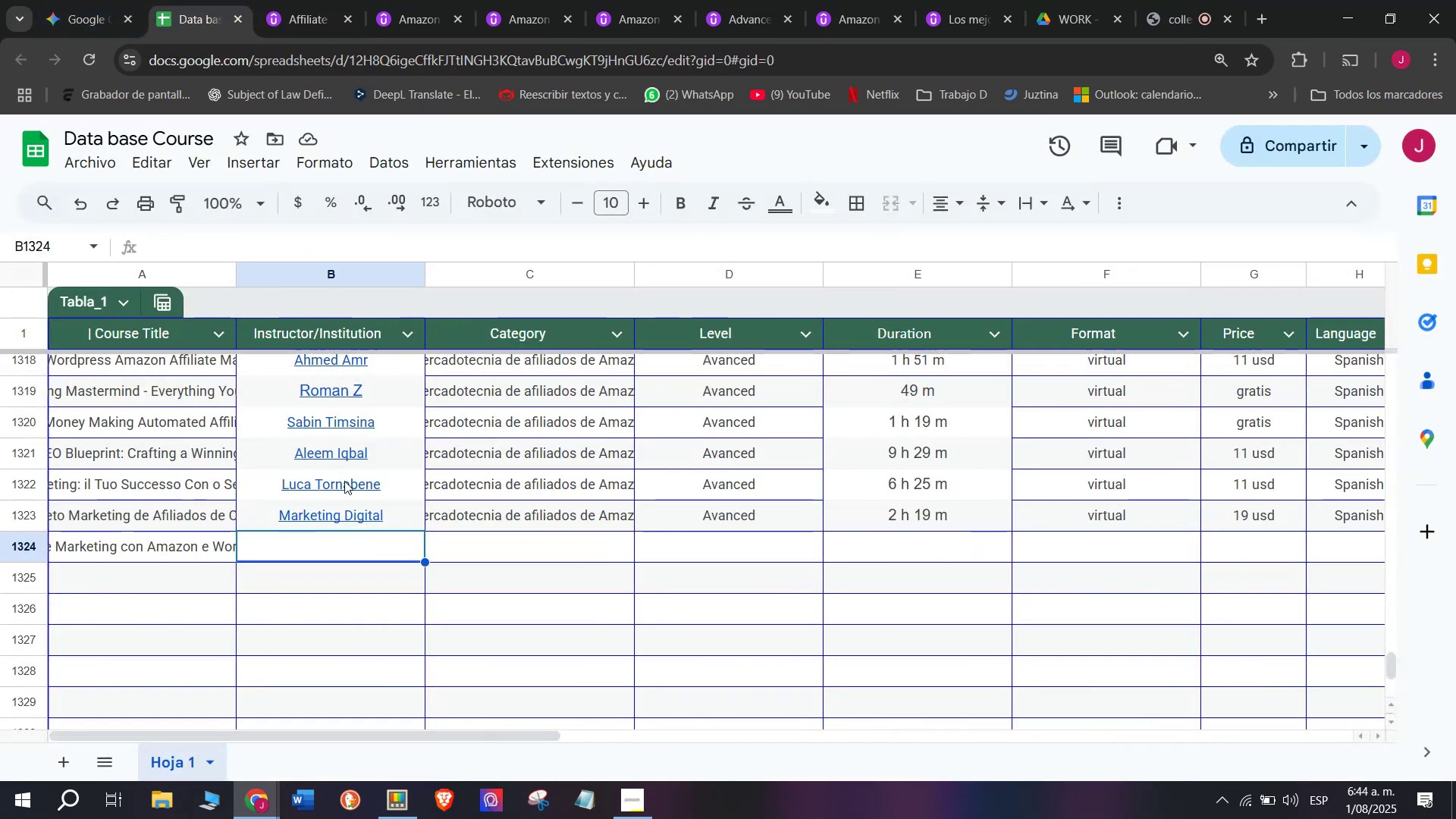 
key(Control+V)
 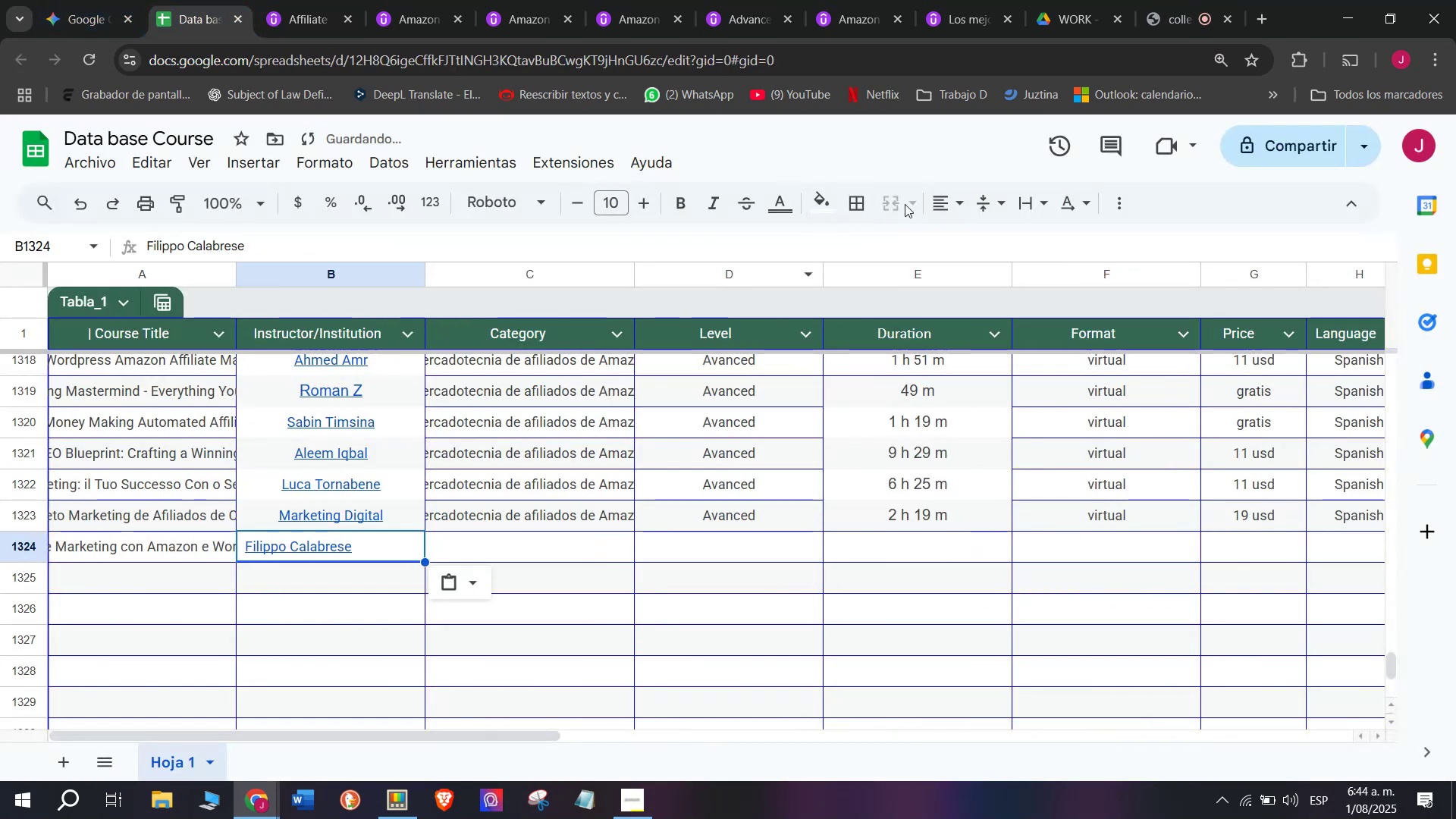 
left_click([940, 202])
 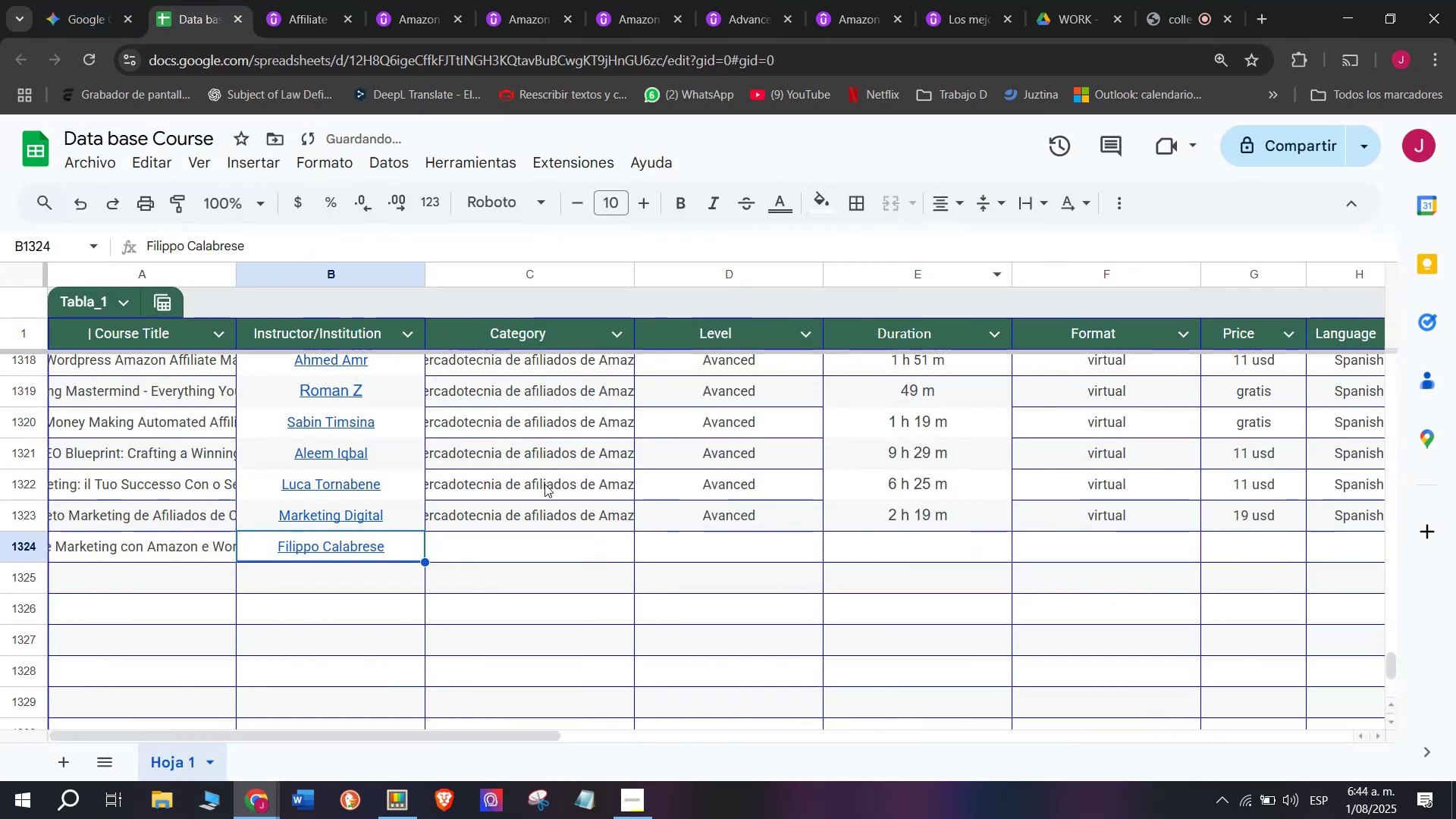 
left_click([558, 516])
 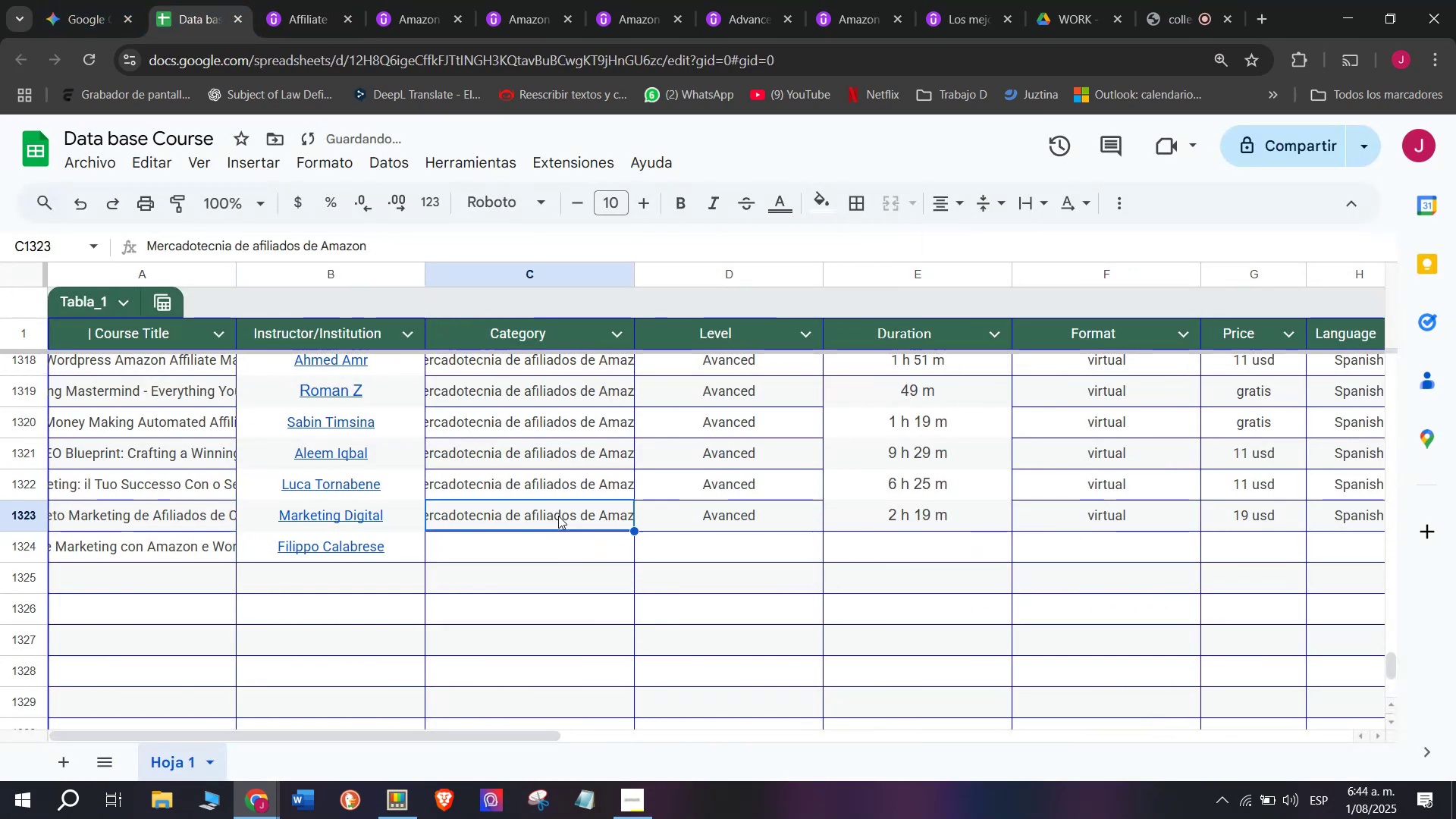 
key(Break)
 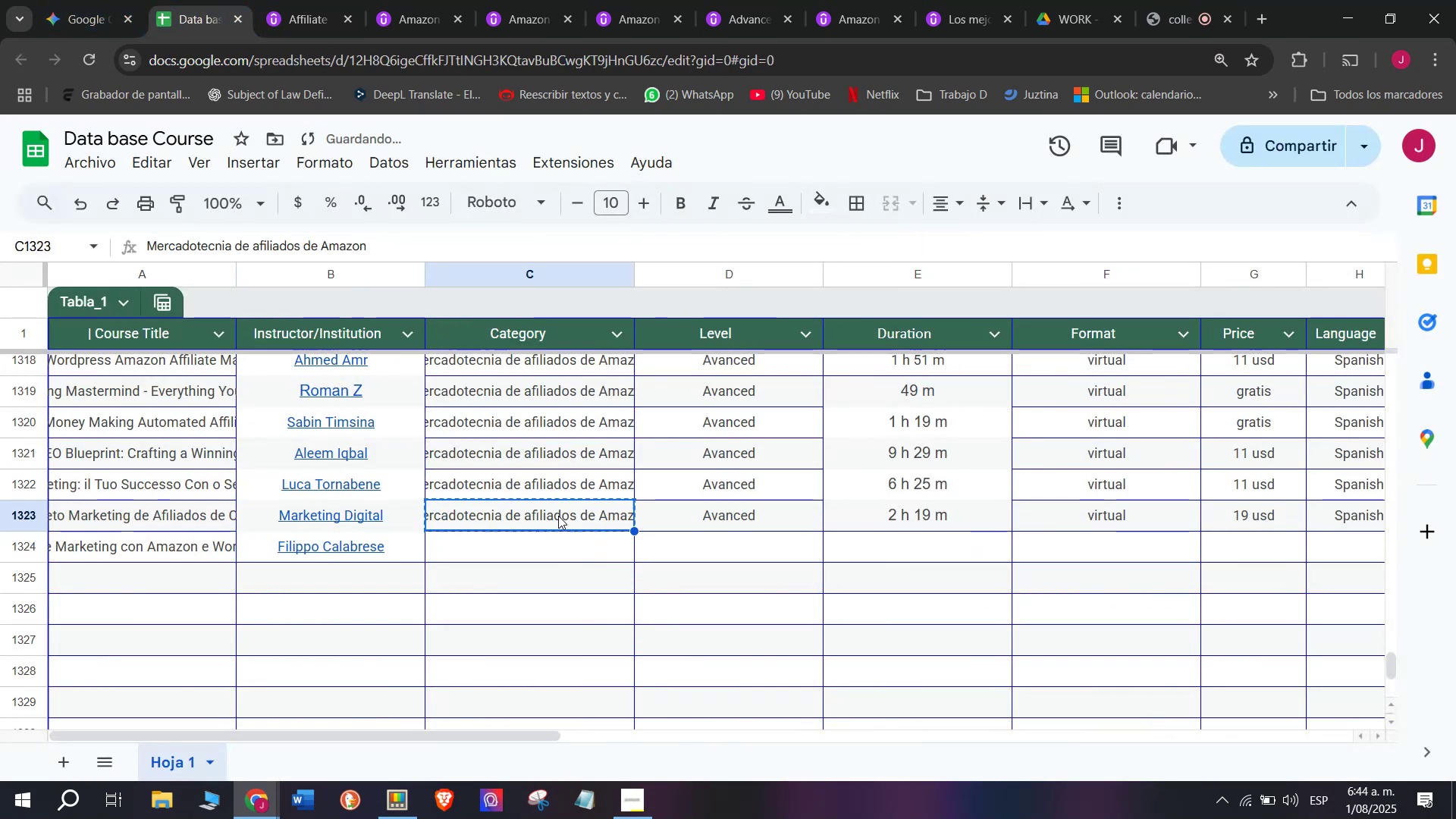 
key(Control+ControlLeft)
 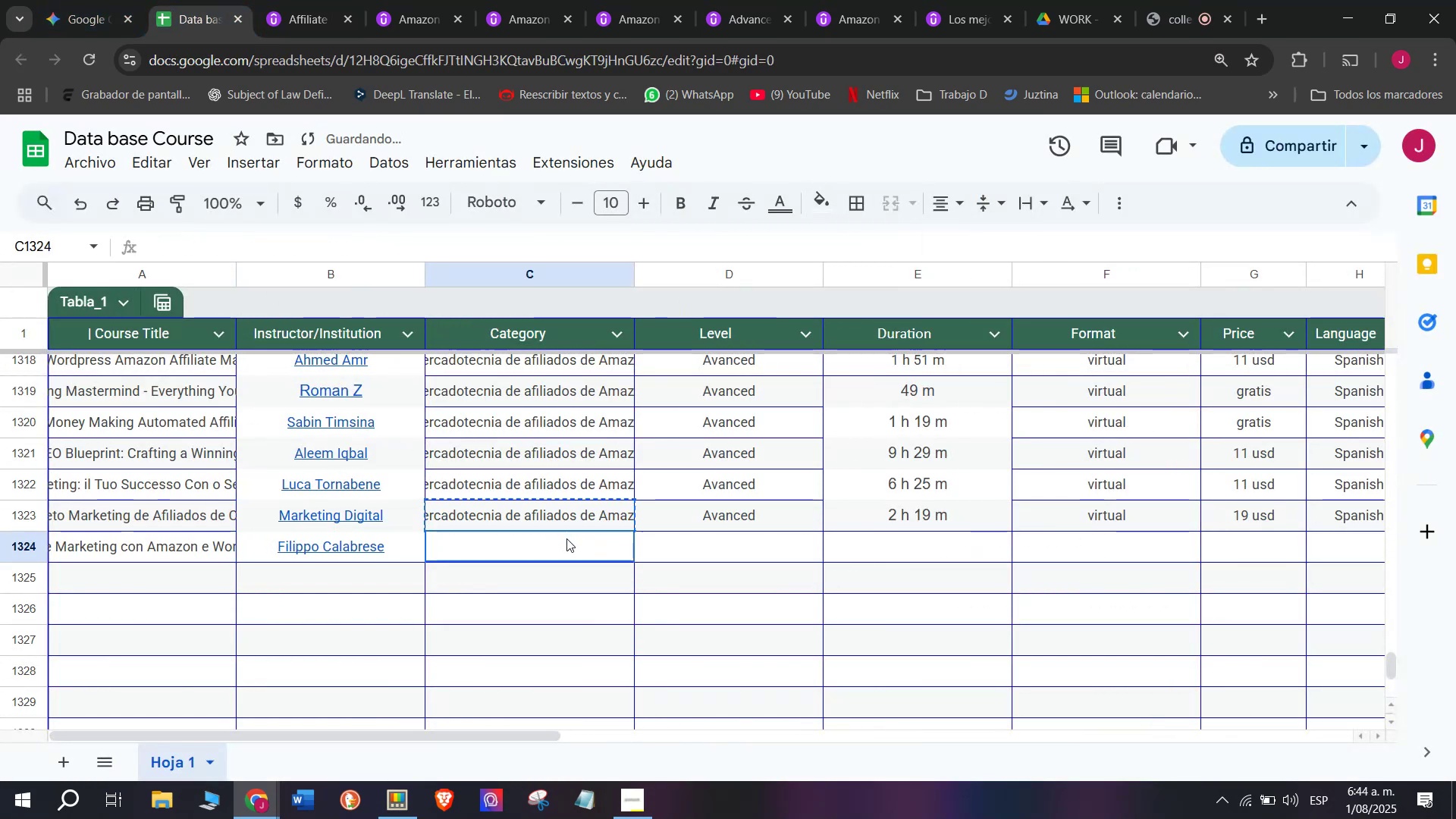 
key(Control+C)
 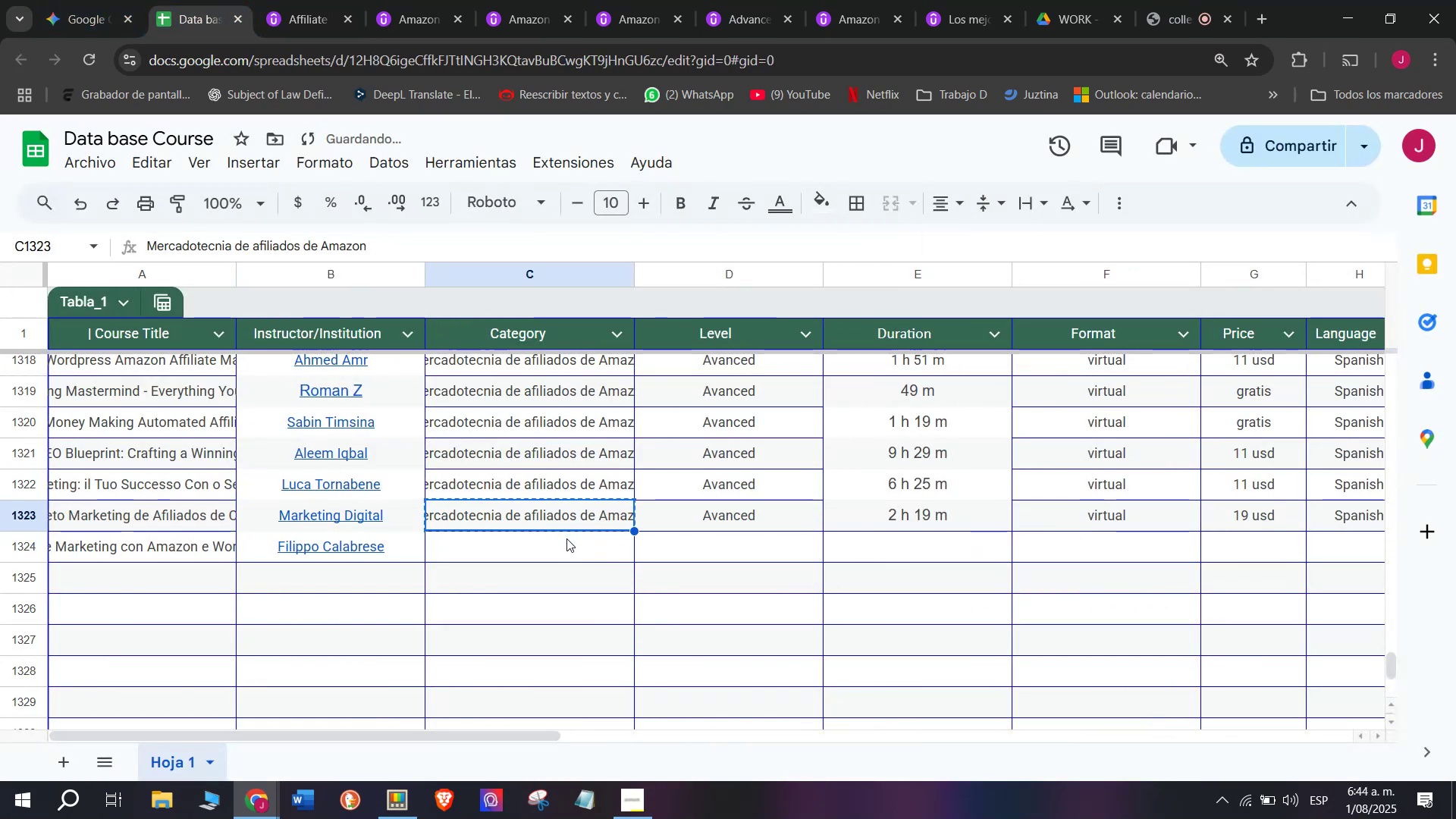 
left_click([566, 538])
 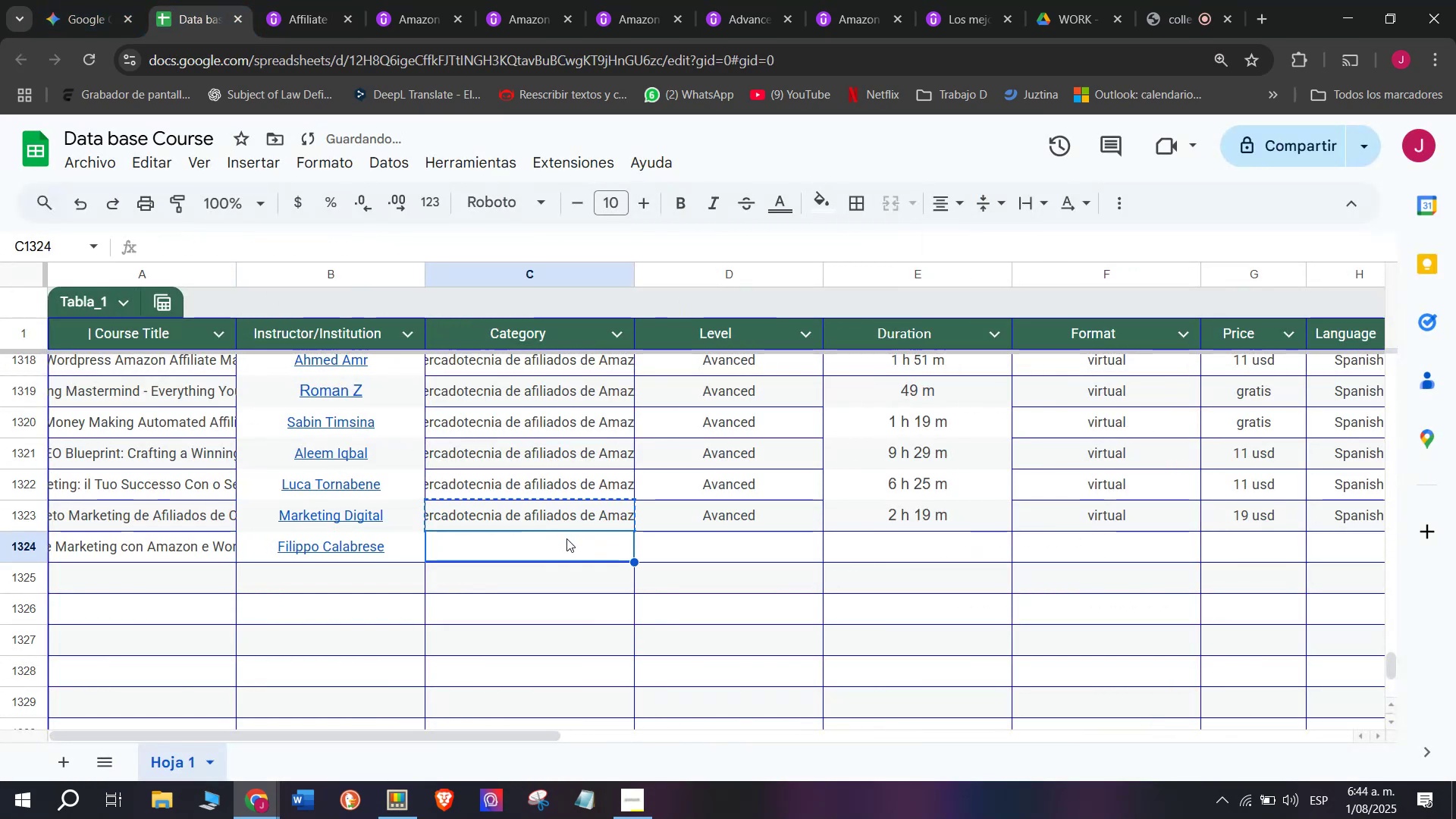 
key(Control+ControlLeft)
 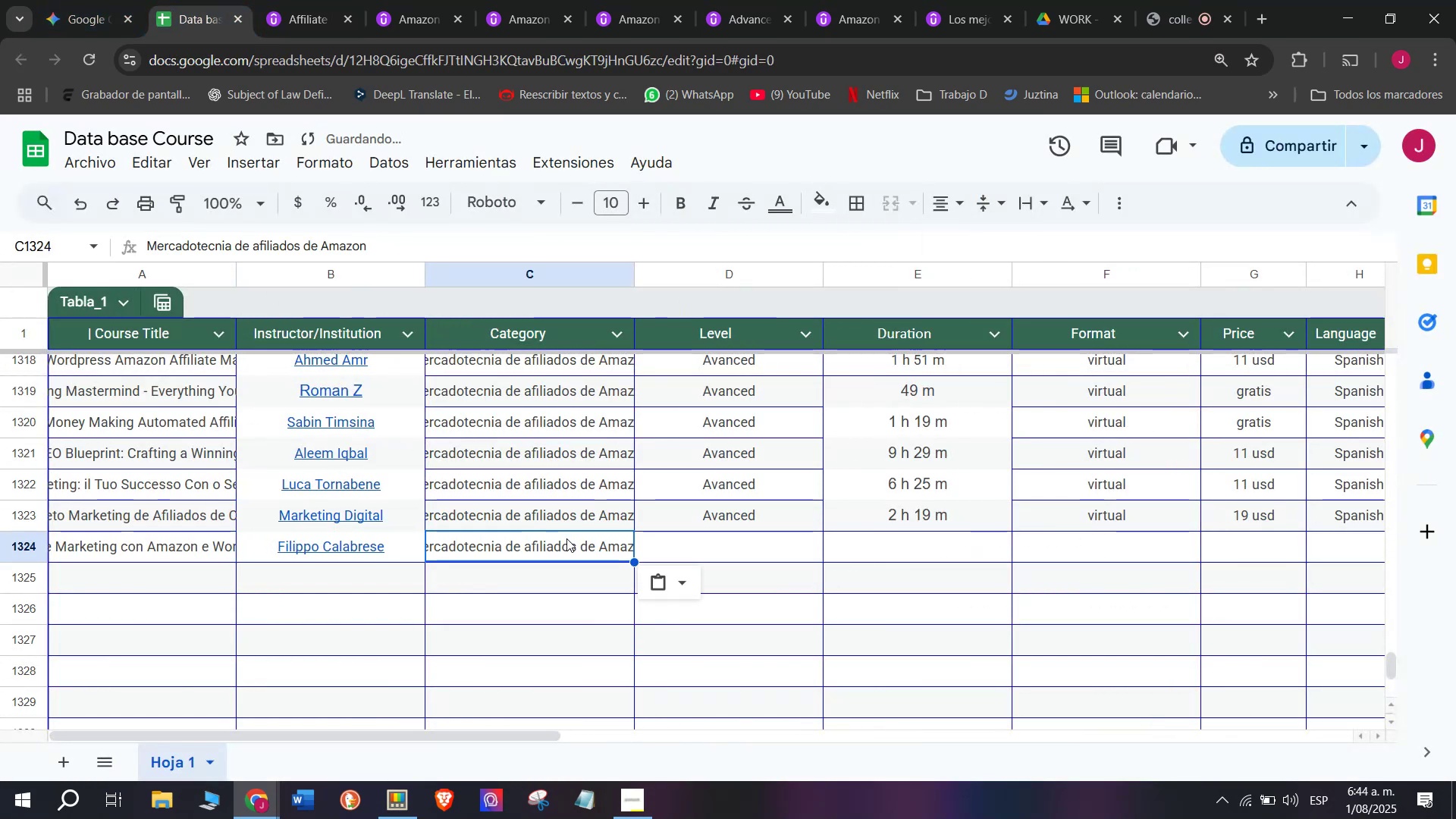 
key(Z)
 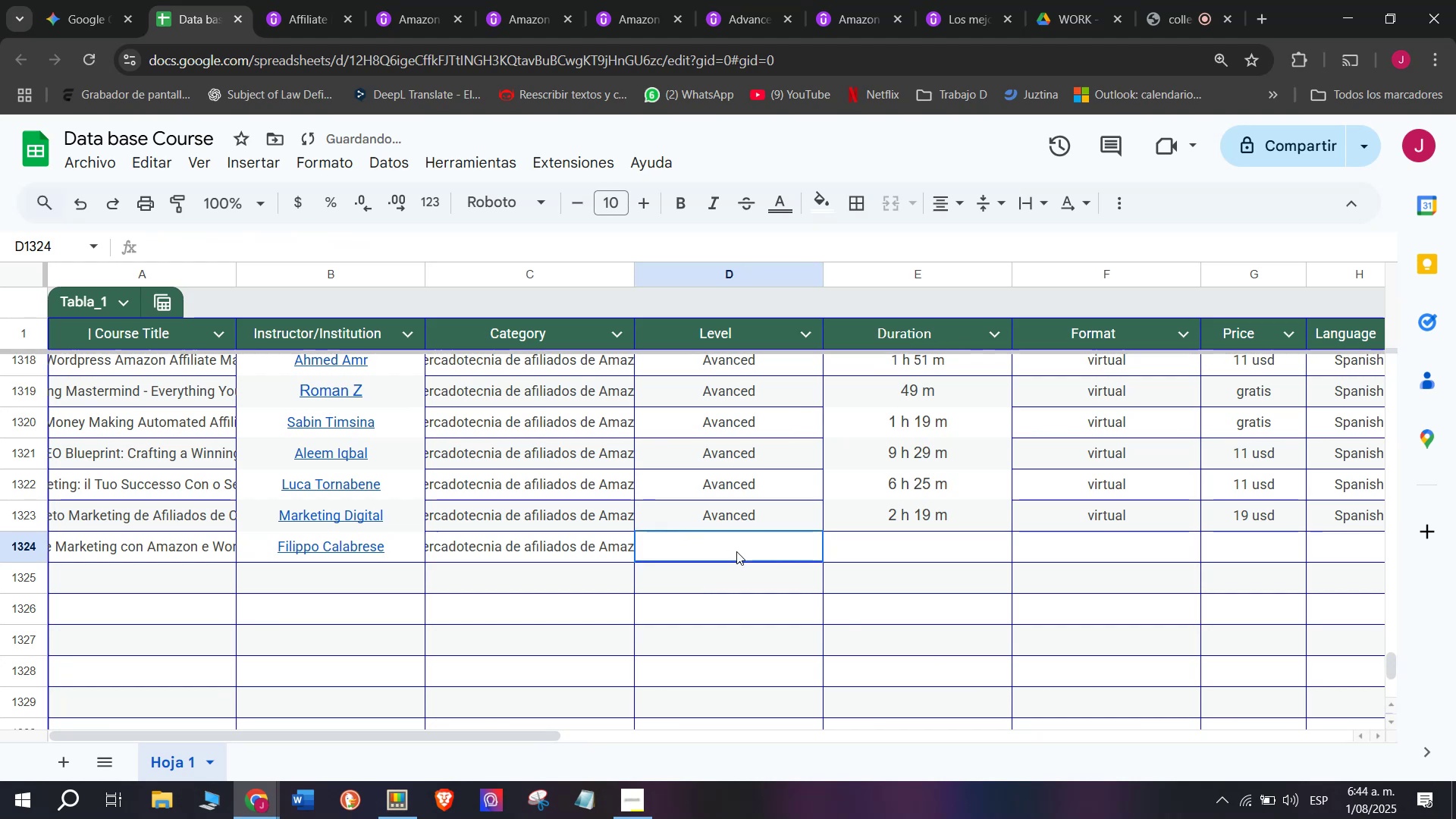 
key(Control+V)
 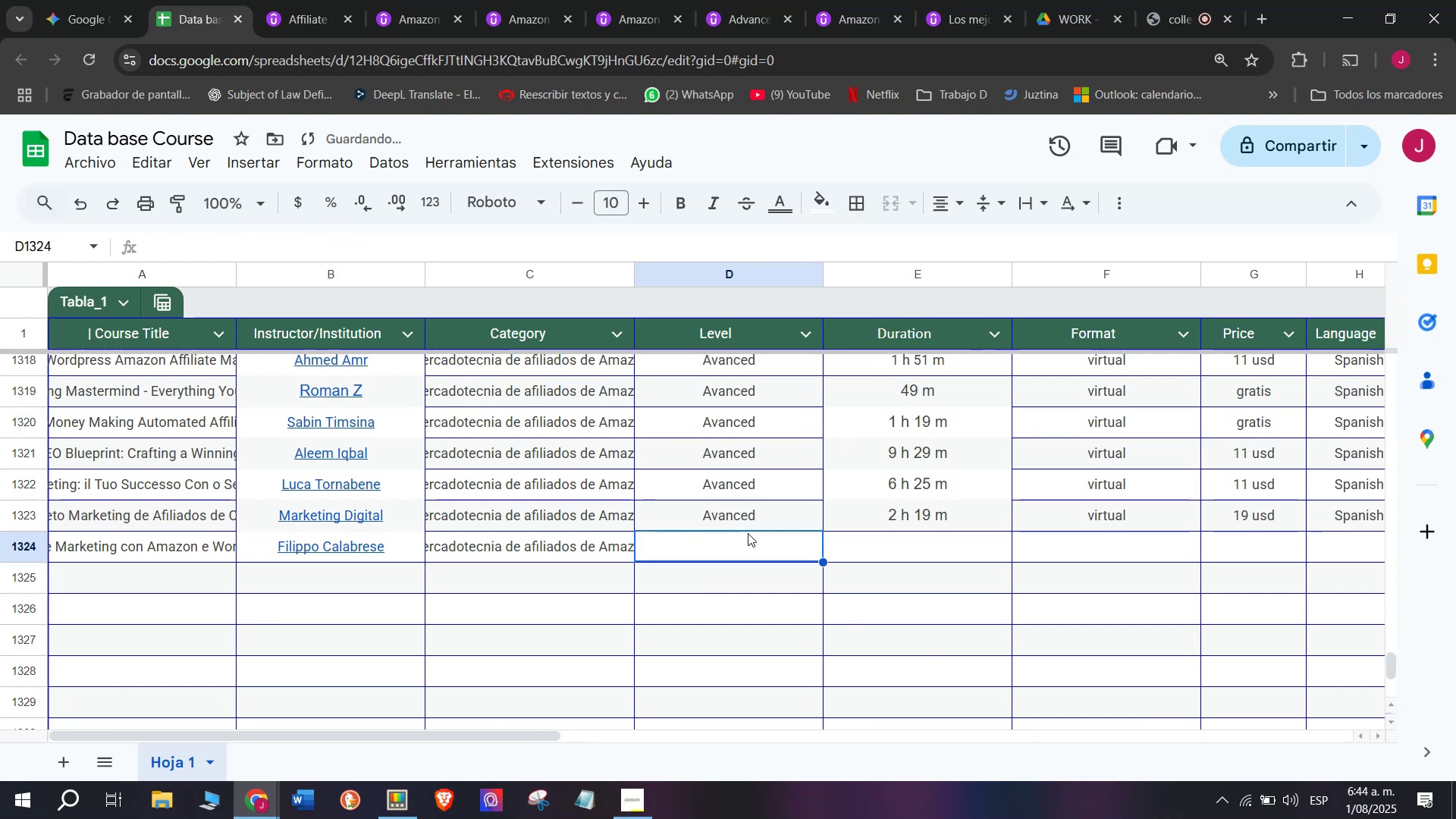 
double_click([751, 526])
 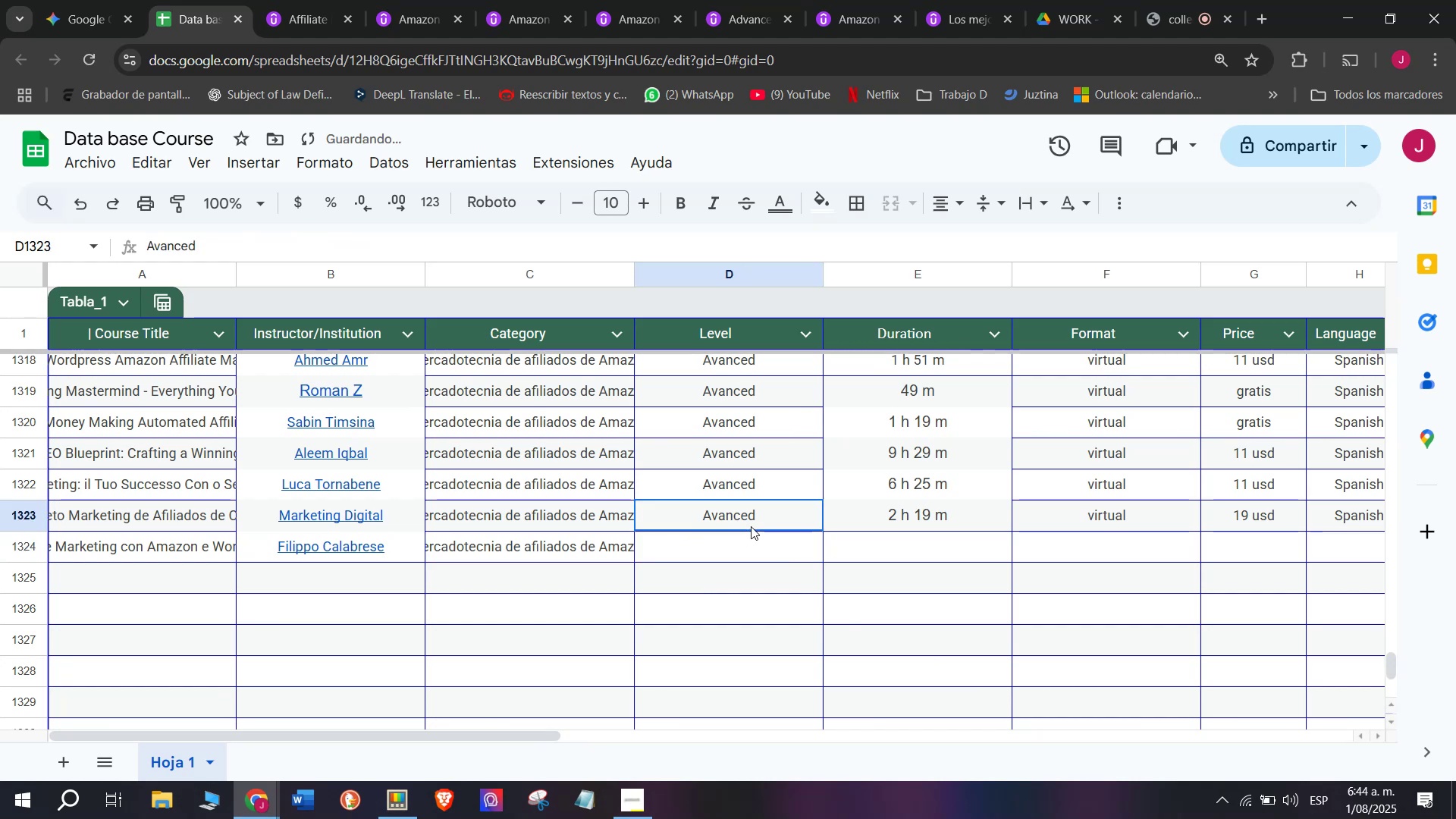 
key(Break)
 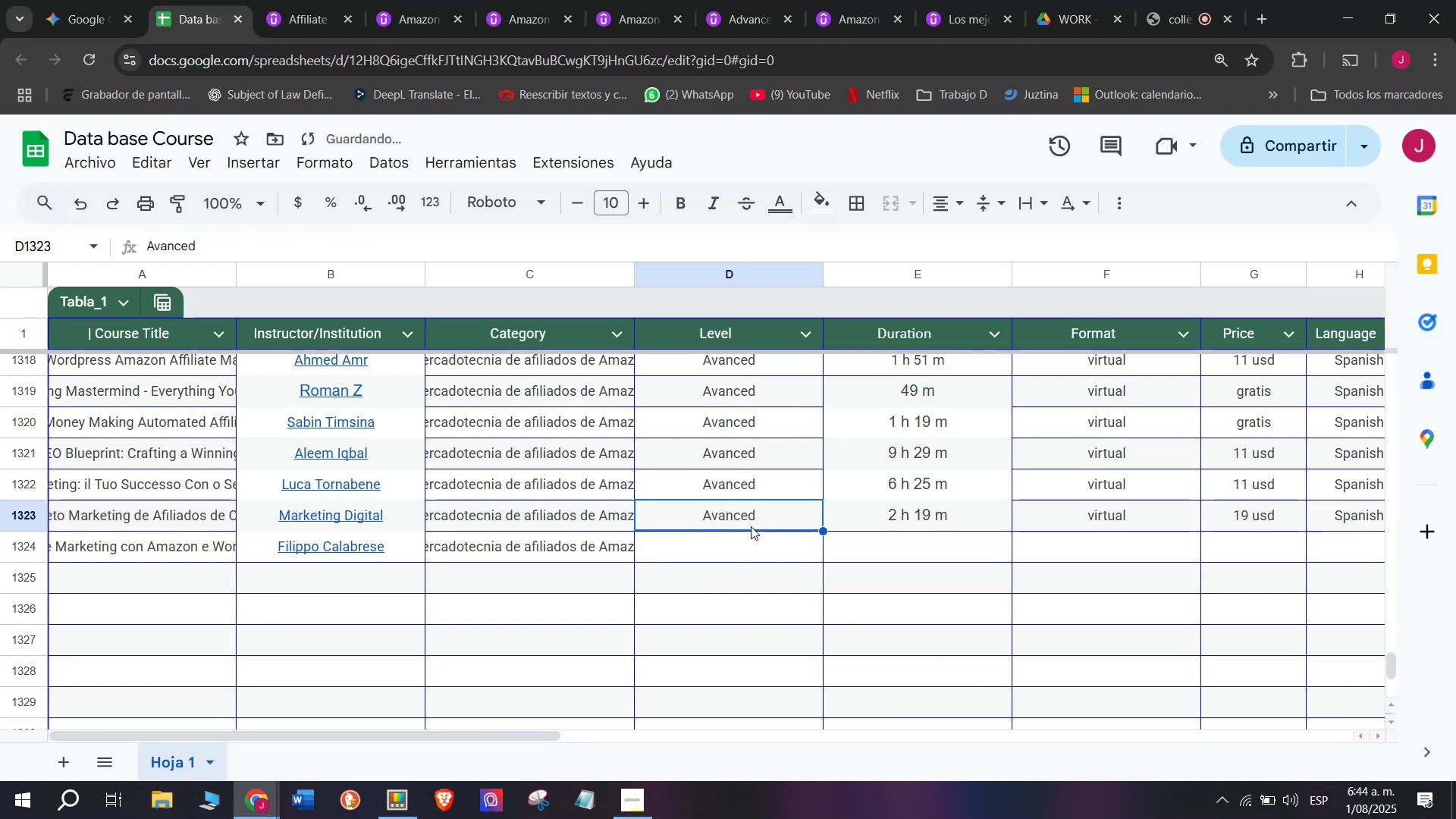 
key(Control+C)
 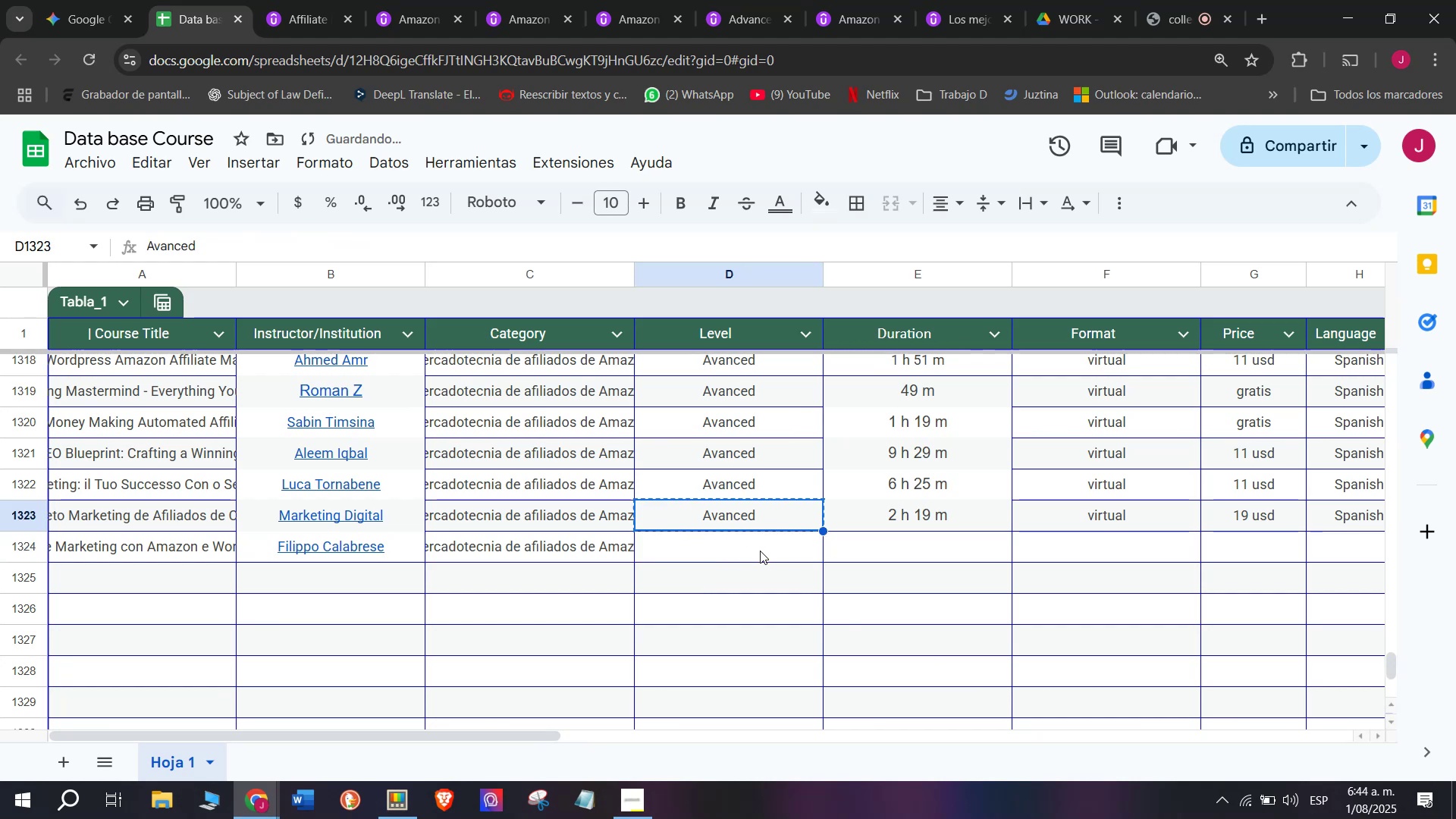 
key(Control+ControlLeft)
 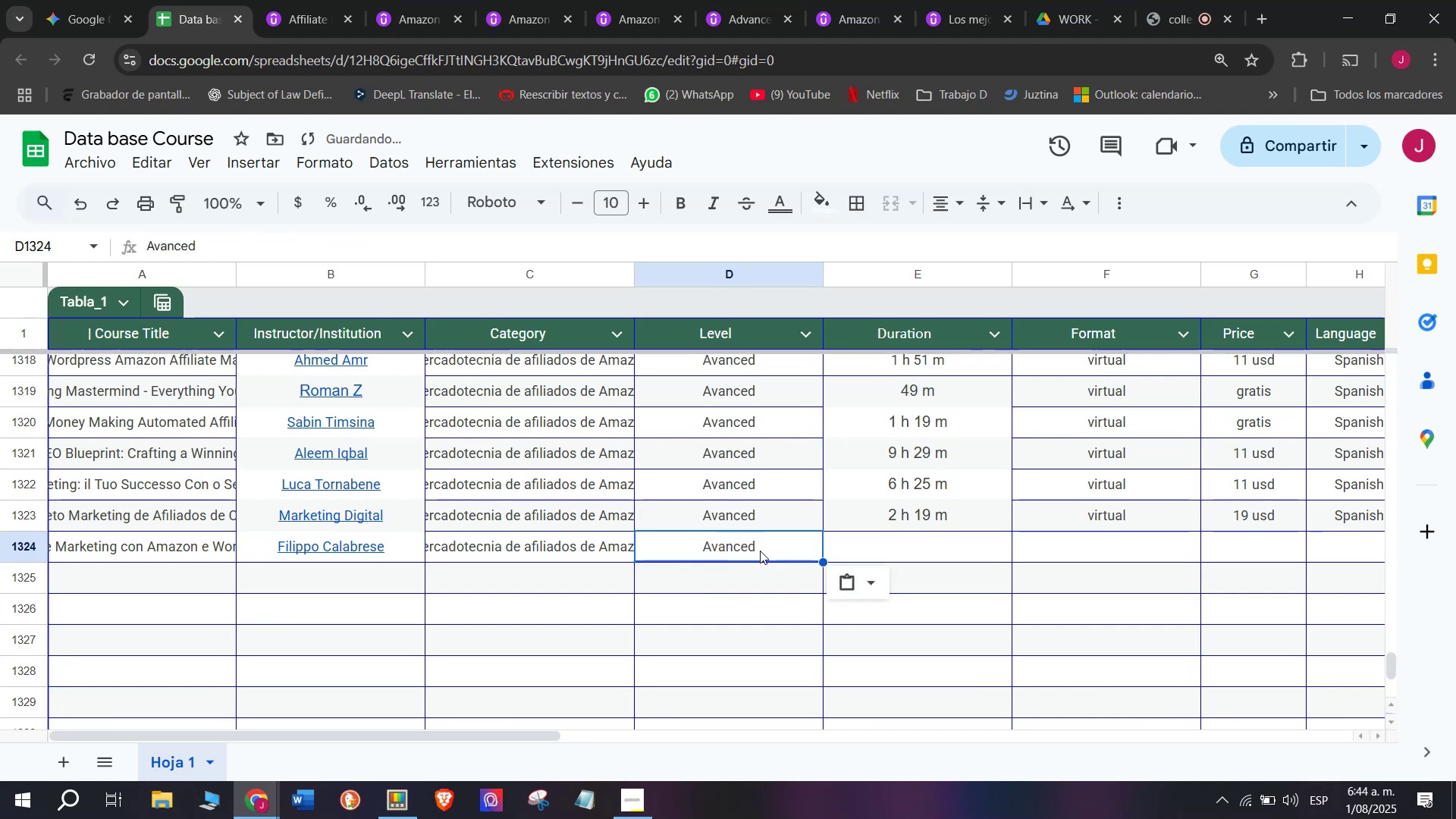 
triple_click([760, 551])
 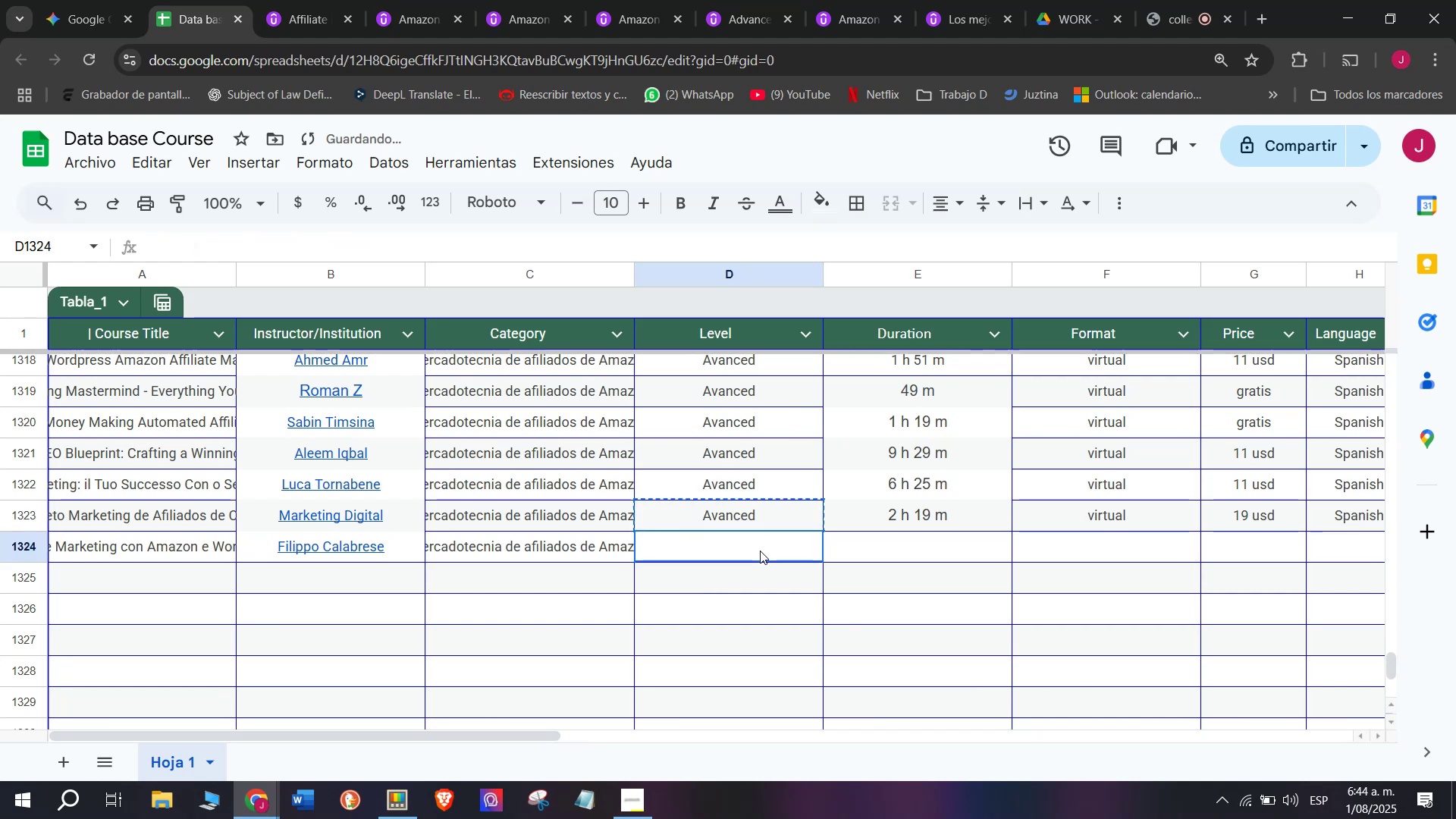 
key(Control+ControlLeft)
 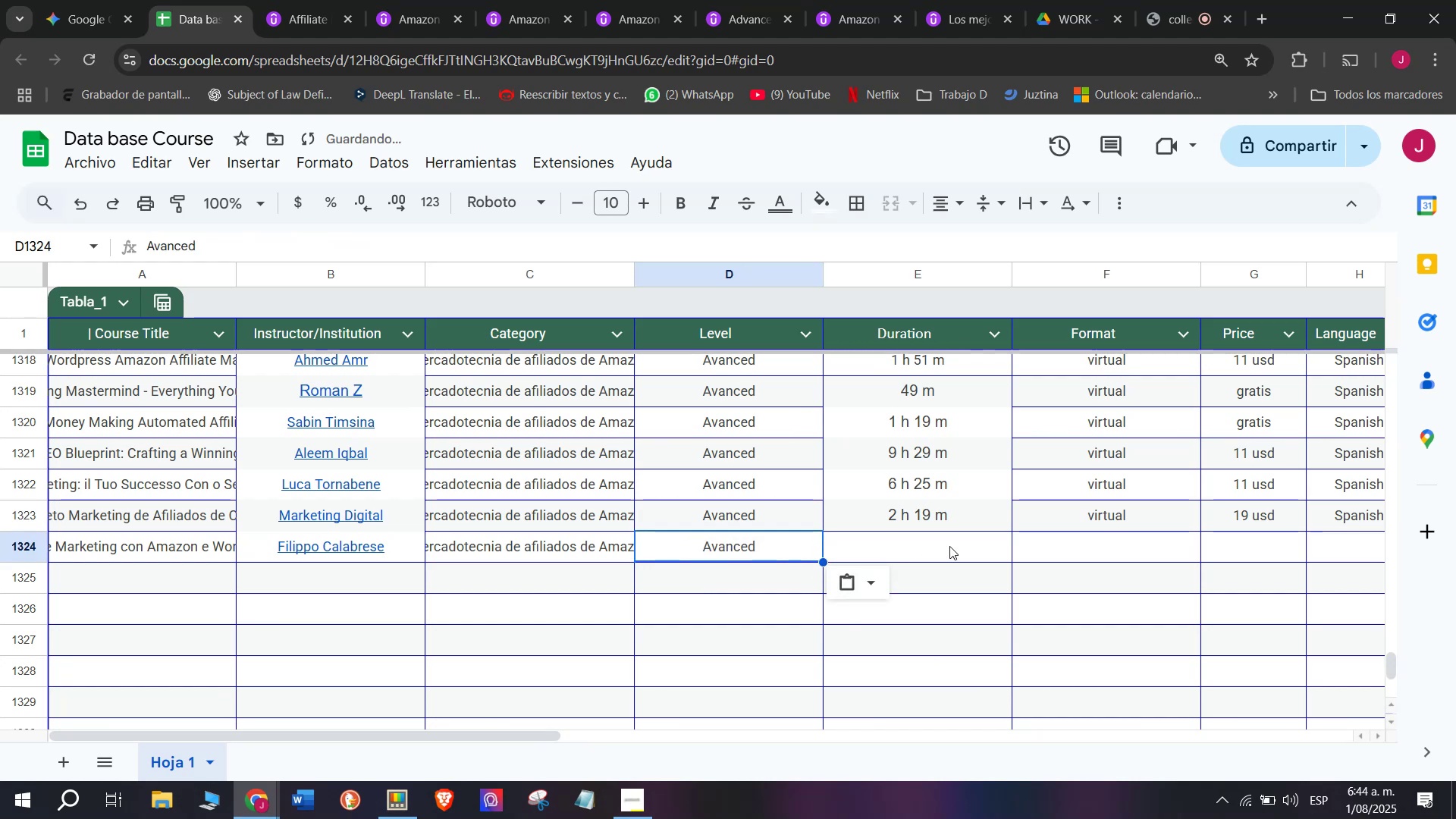 
key(Z)
 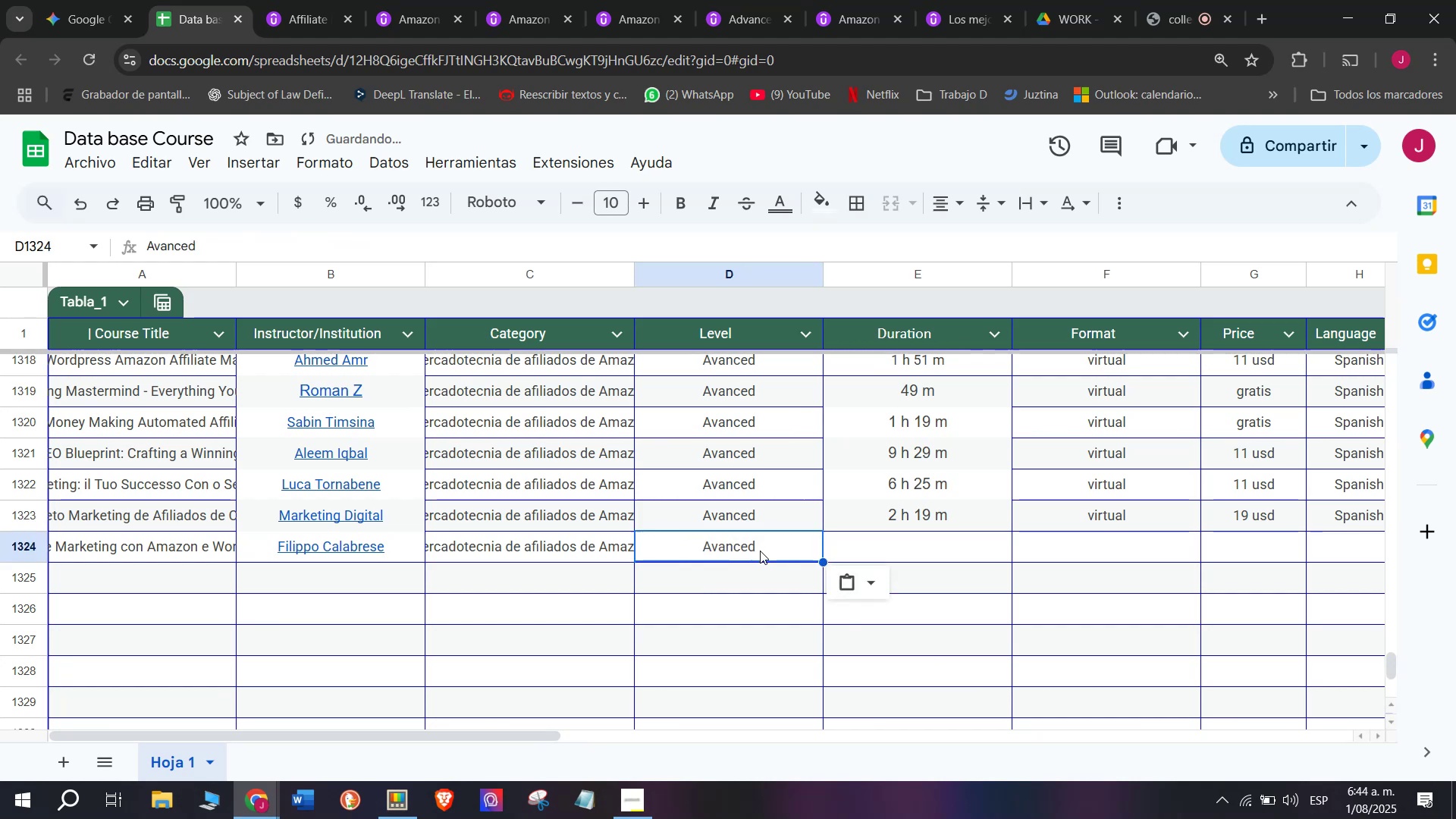 
key(Control+V)
 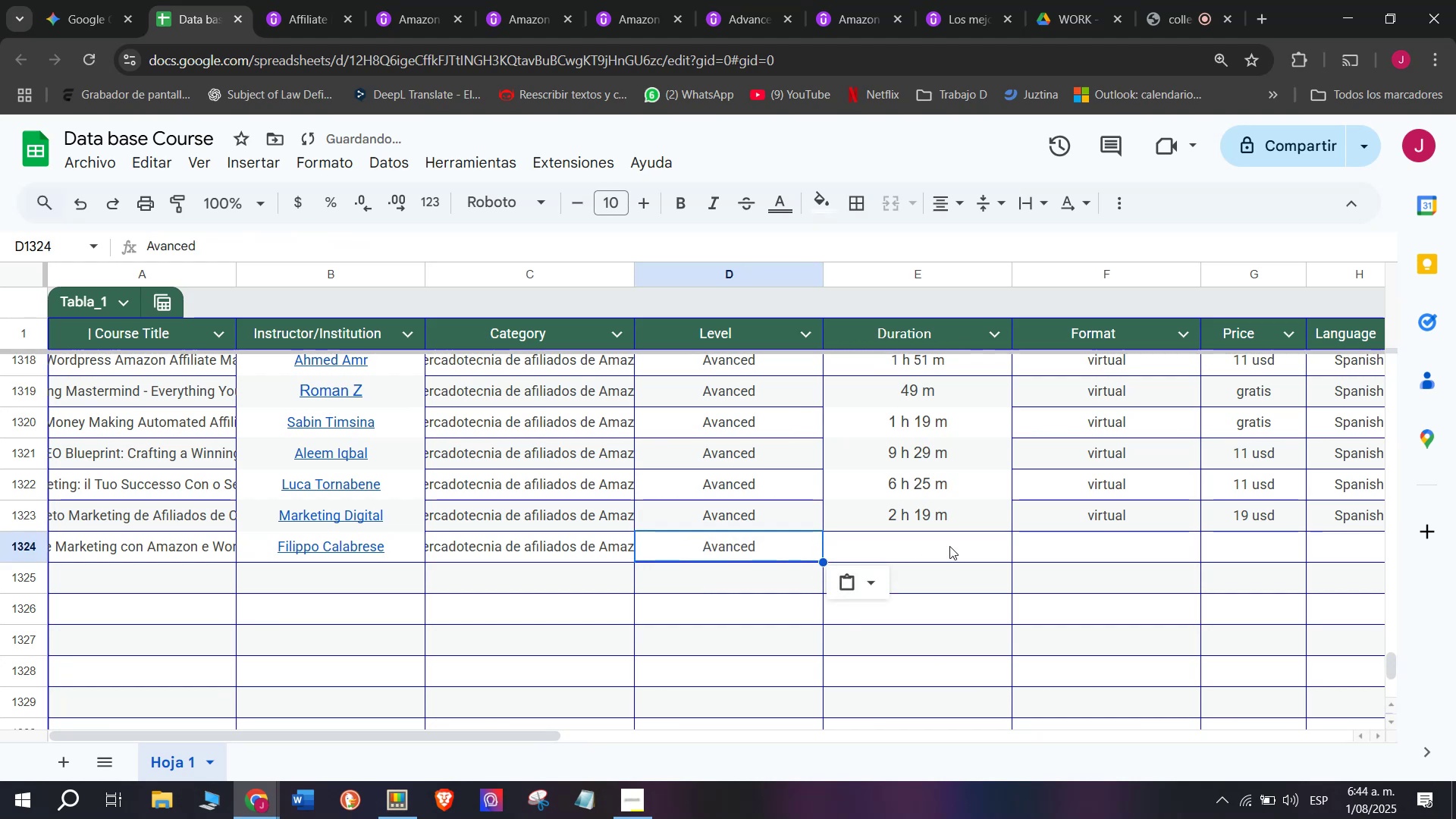 
left_click([949, 546])
 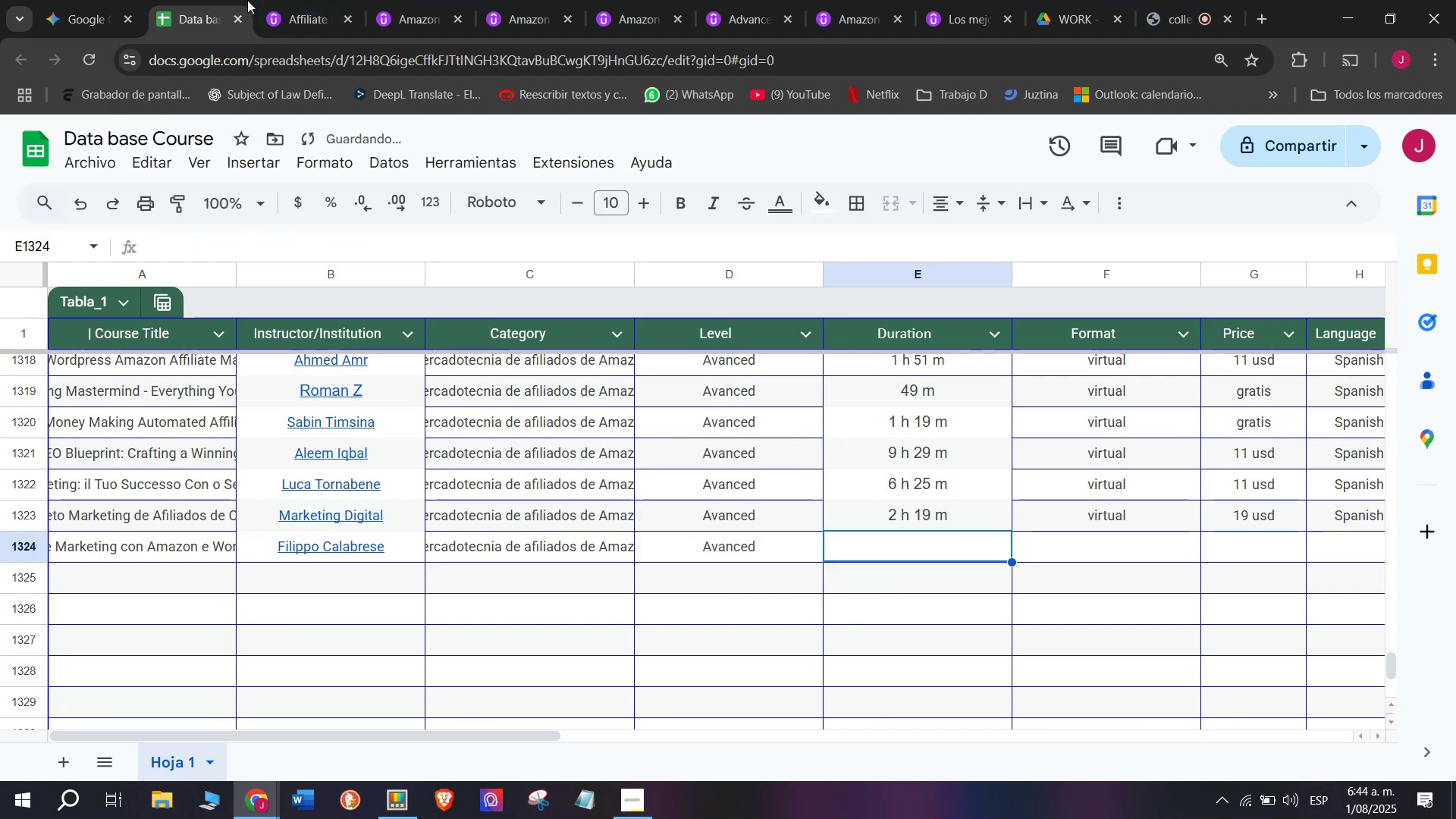 
left_click([320, 0])
 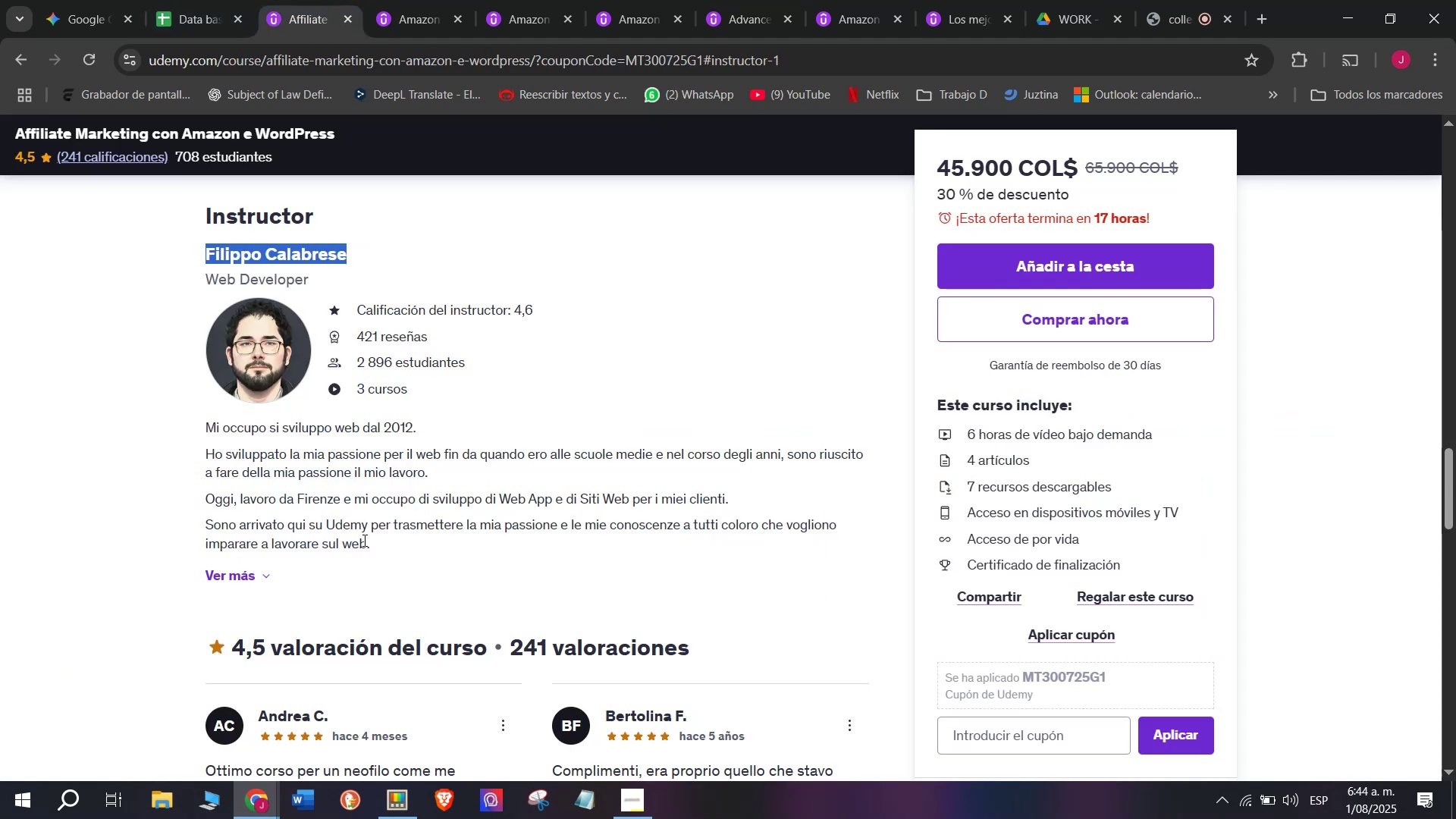 
scroll: coordinate [372, 557], scroll_direction: up, amount: 8.0
 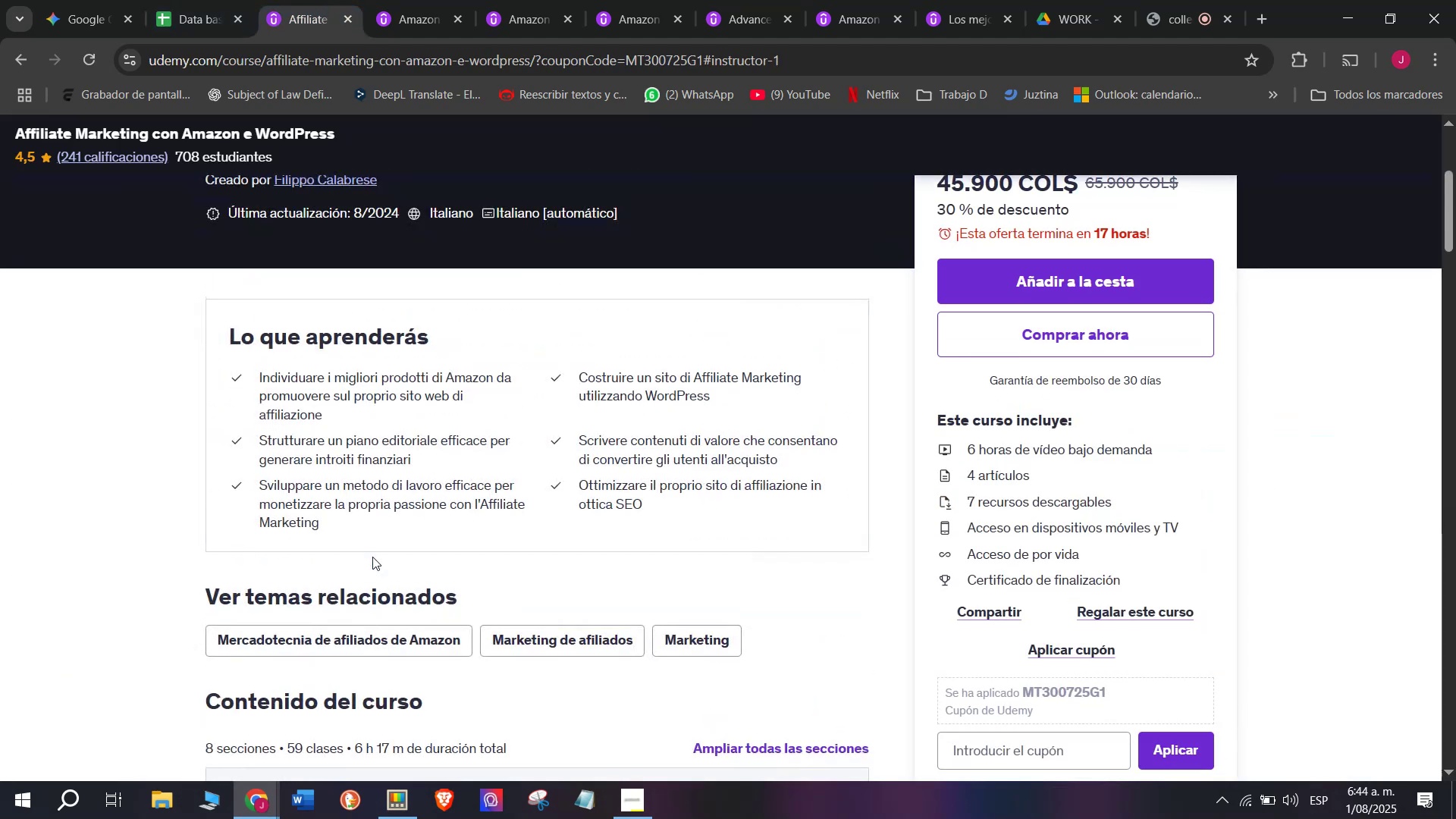 
scroll: coordinate [372, 557], scroll_direction: down, amount: 1.0
 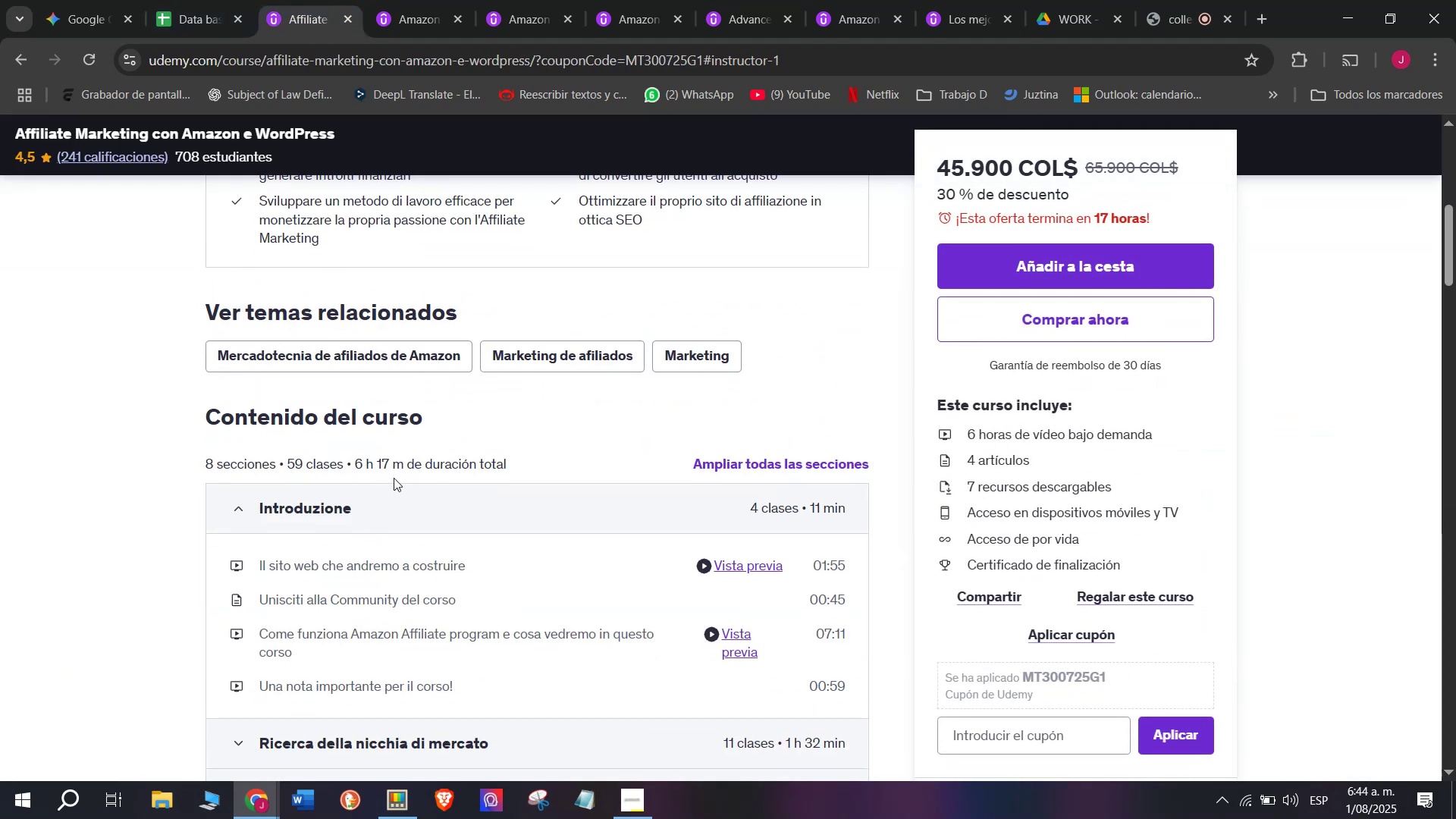 
left_click_drag(start_coordinate=[400, 469], to_coordinate=[356, 472])
 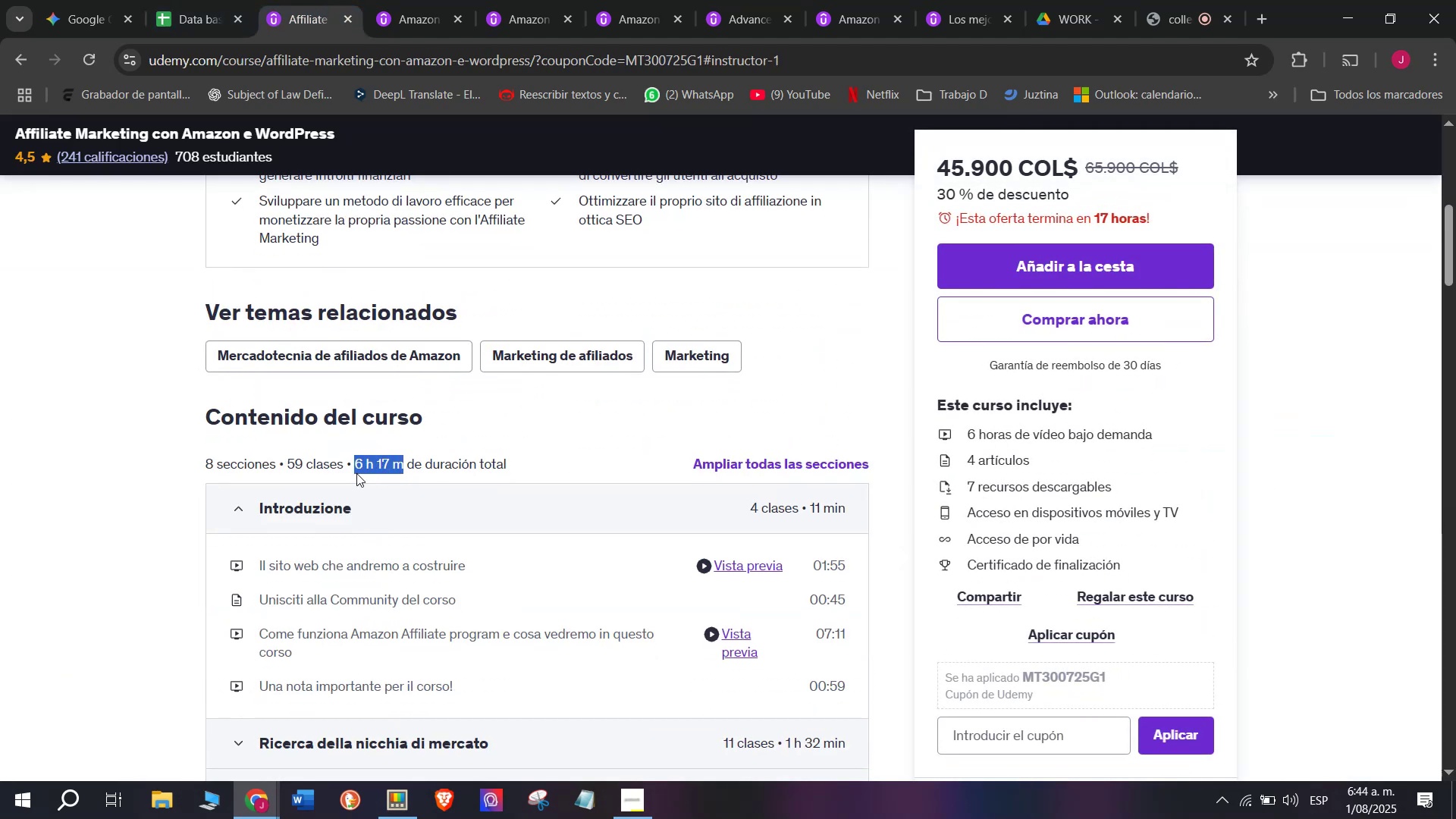 
key(Break)
 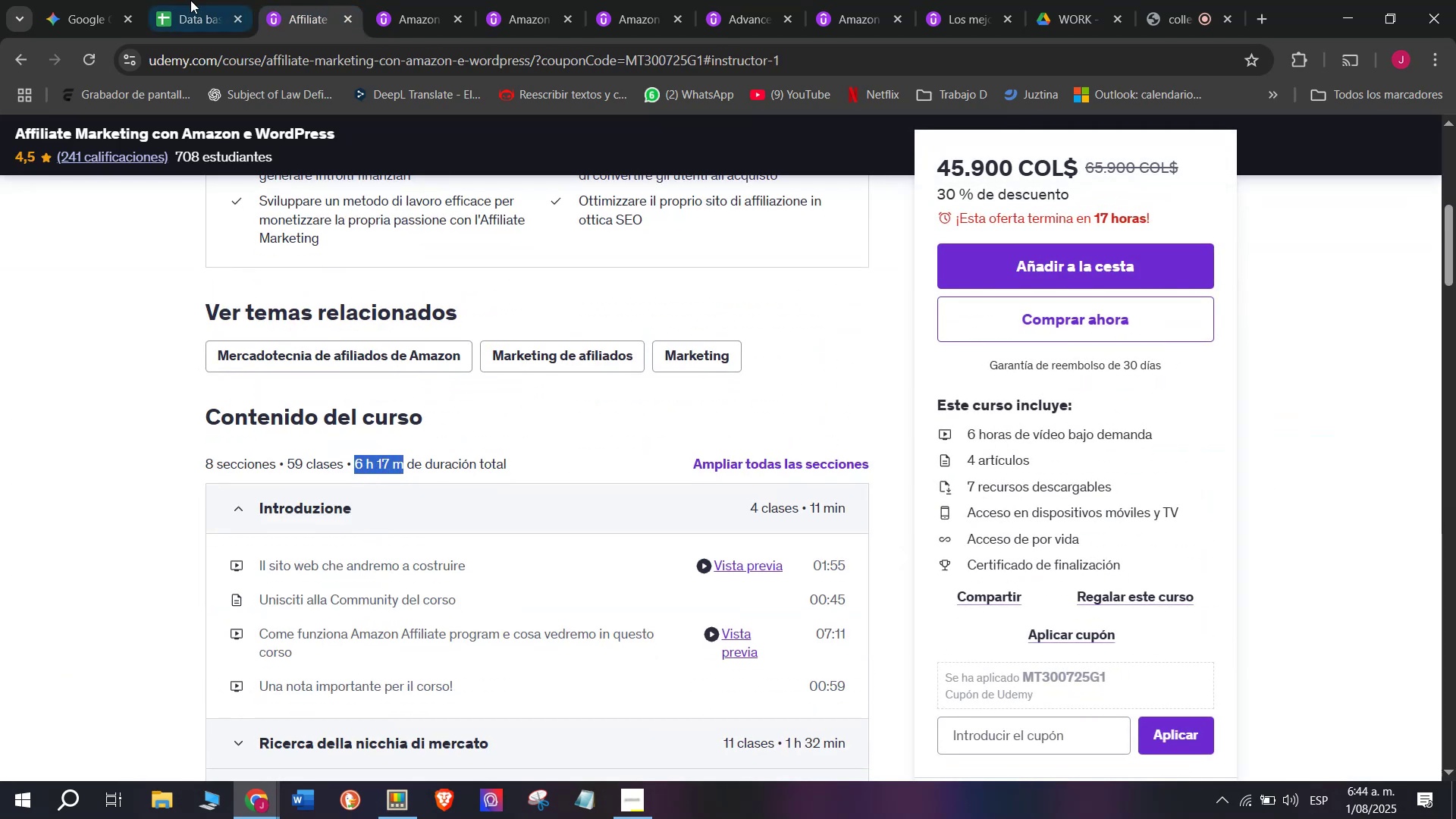 
key(Control+ControlLeft)
 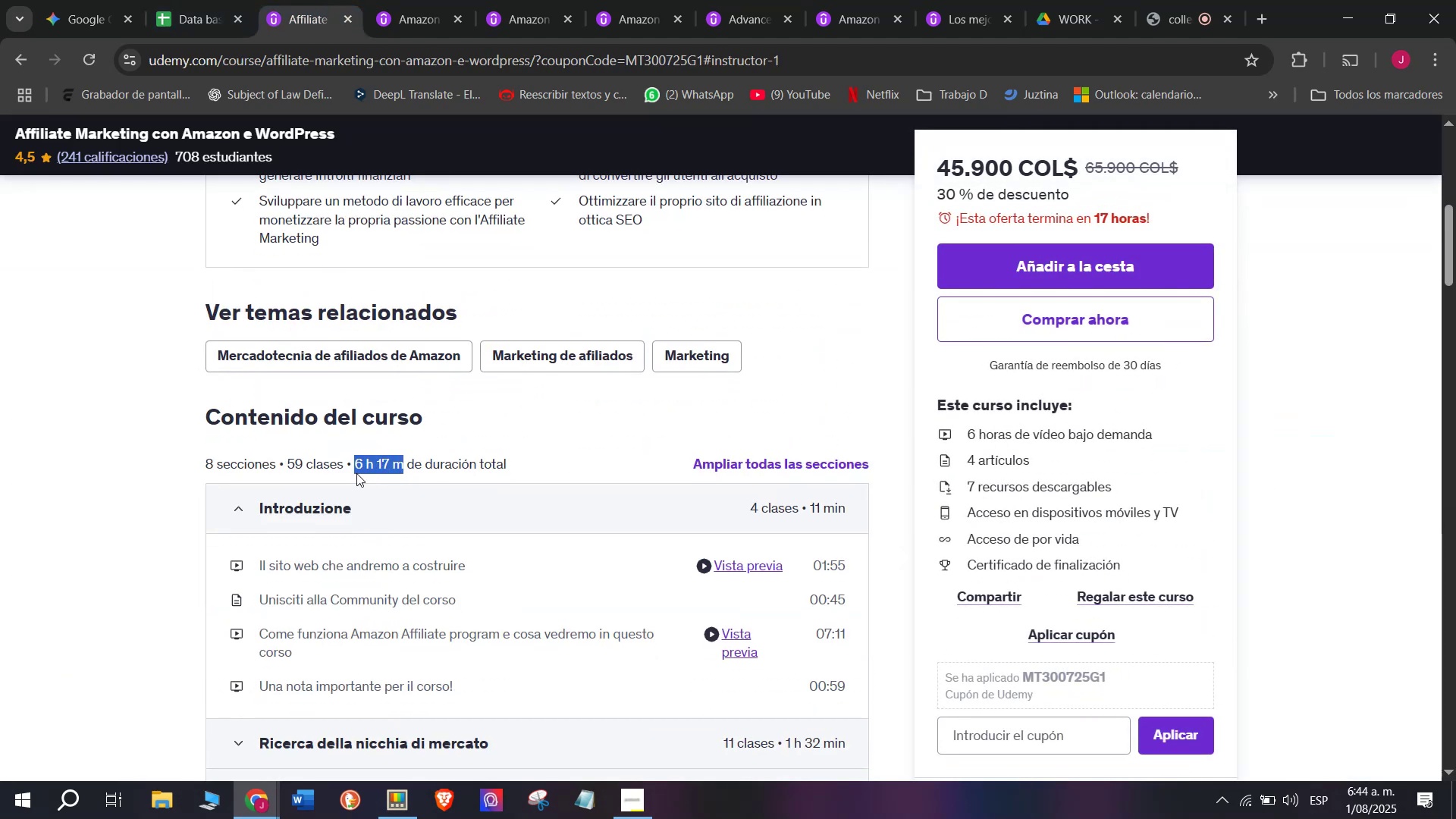 
key(Control+C)
 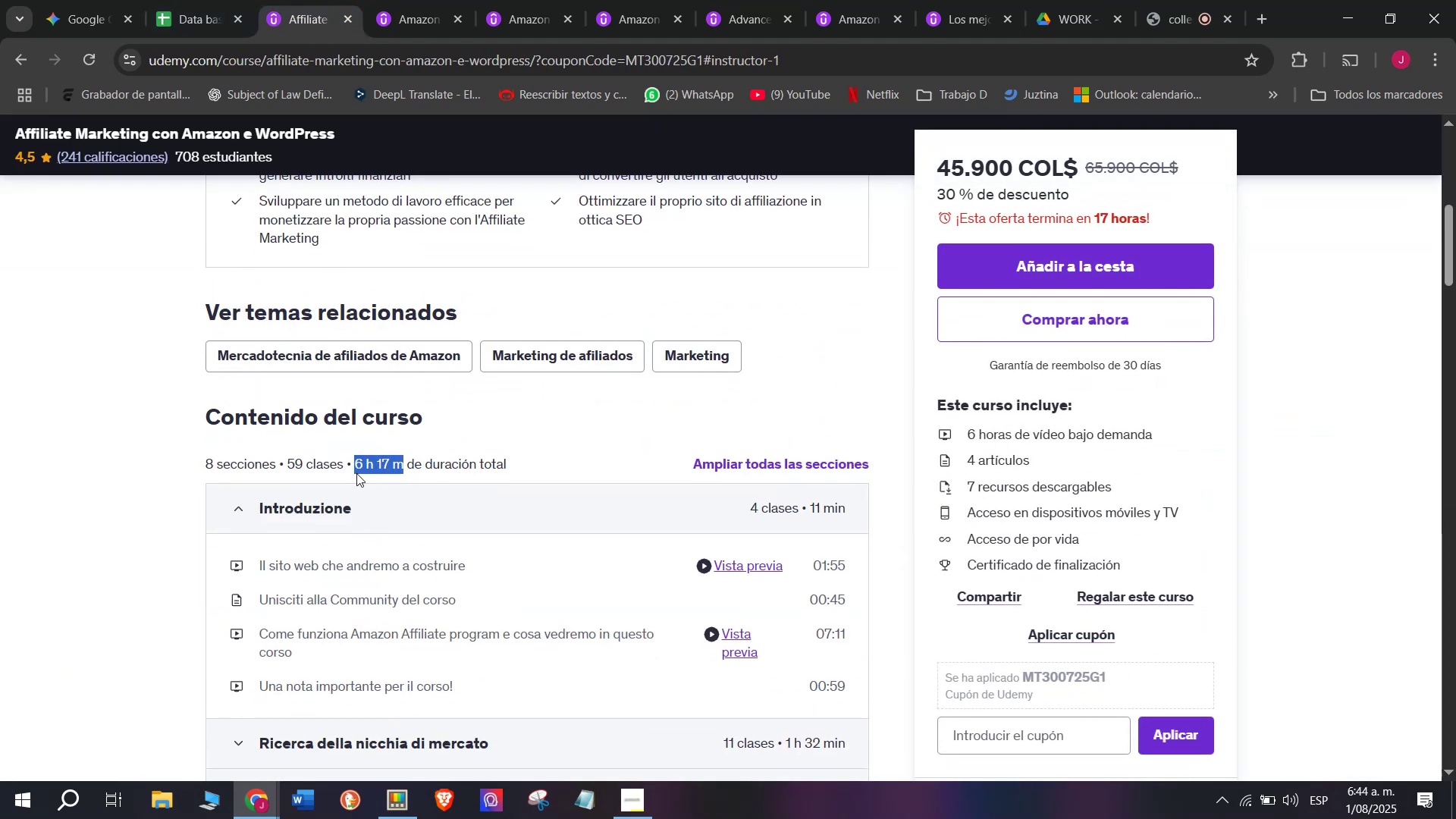 
key(Break)
 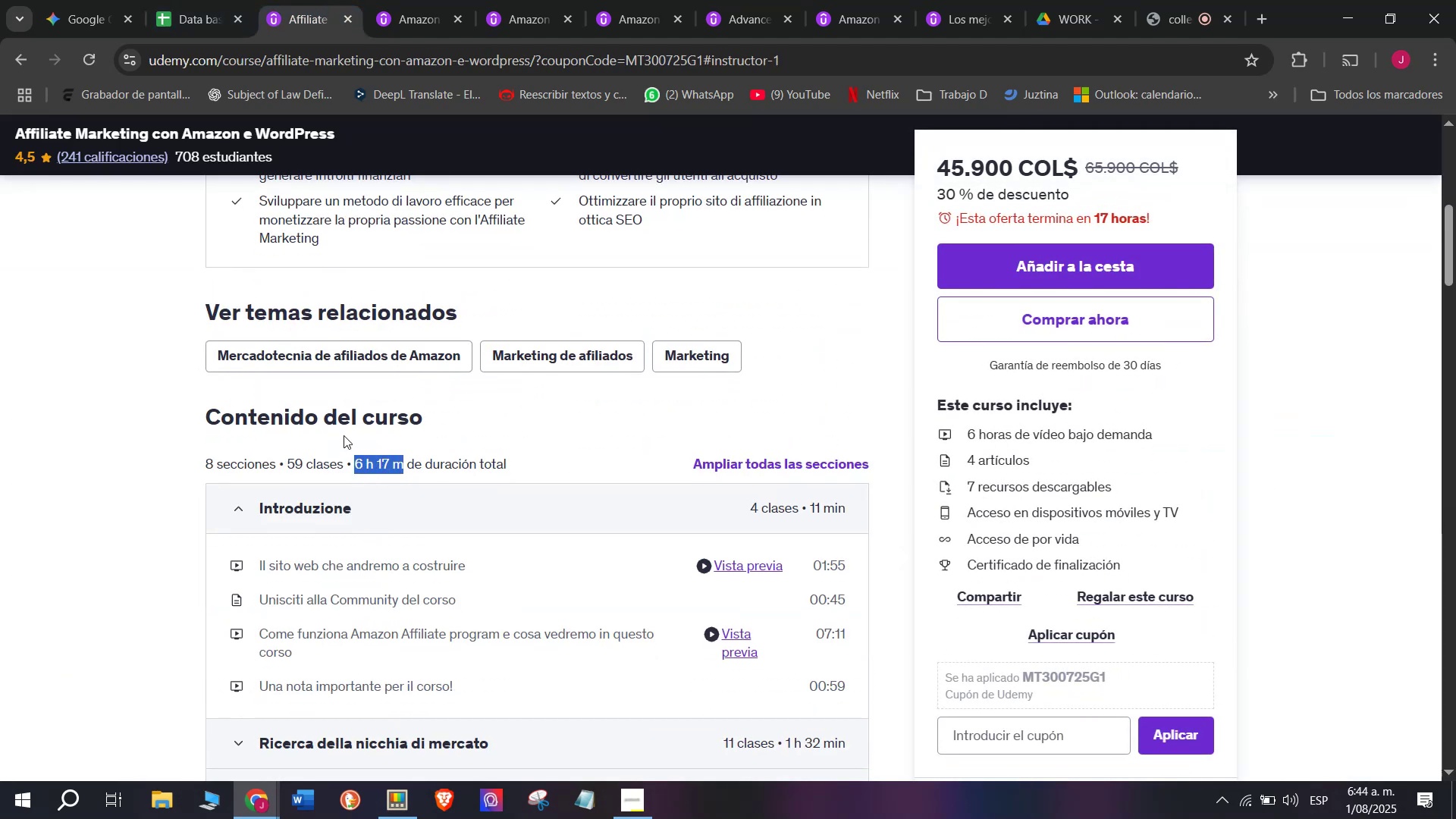 
key(Control+ControlLeft)
 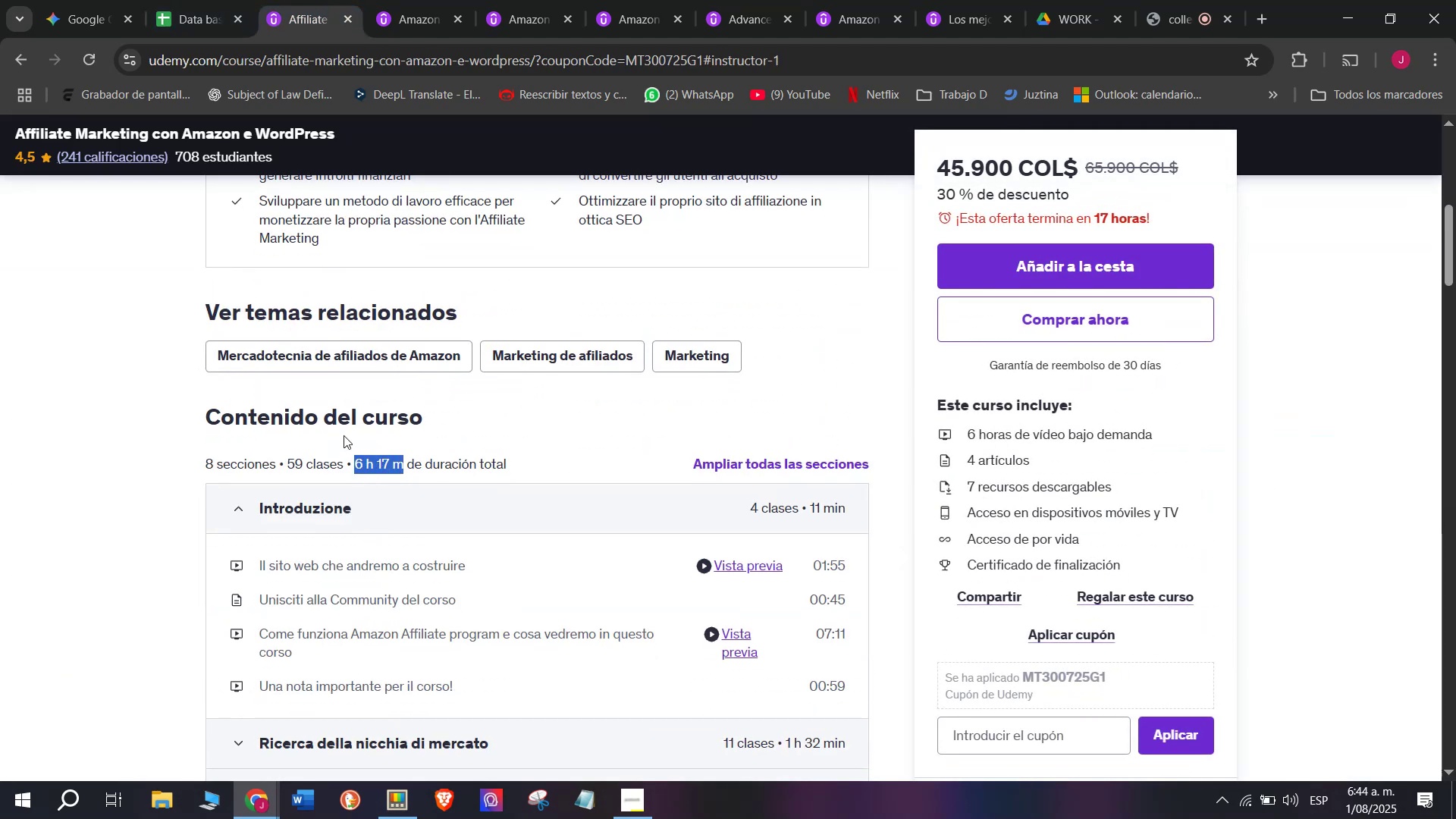 
key(Control+C)
 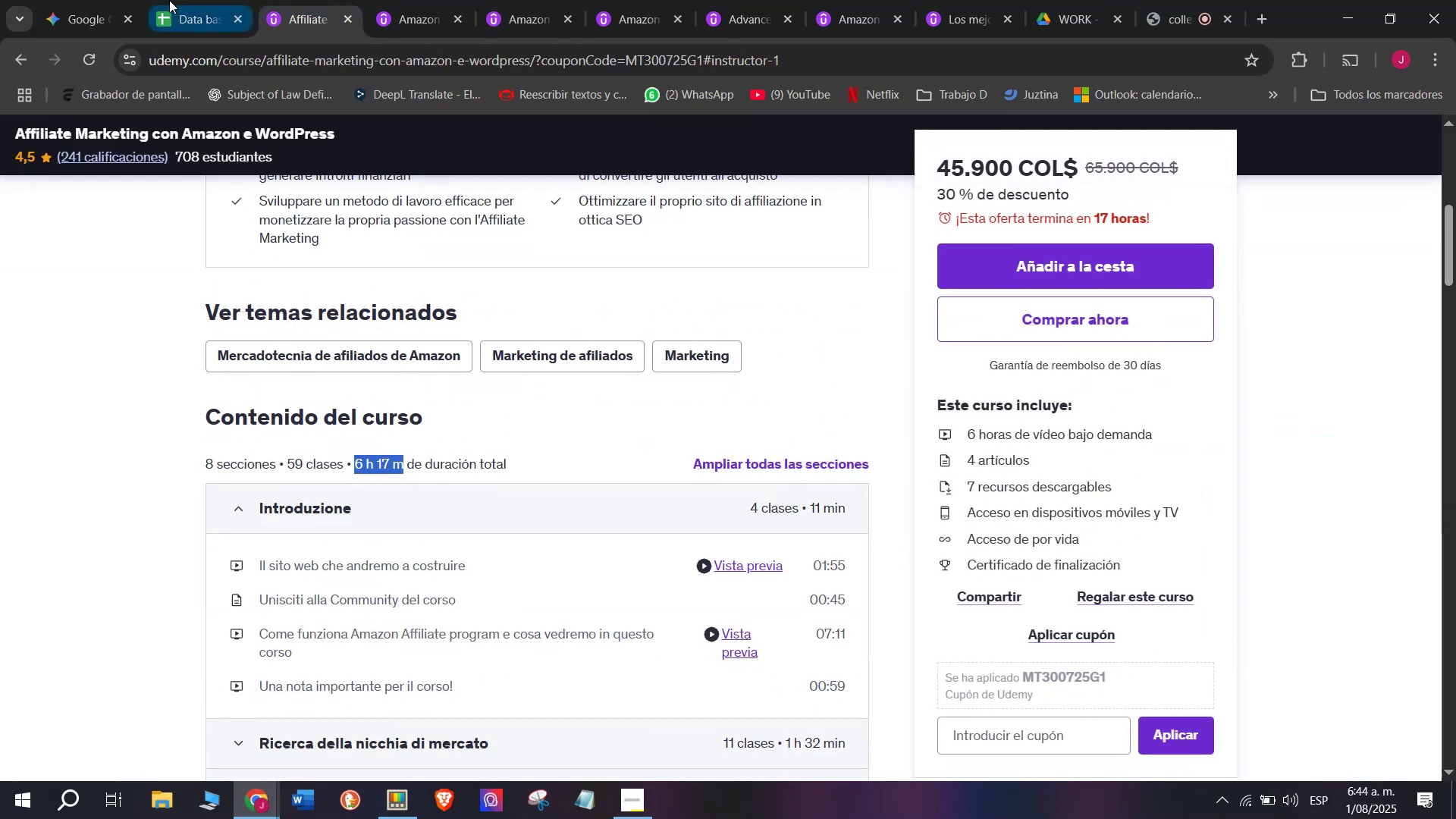 
left_click([169, 0])
 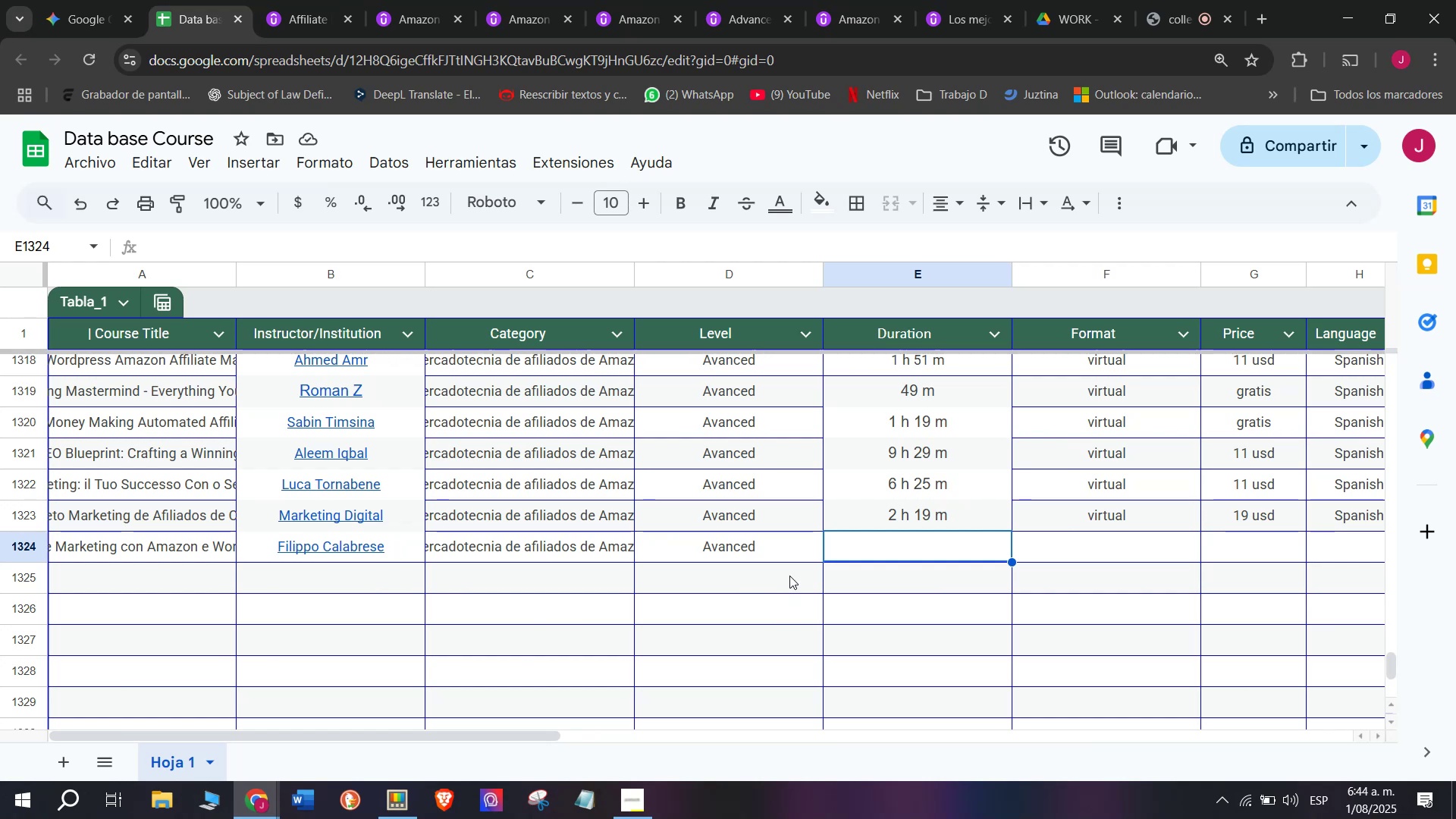 
key(Control+ControlLeft)
 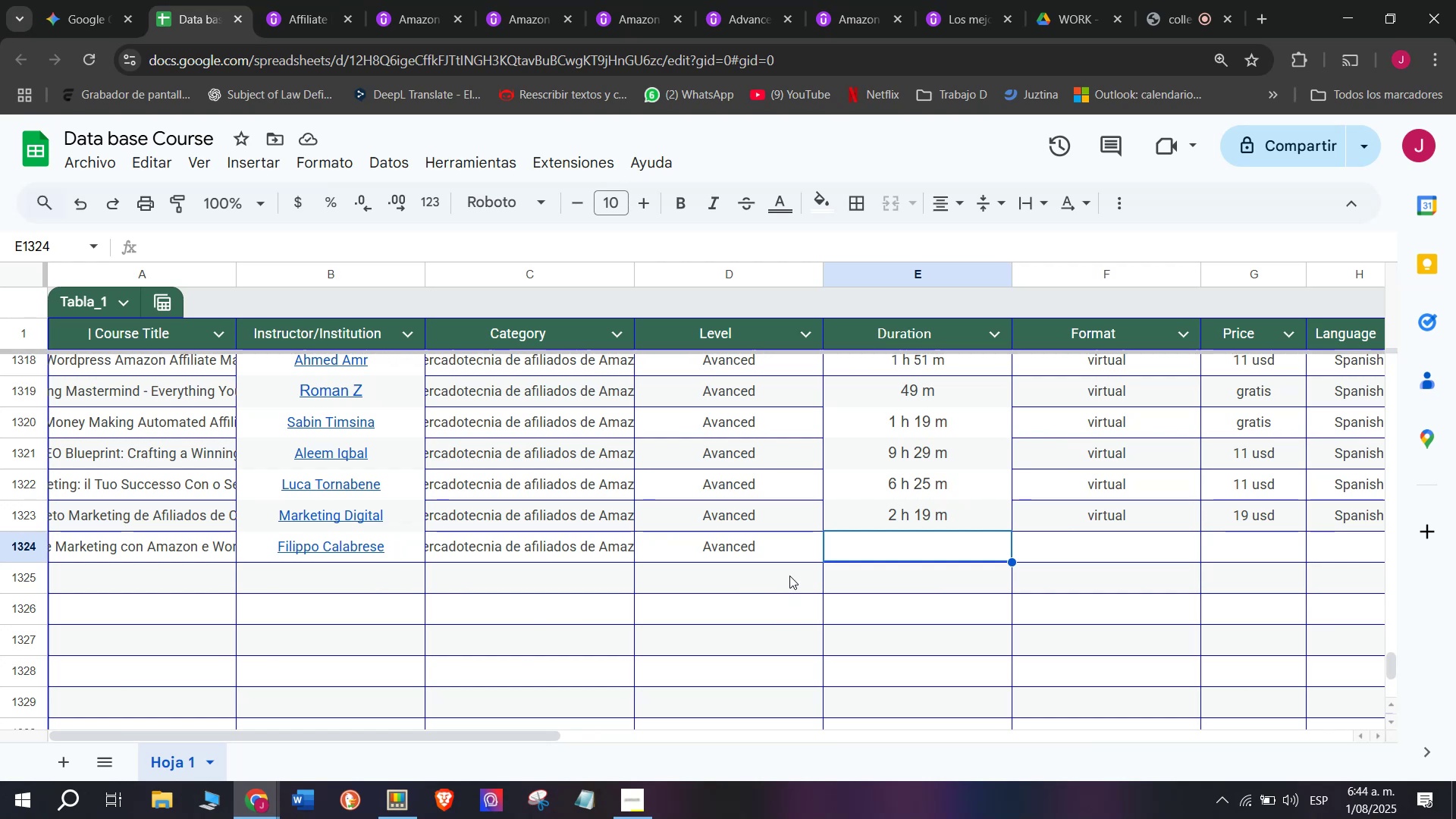 
key(Z)
 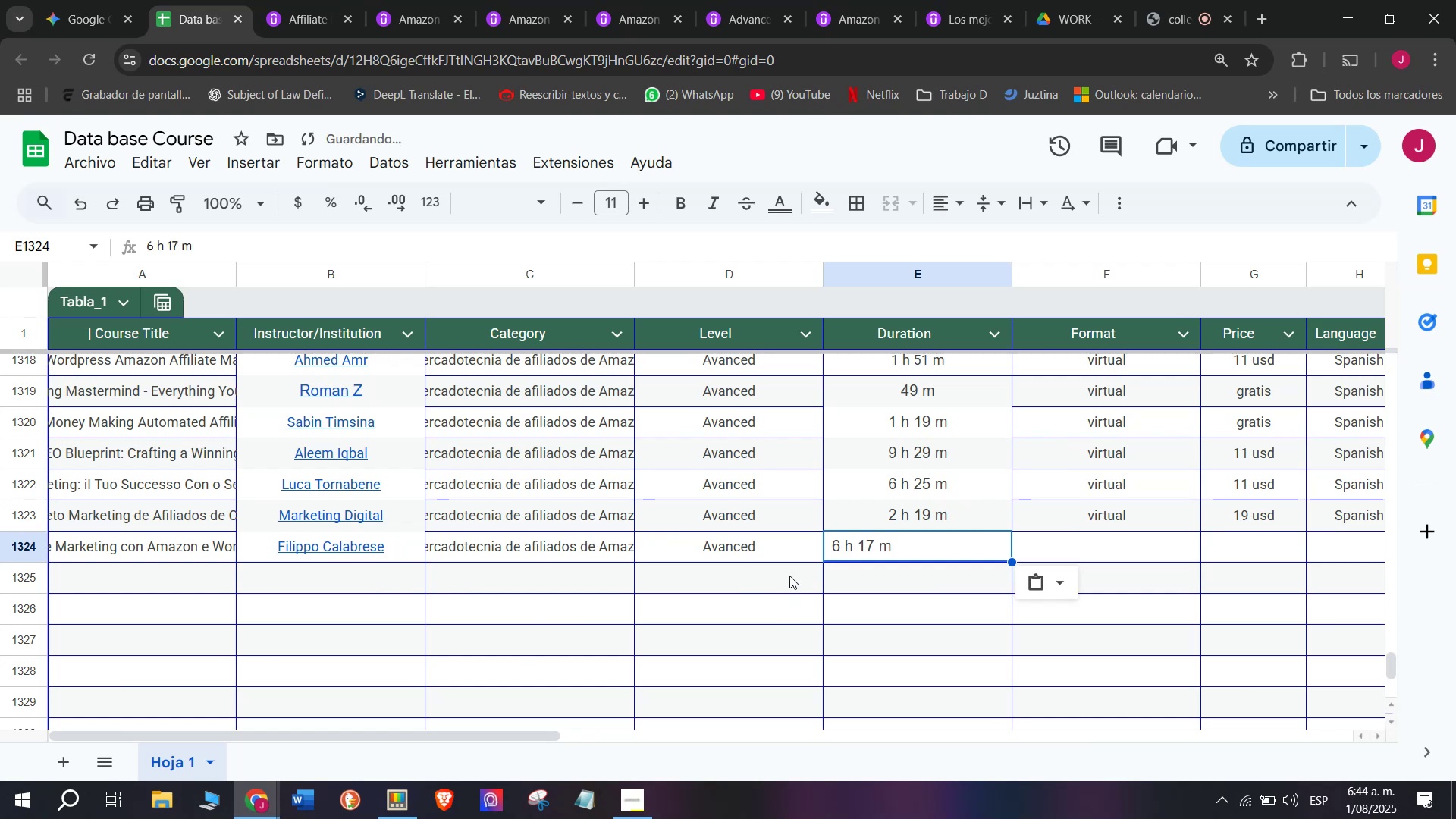 
key(Control+V)
 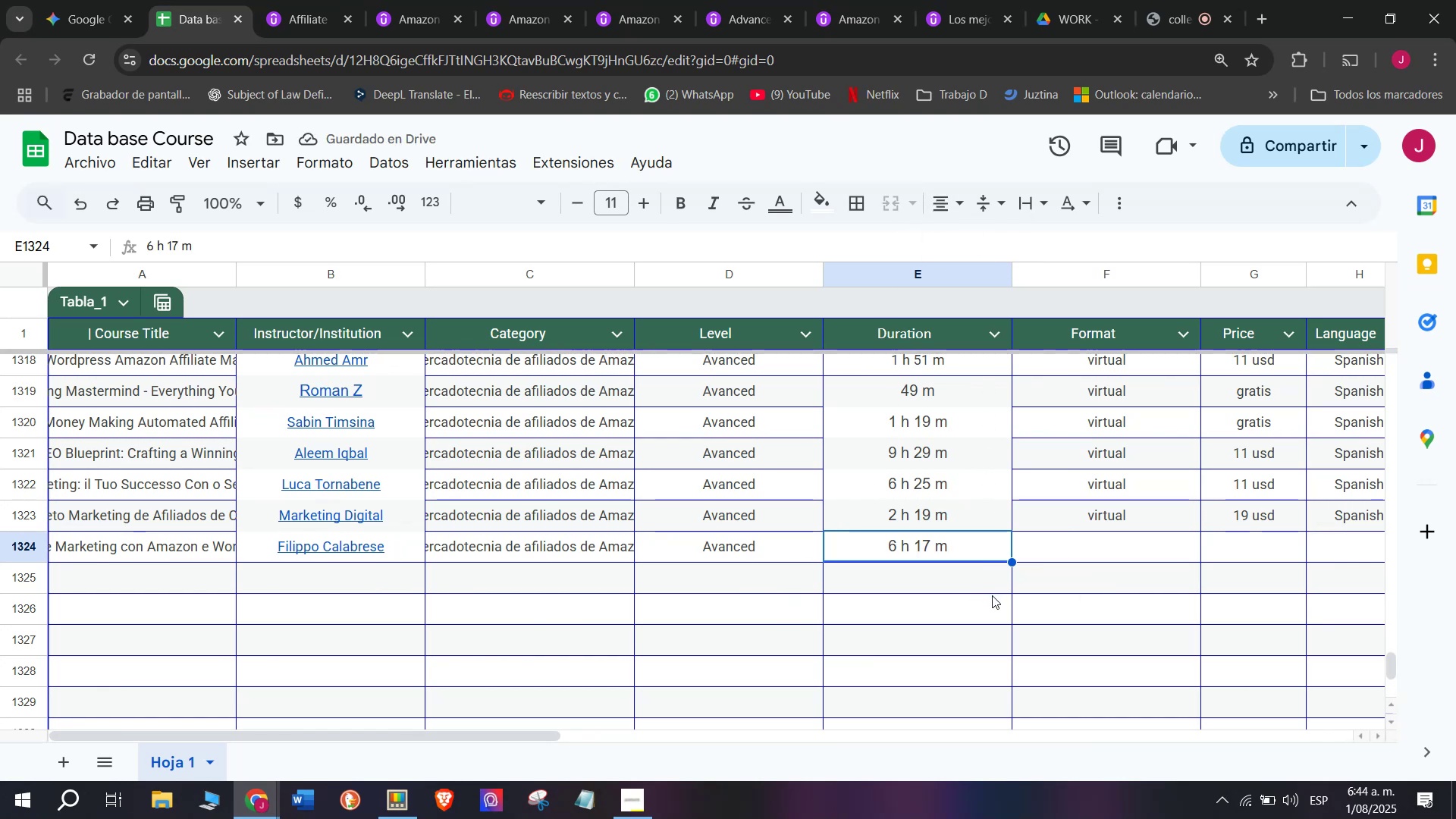 
wait(7.56)
 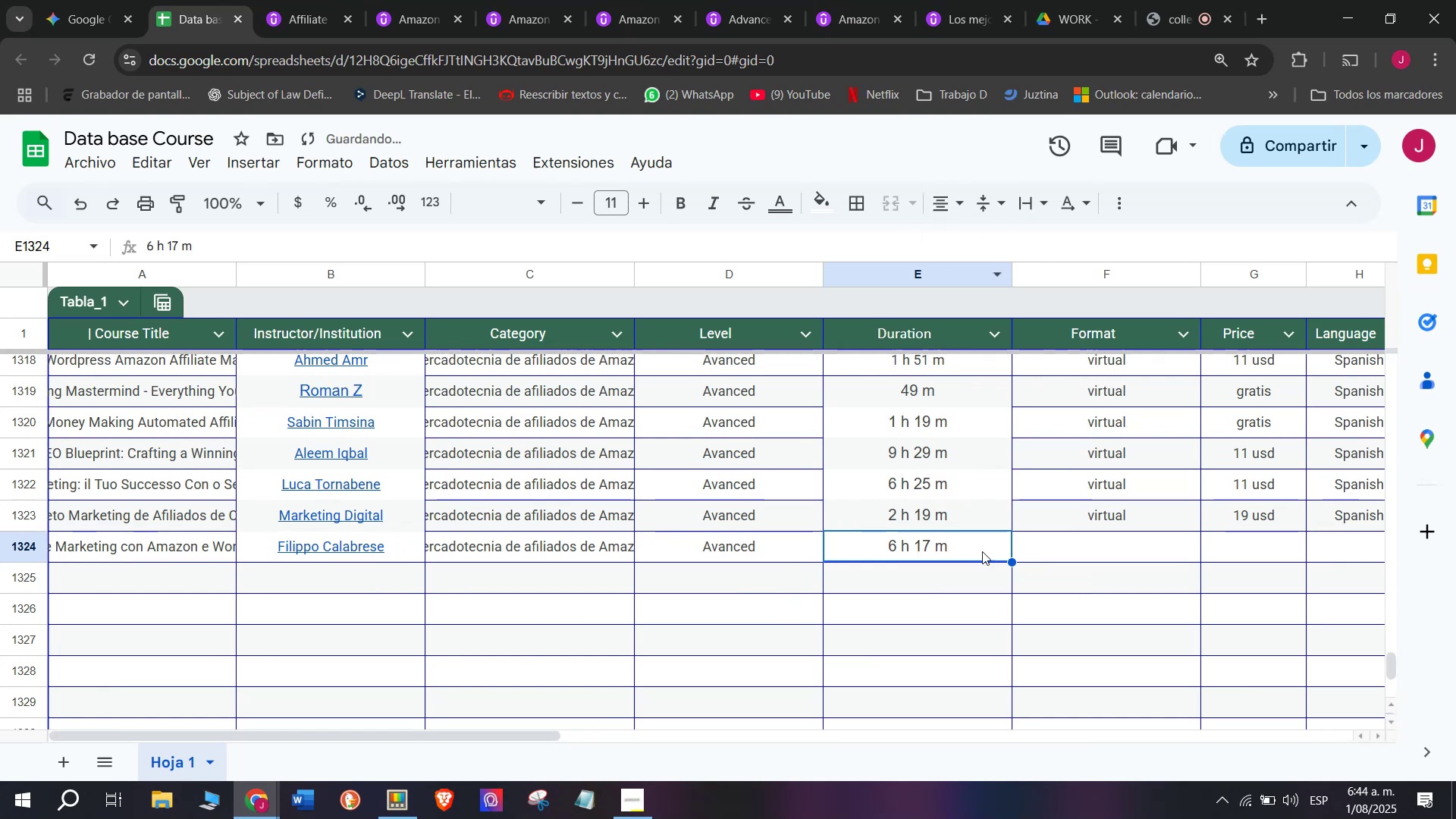 
key(Control+ControlLeft)
 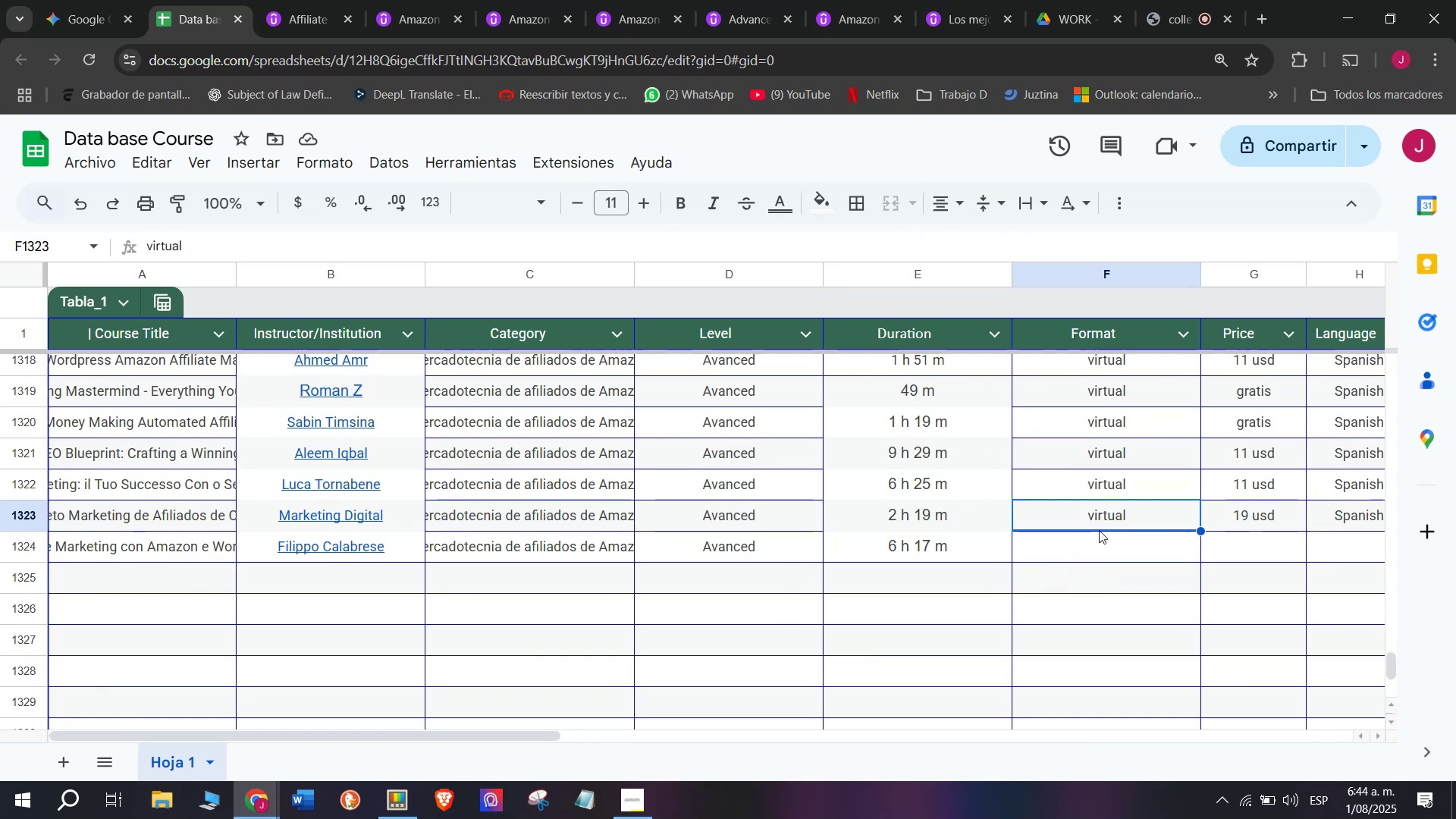 
key(Break)
 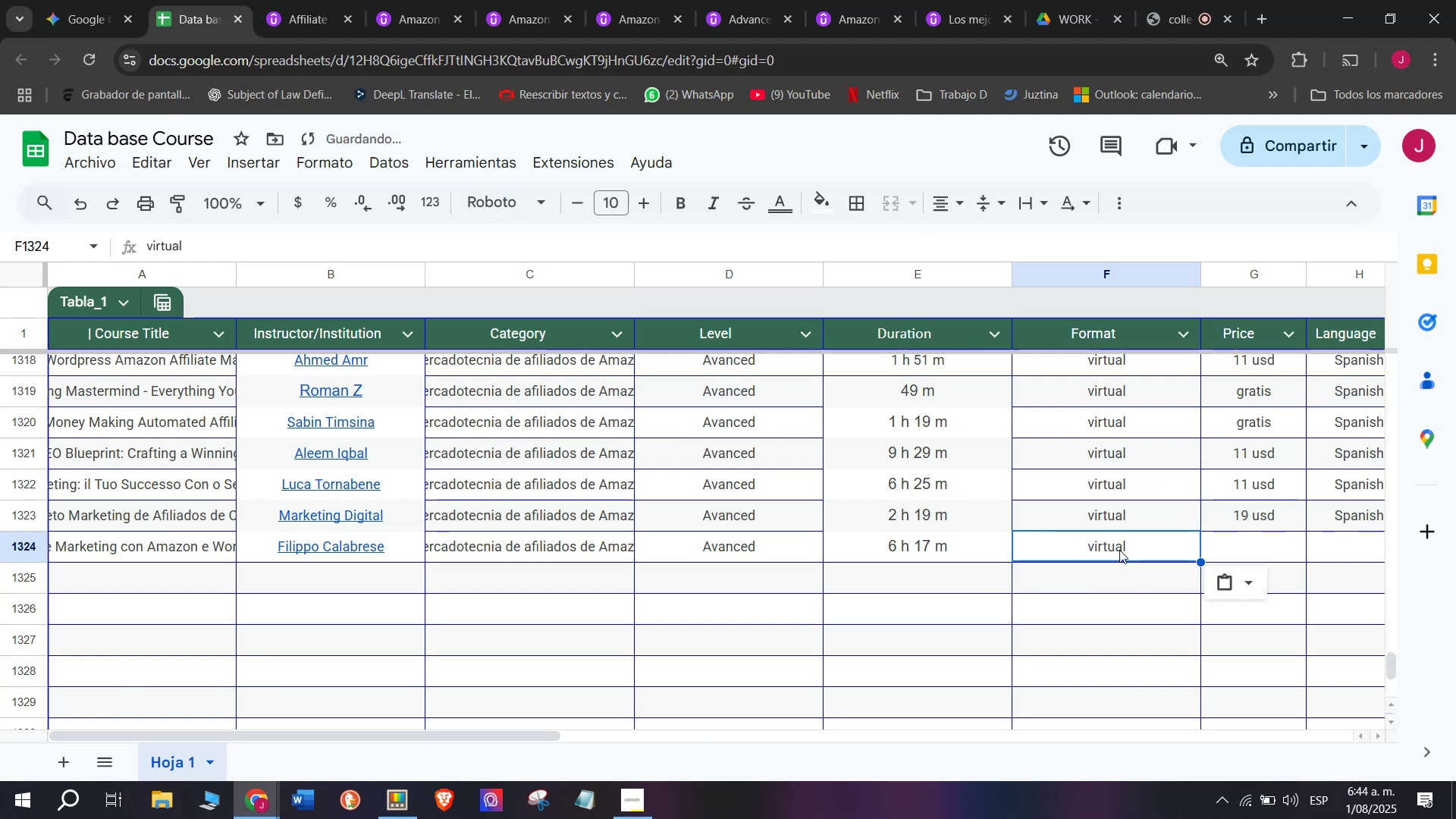 
key(Control+C)
 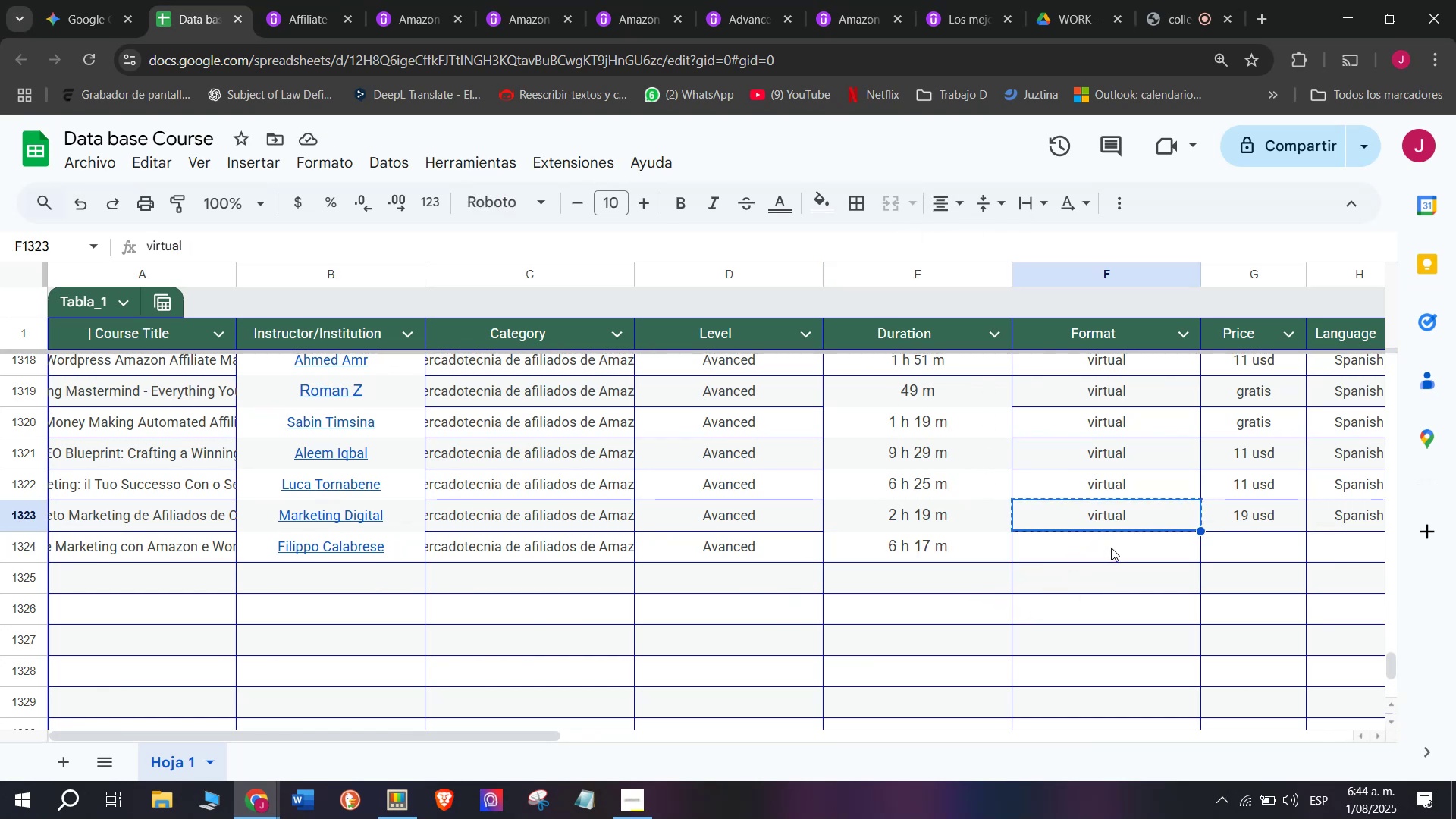 
double_click([1111, 548])
 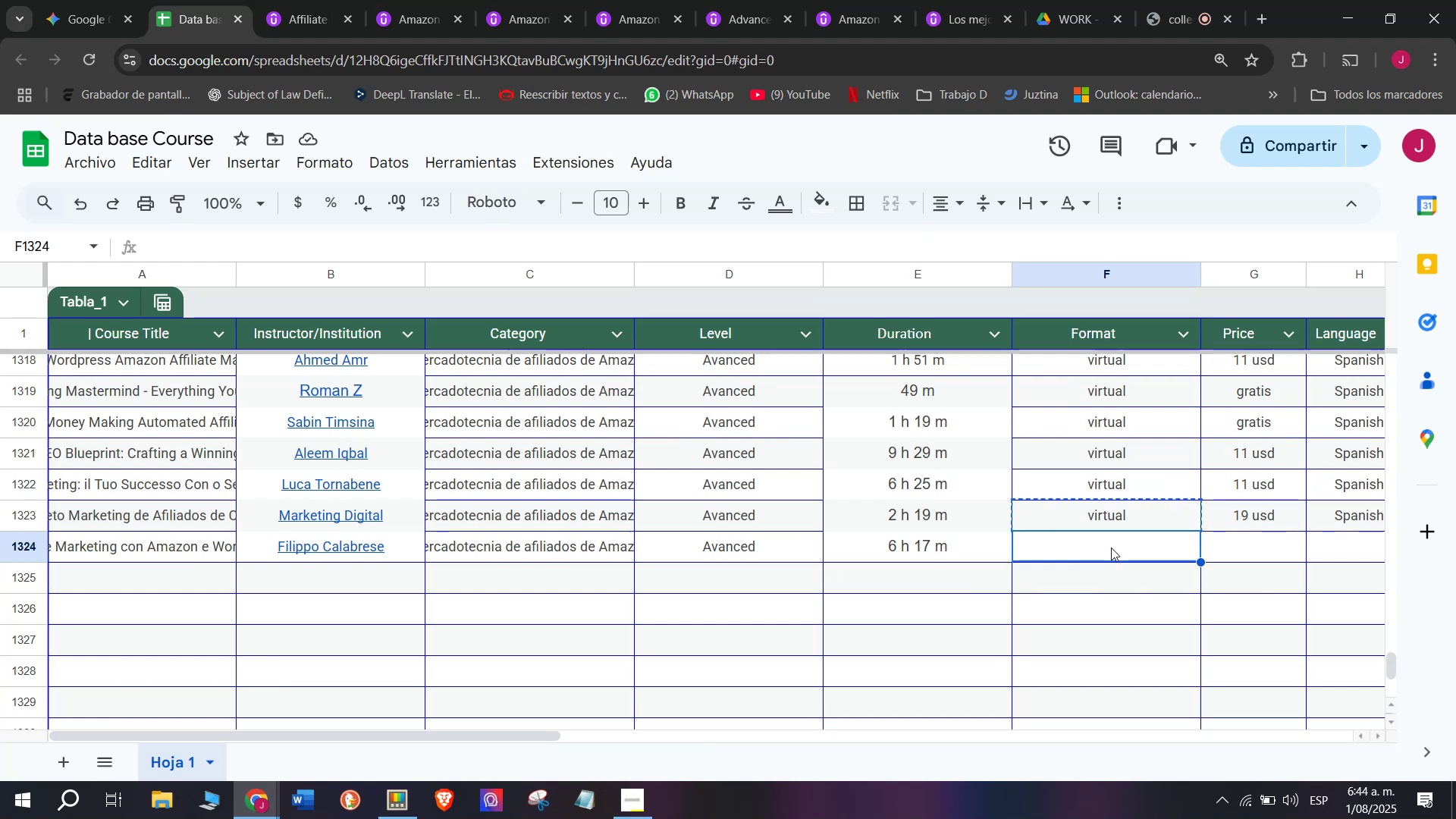 
key(Control+ControlLeft)
 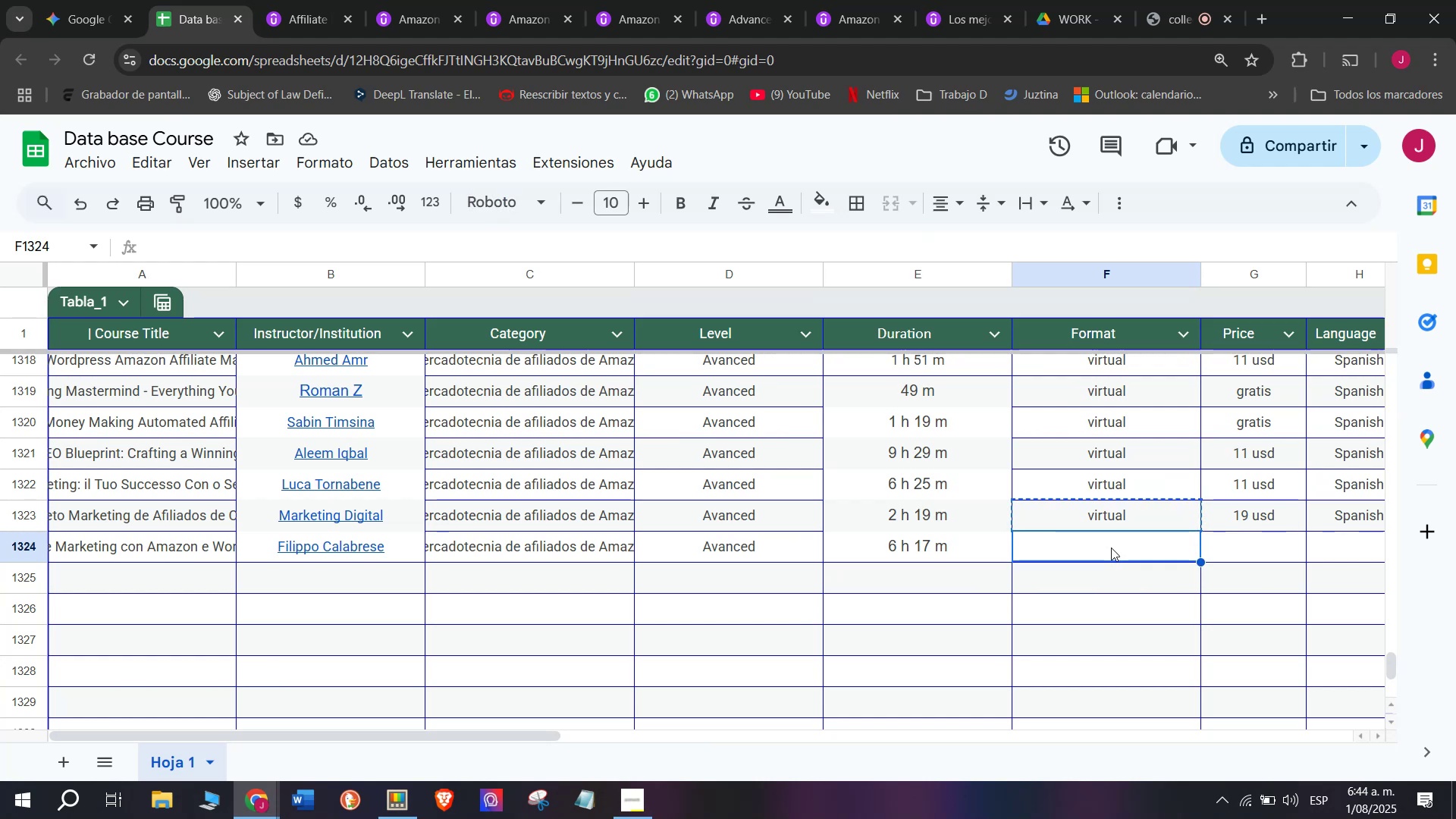 
key(Z)
 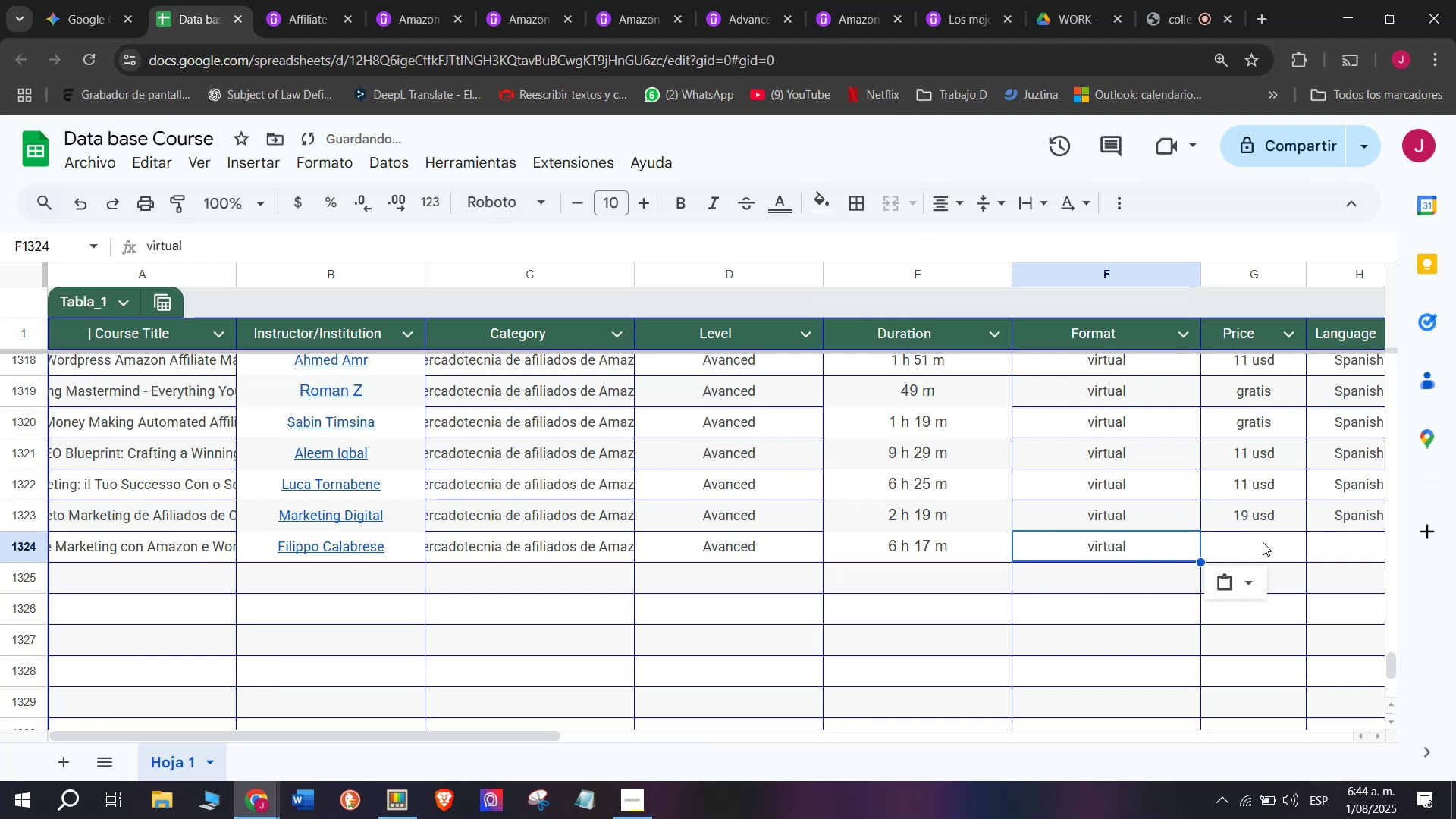 
key(Control+V)
 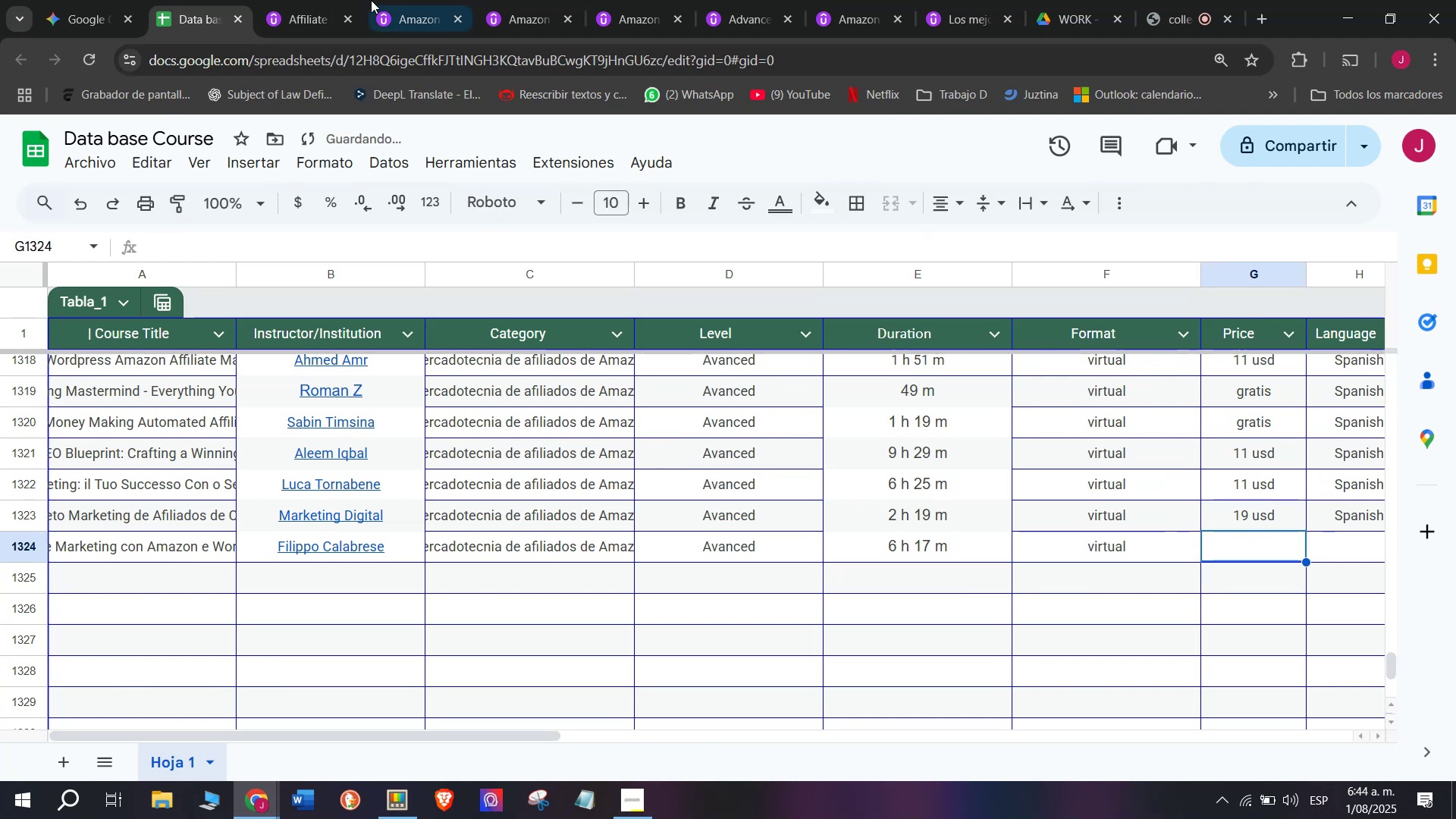 
left_click([335, 0])
 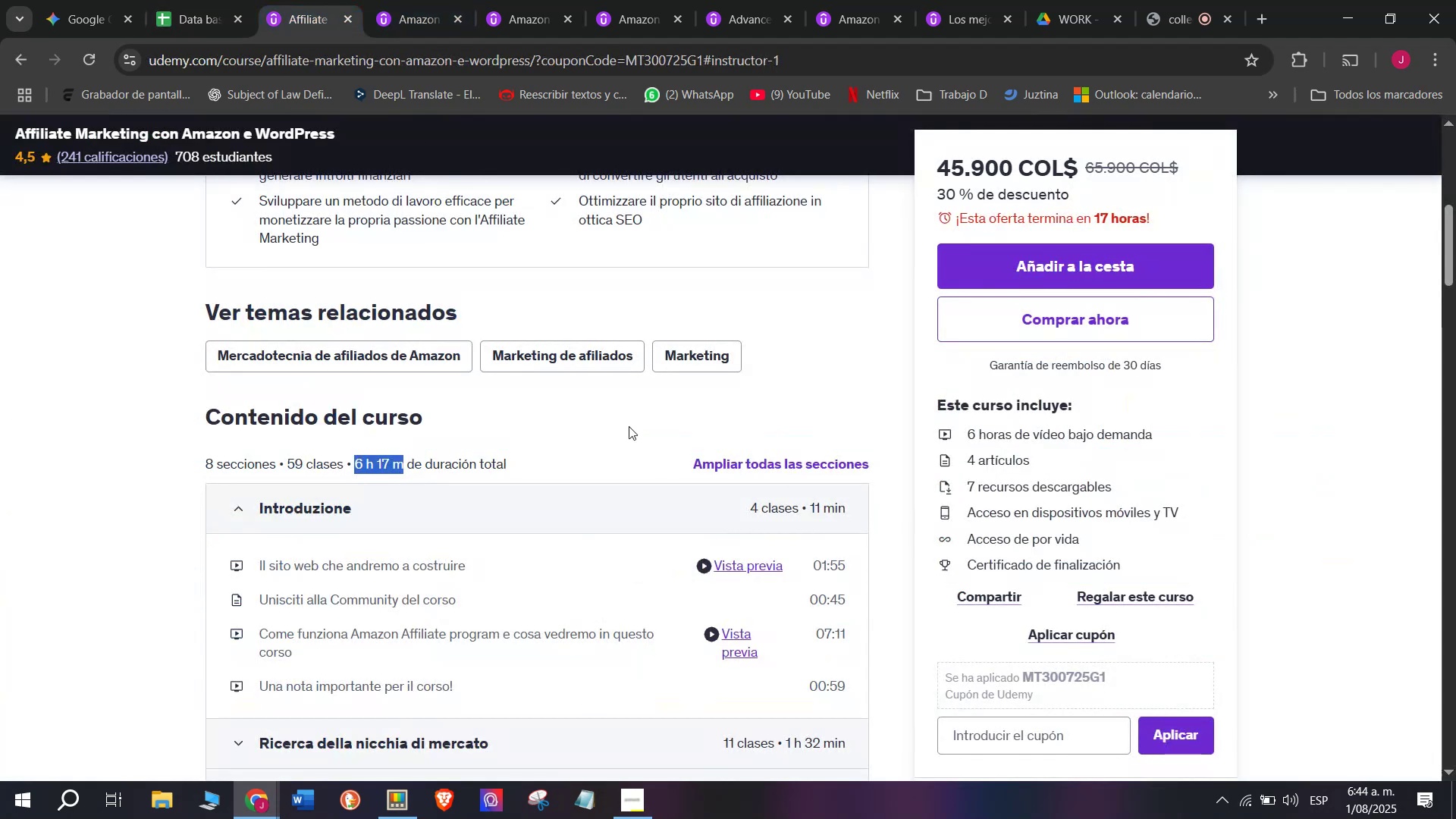 
scroll: coordinate [645, 444], scroll_direction: up, amount: 4.0
 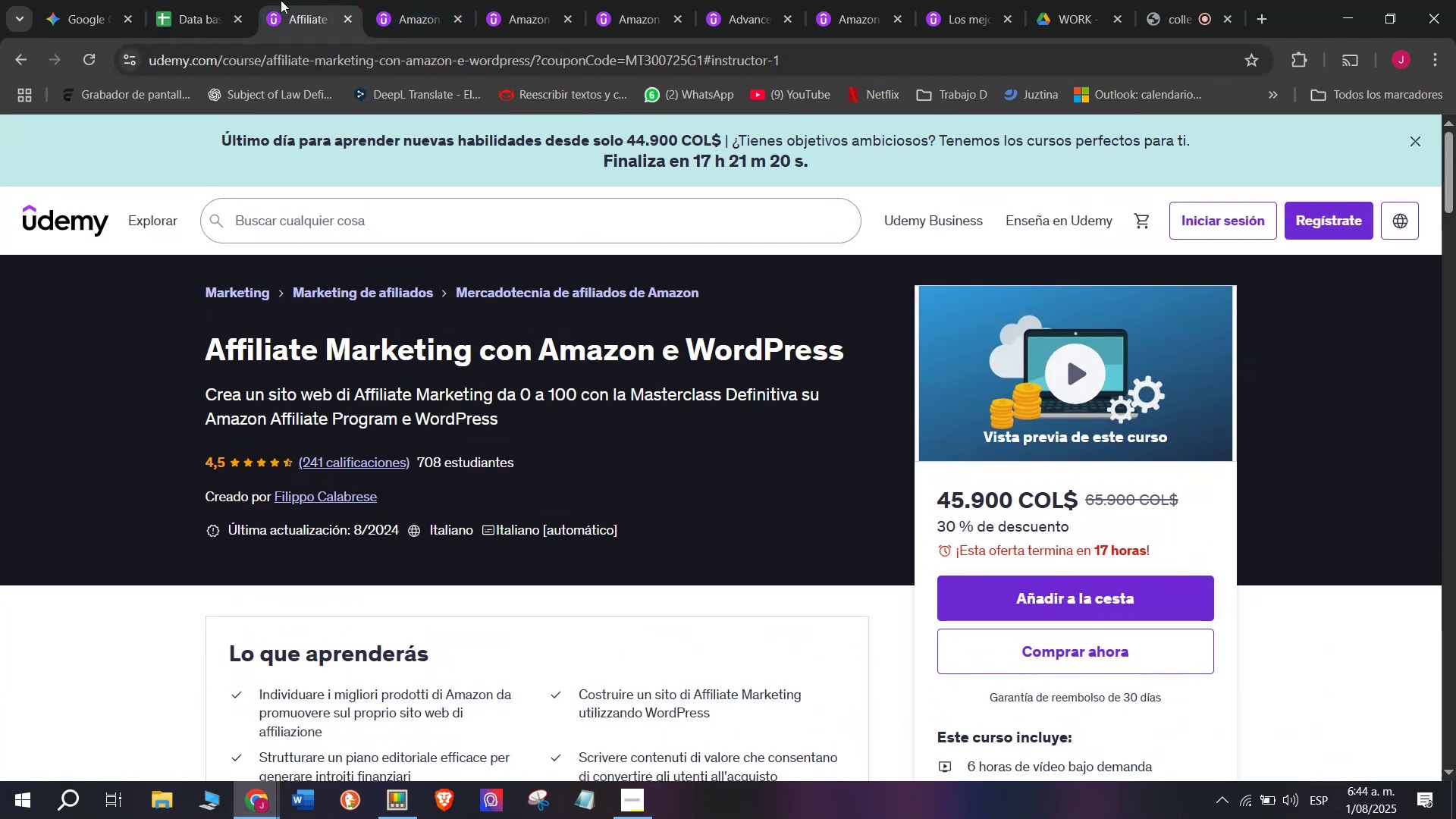 
left_click([246, 0])
 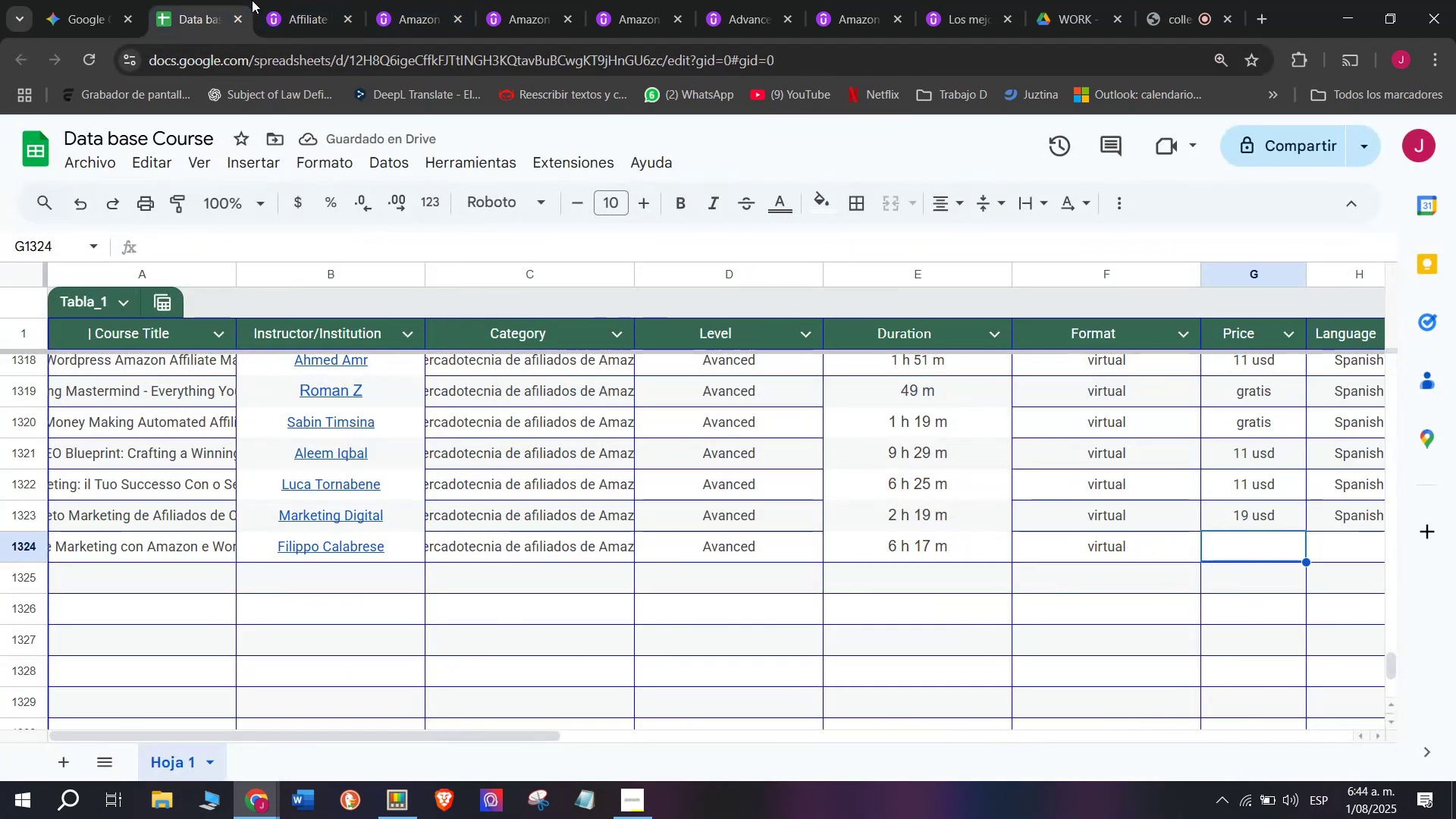 
left_click([307, 0])
 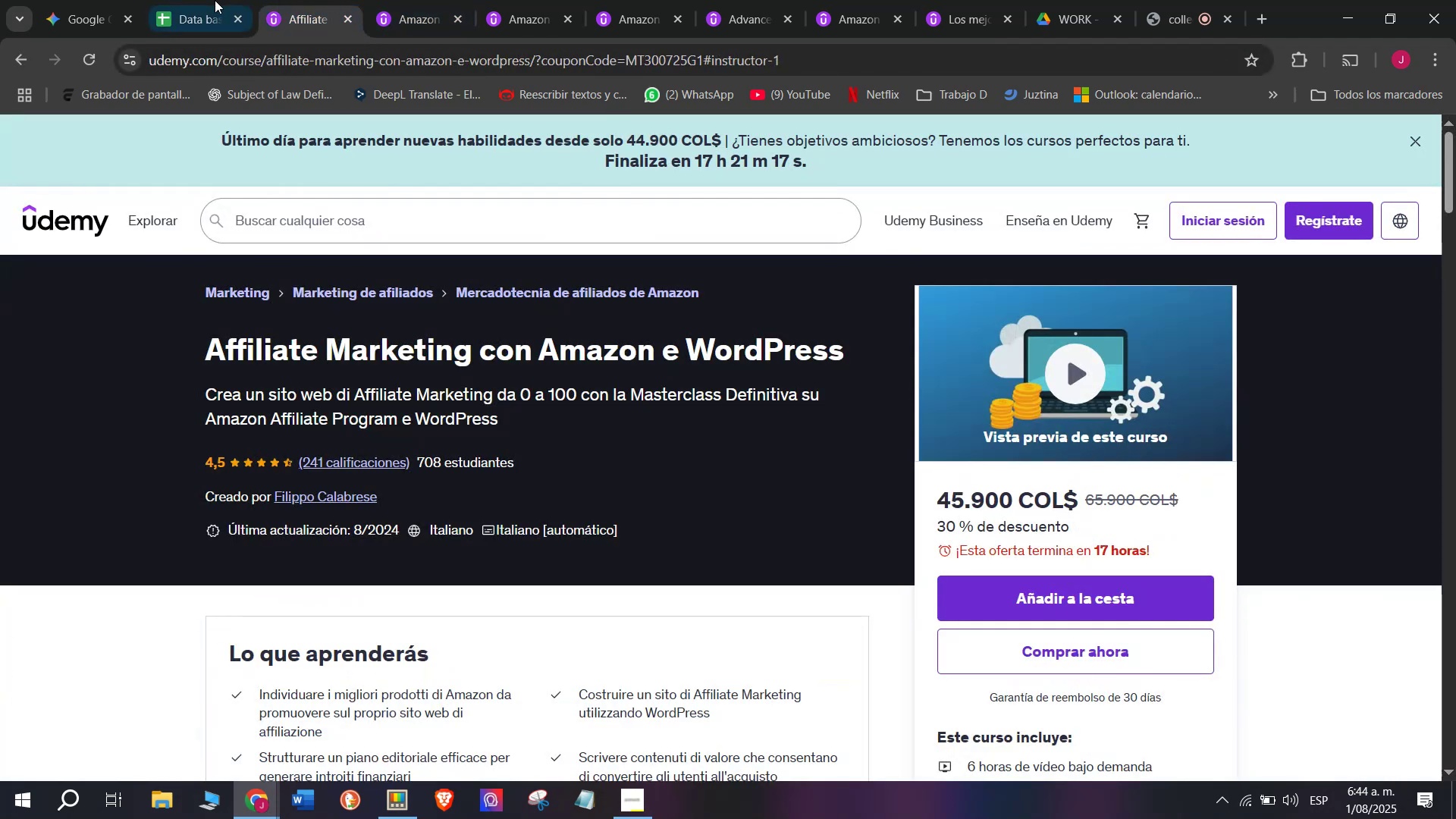 
left_click([204, 0])
 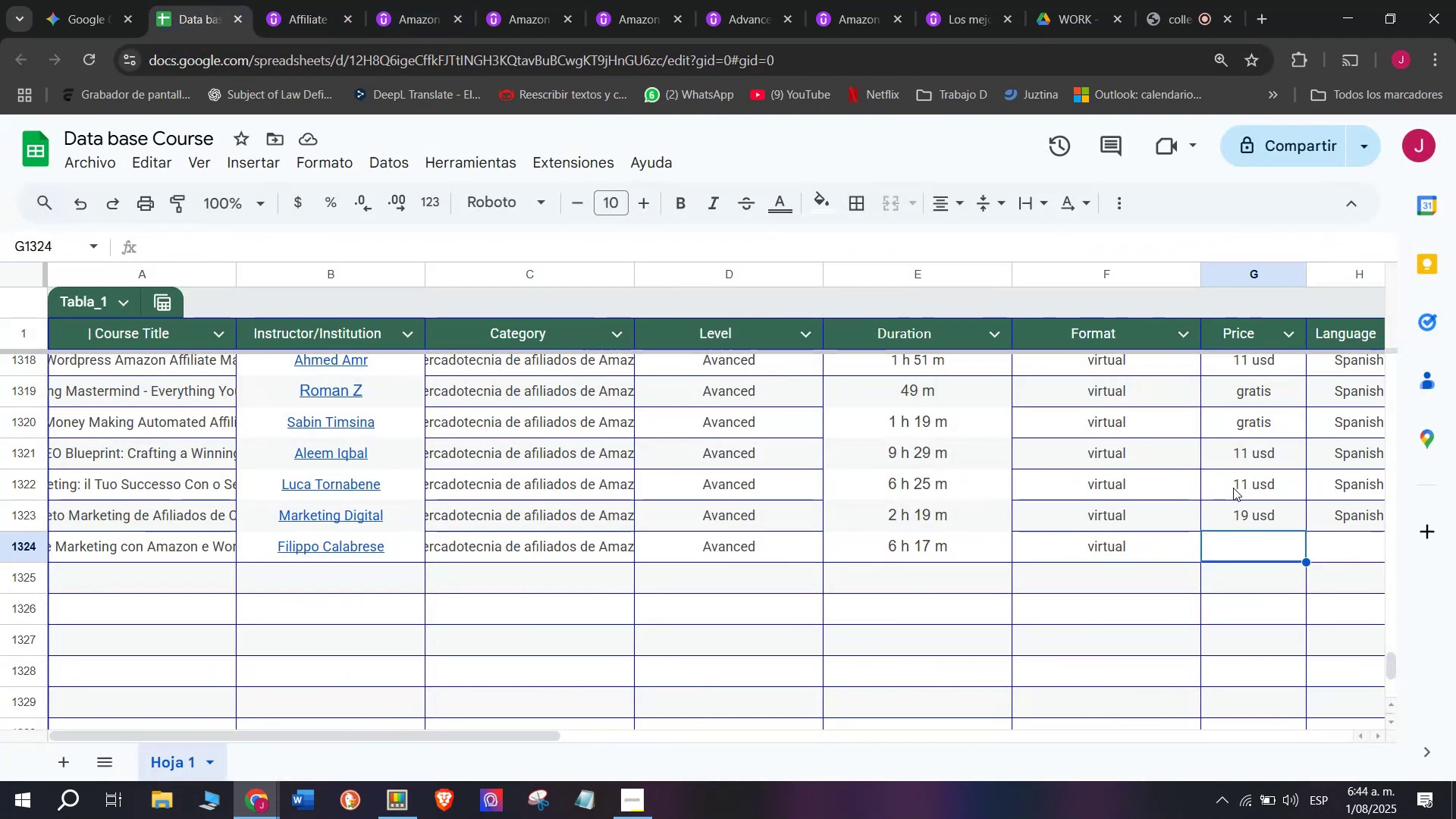 
key(Control+ControlLeft)
 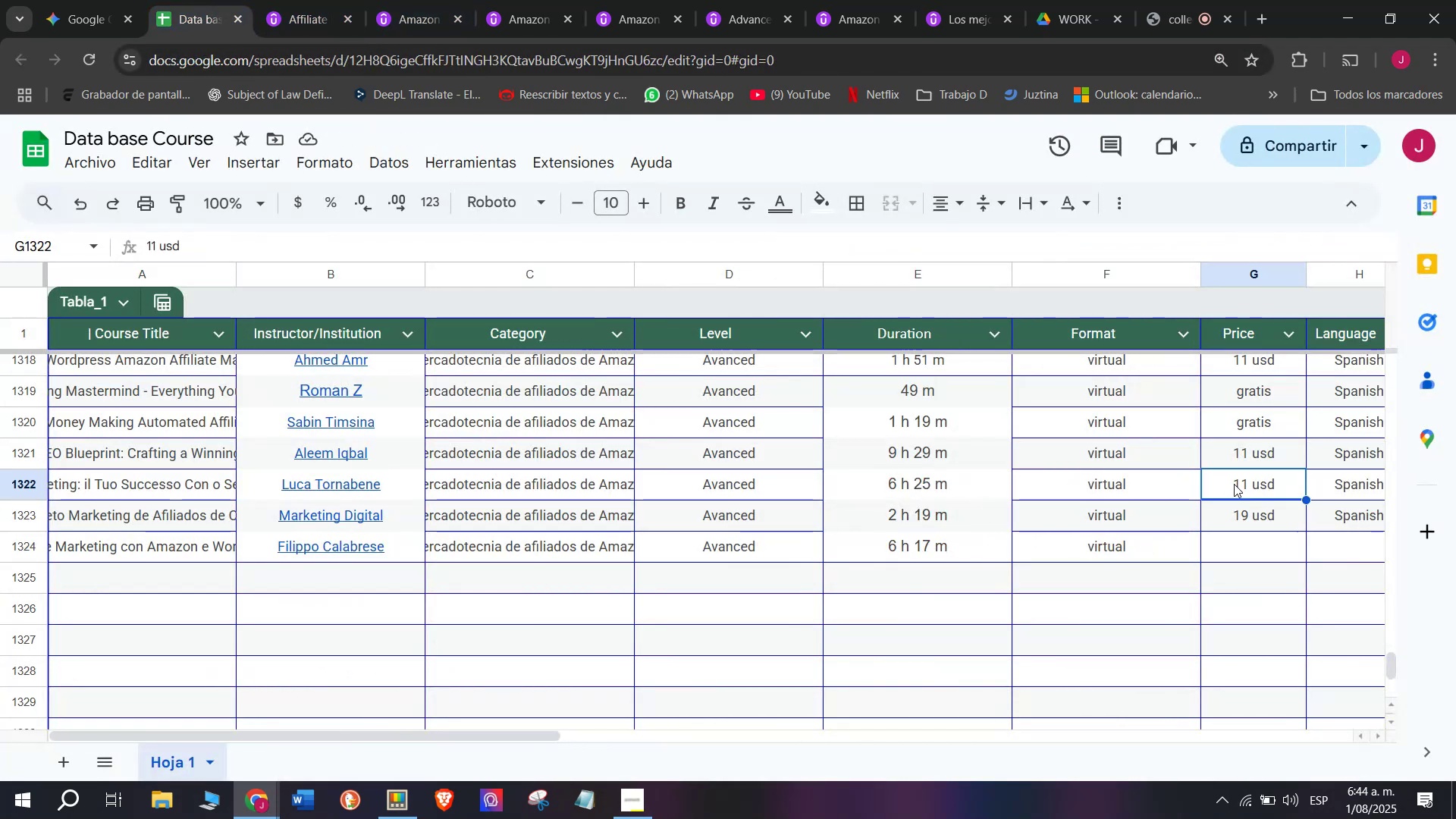 
key(Break)
 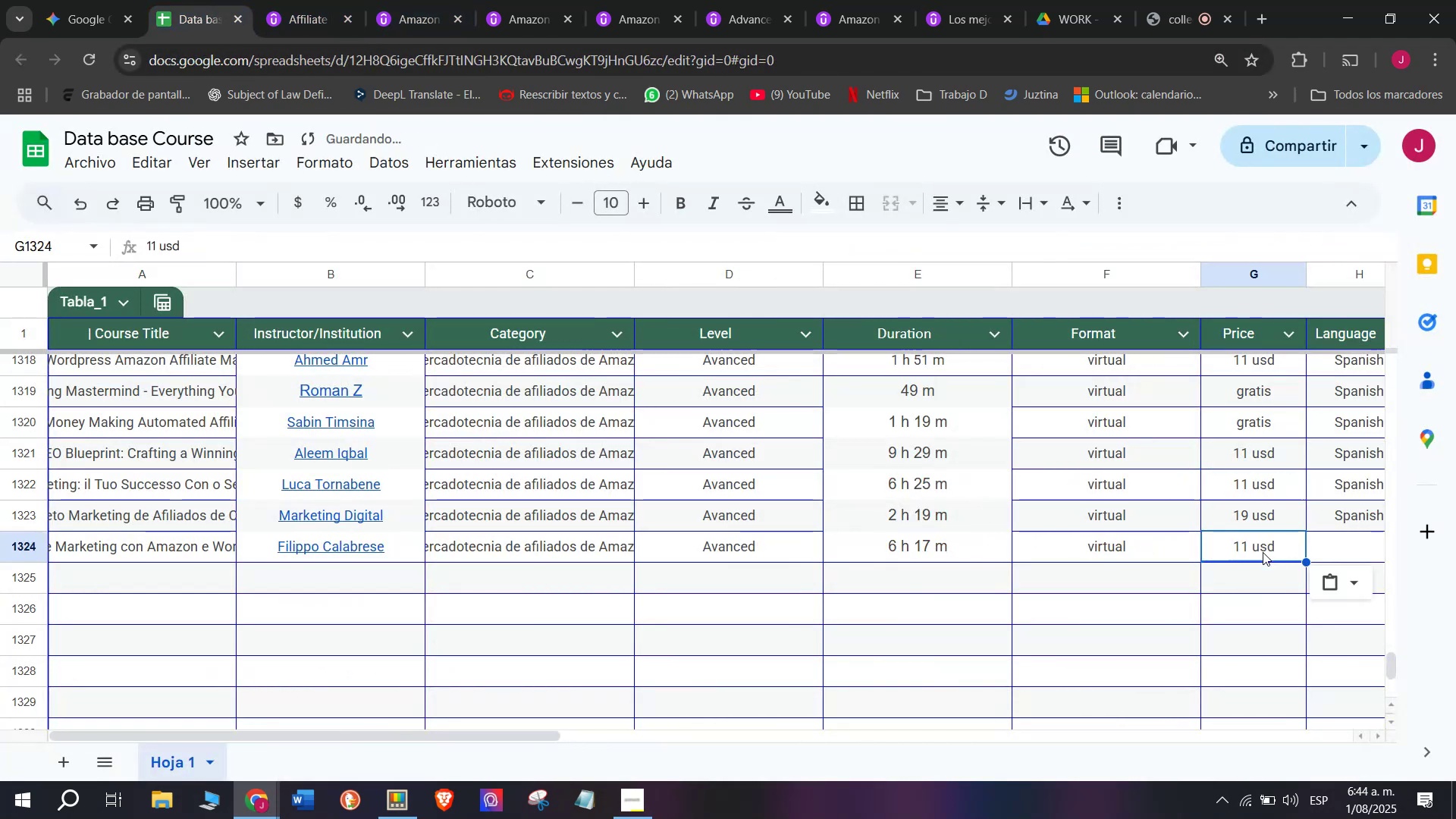 
key(Control+C)
 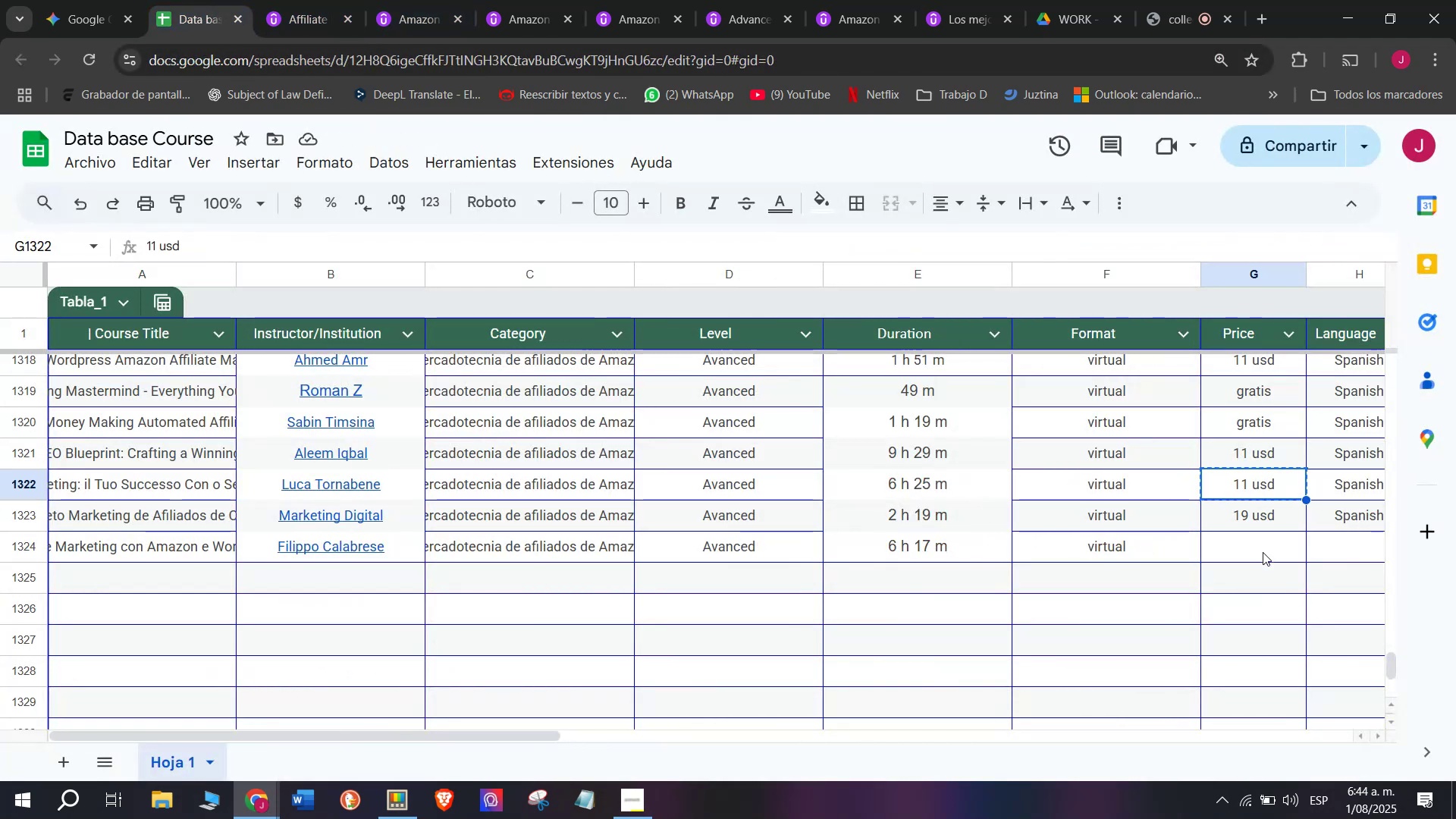 
key(Z)
 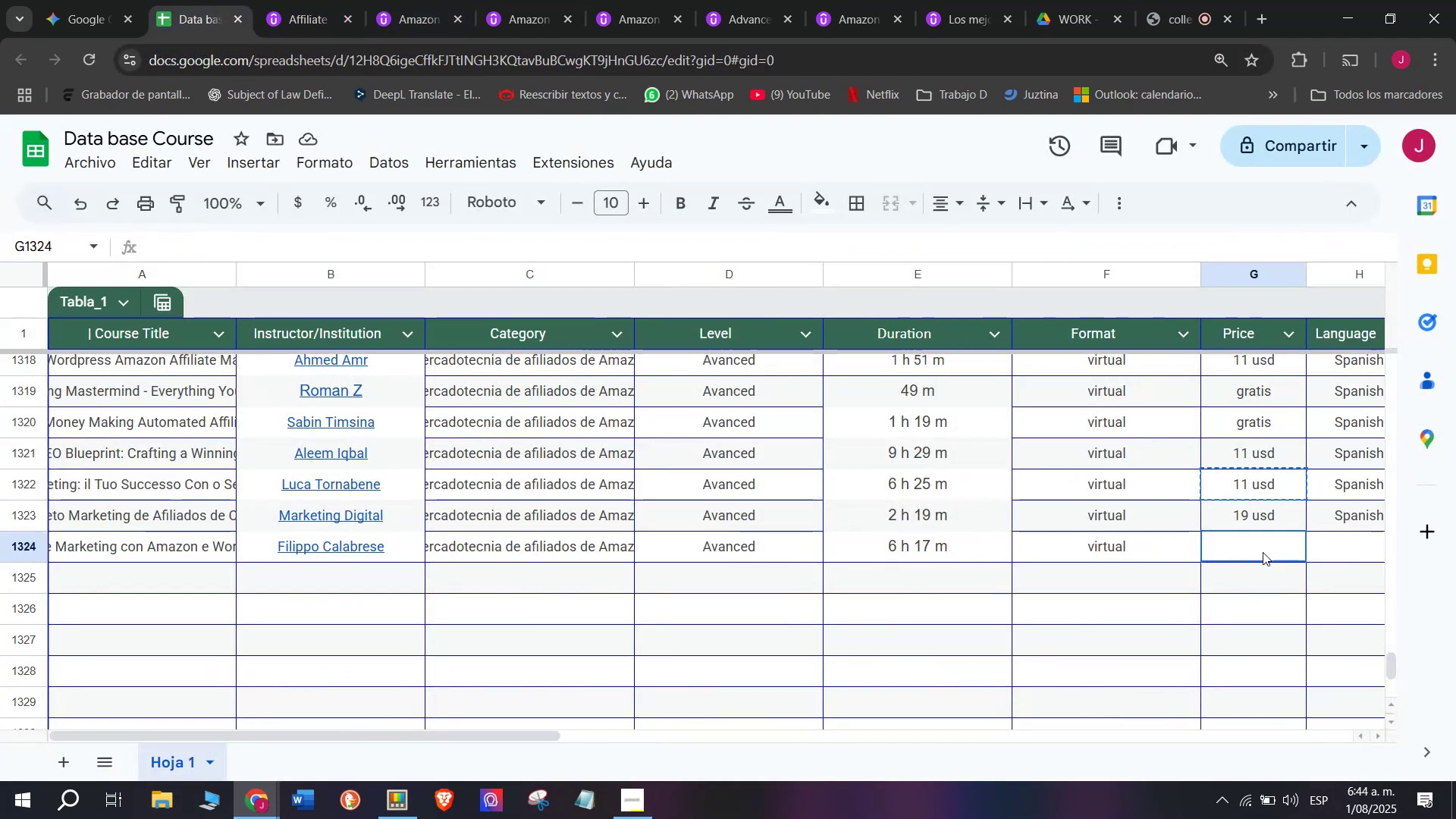 
key(Control+ControlLeft)
 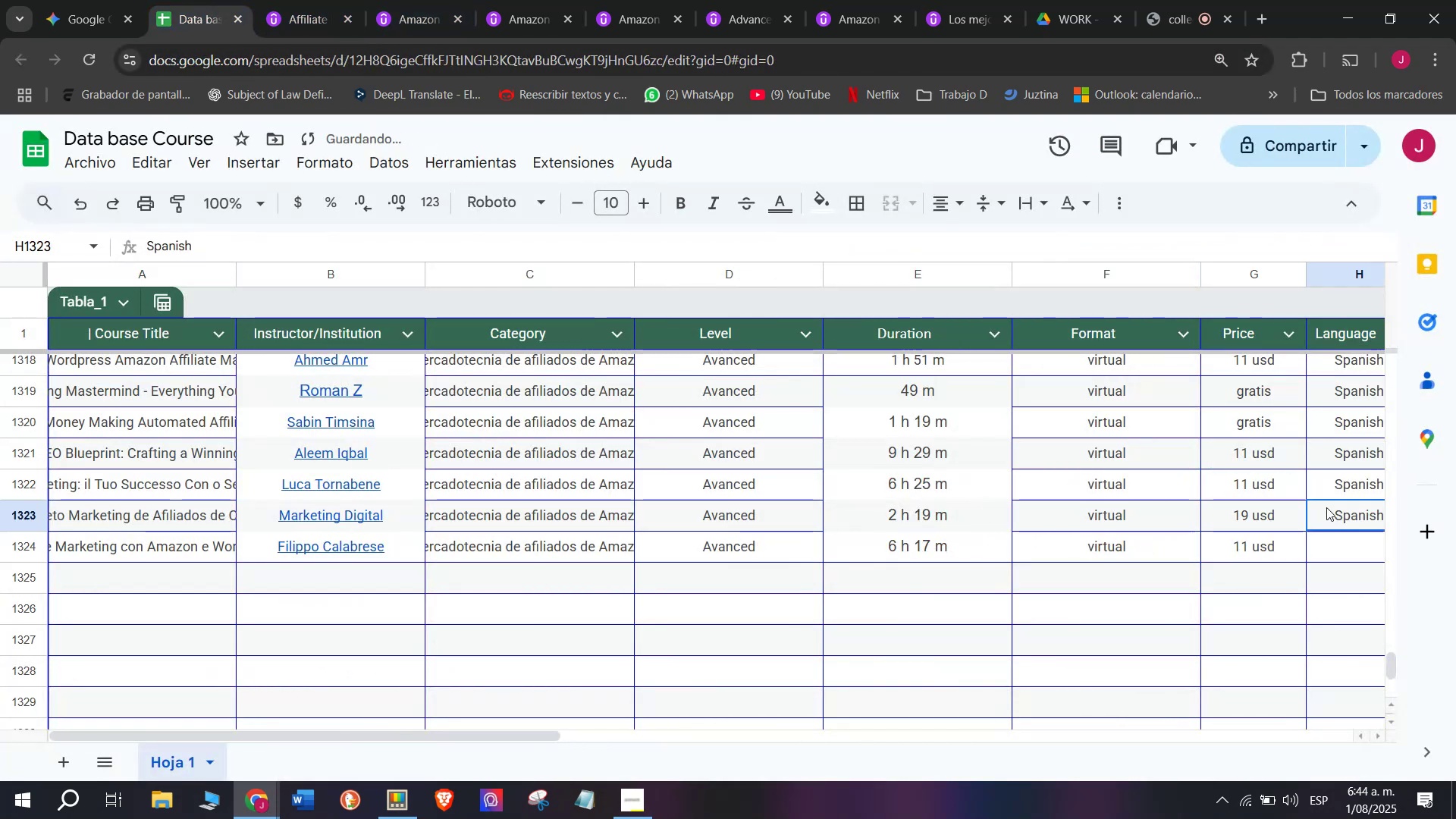 
key(Control+V)
 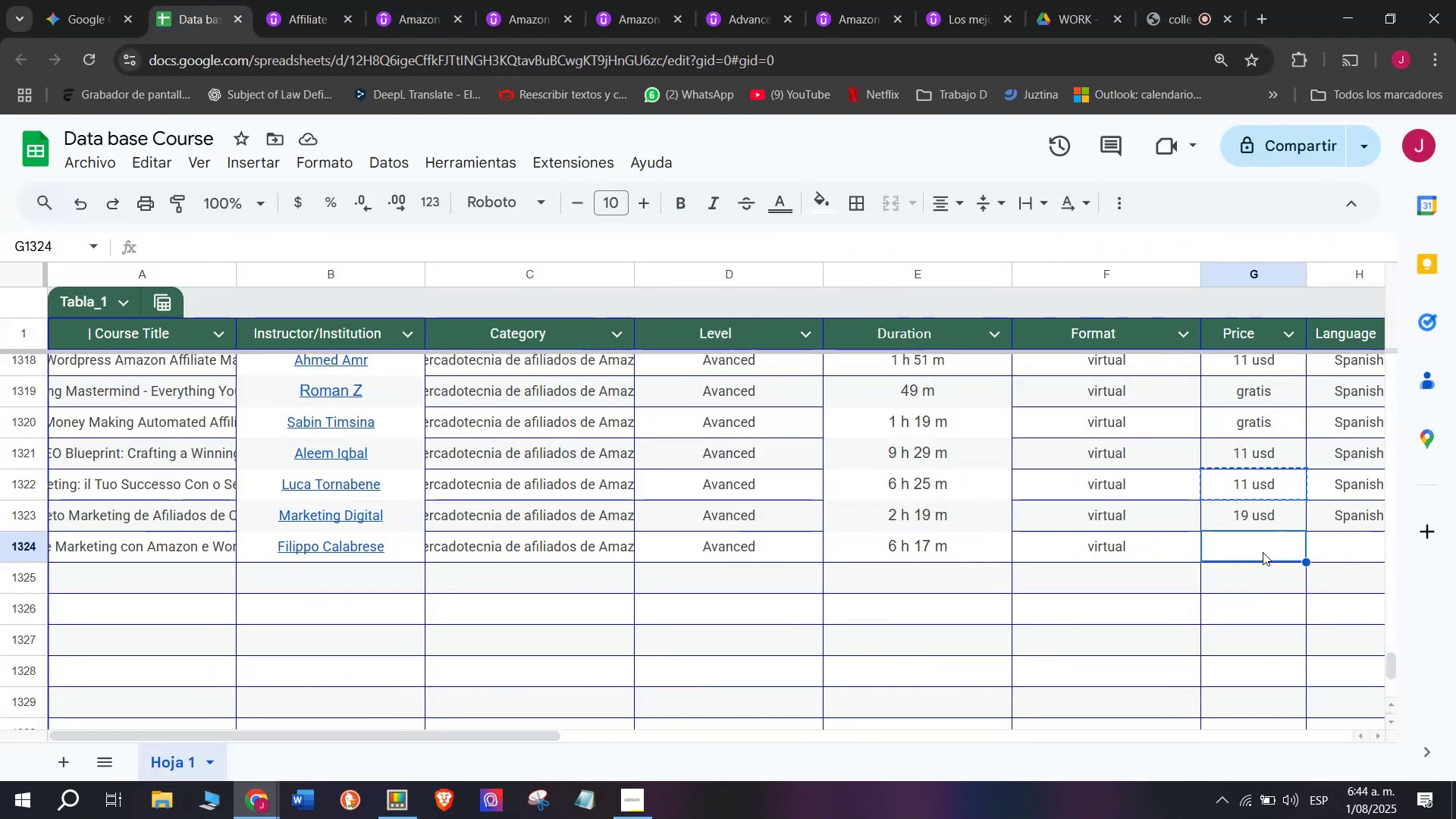 
double_click([1263, 552])
 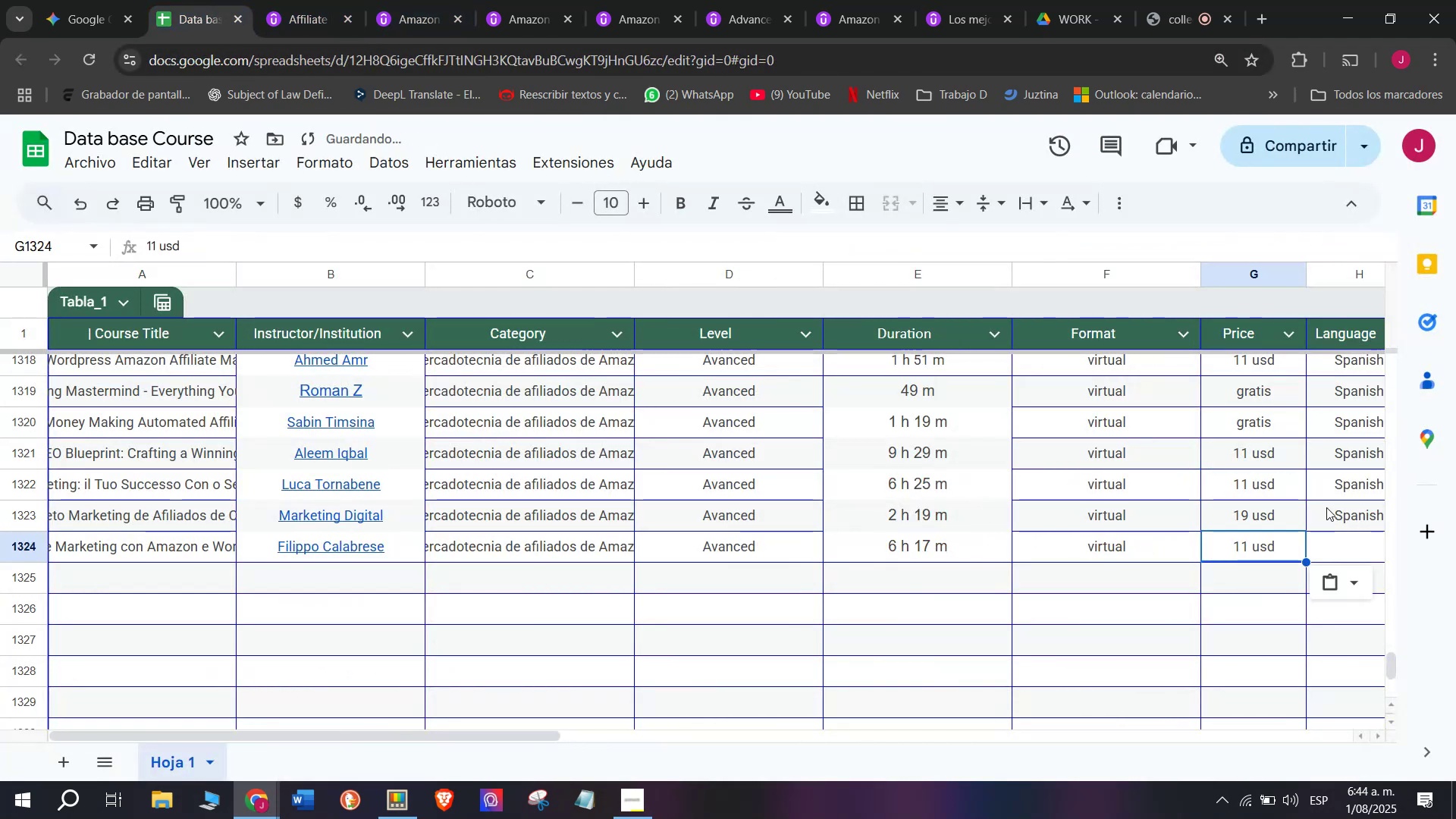 
left_click([1326, 507])
 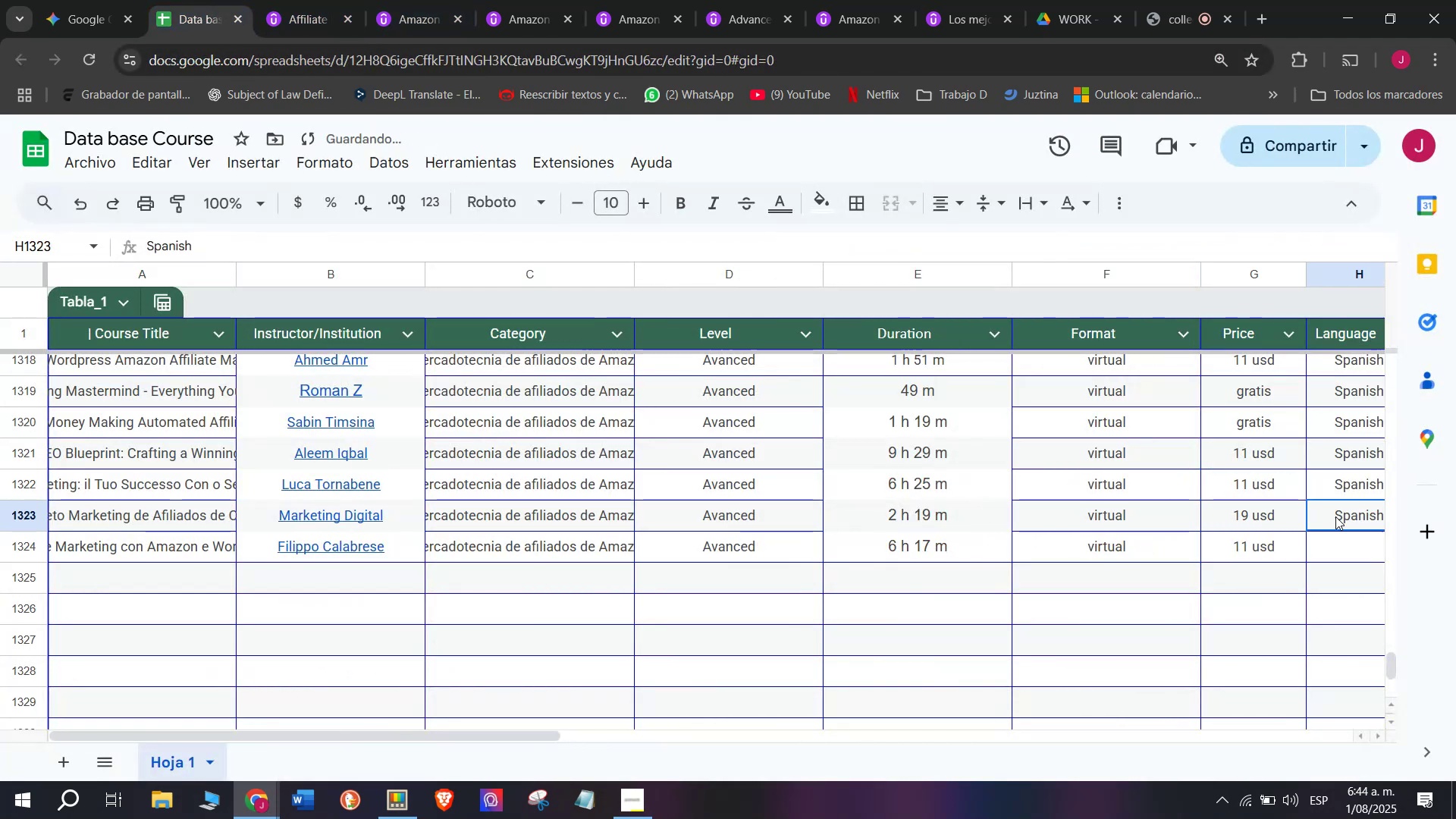 
key(Control+ControlLeft)
 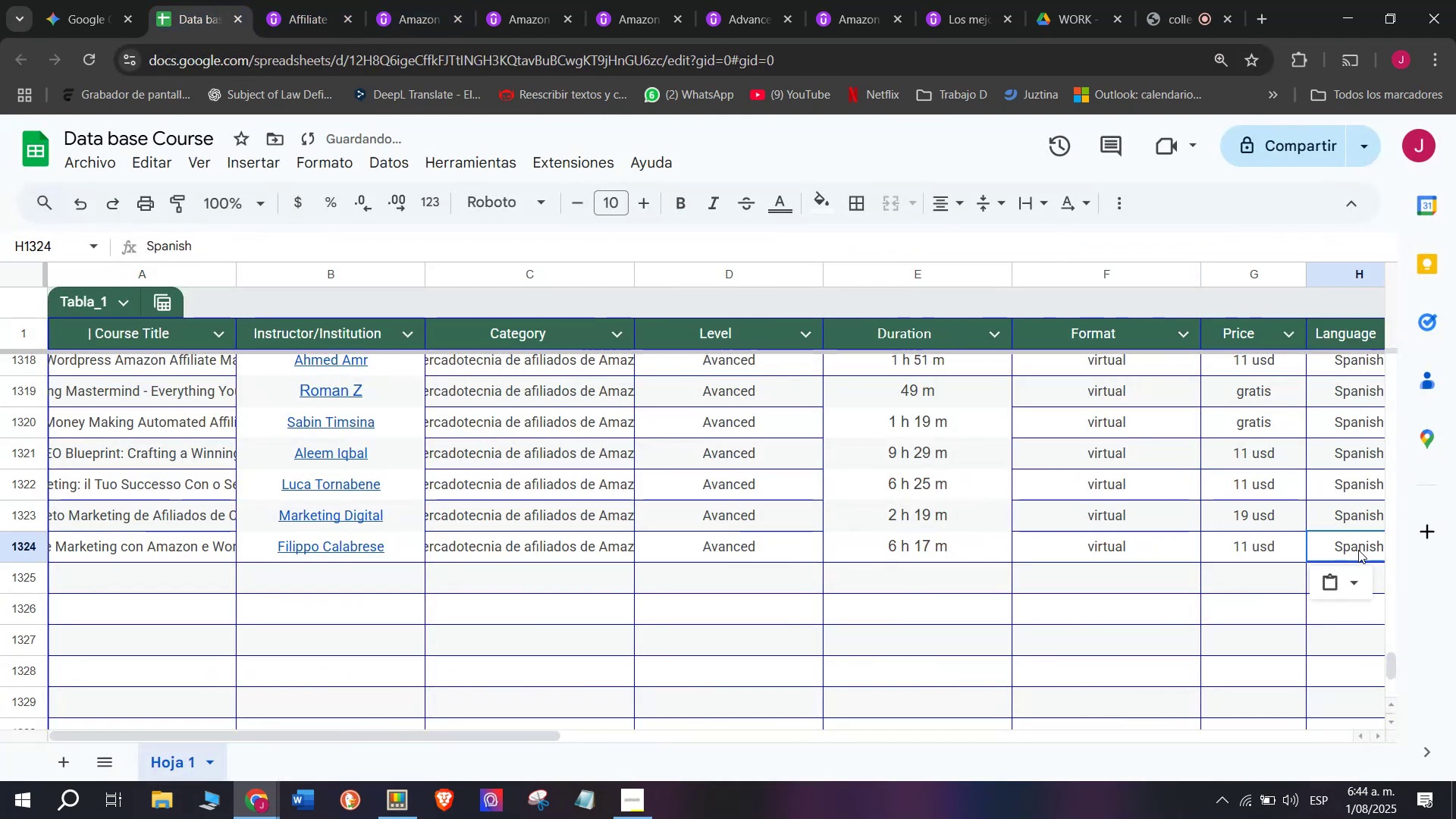 
key(Break)
 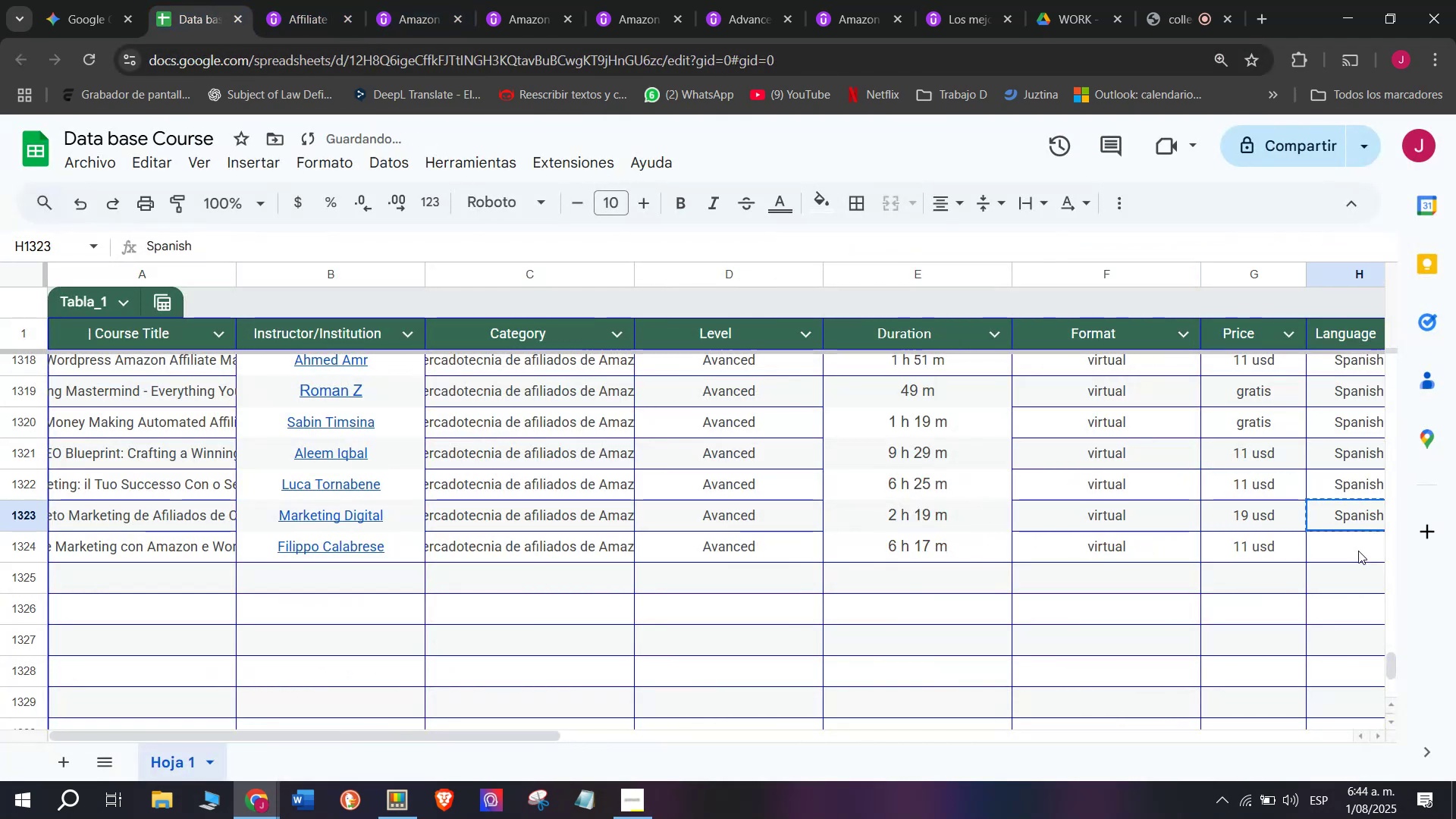 
key(Control+C)
 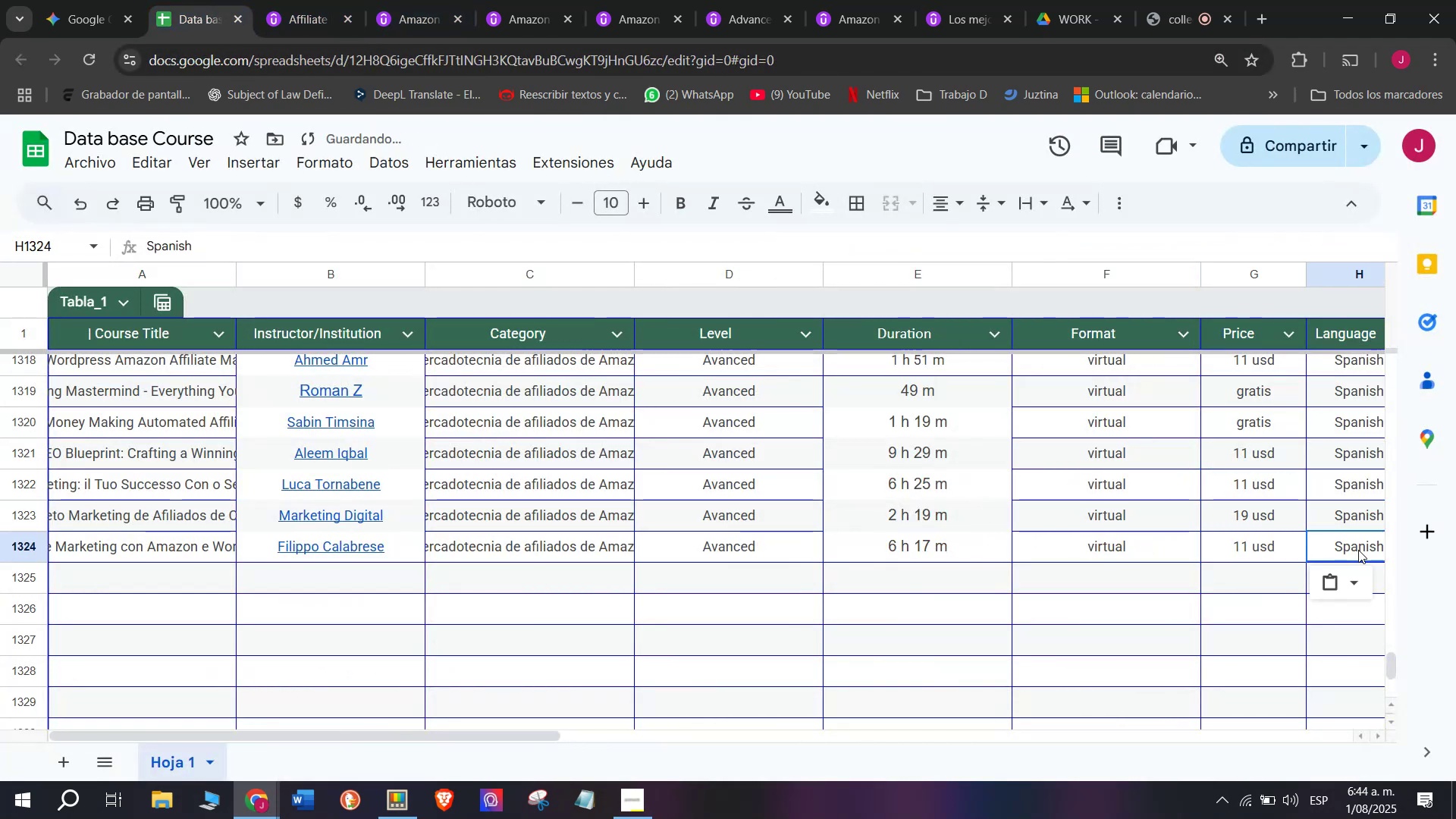 
key(Z)
 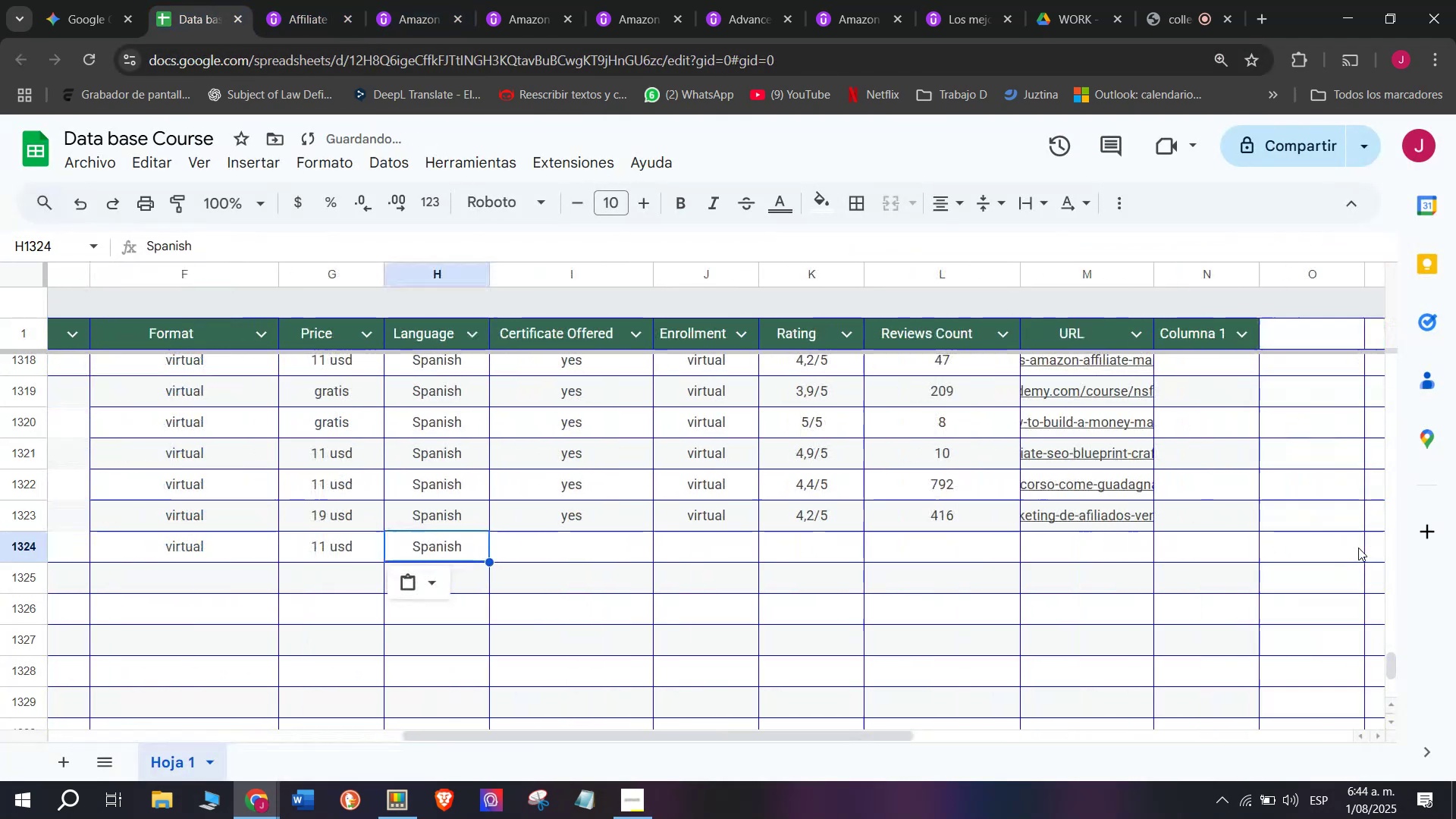 
key(Control+ControlLeft)
 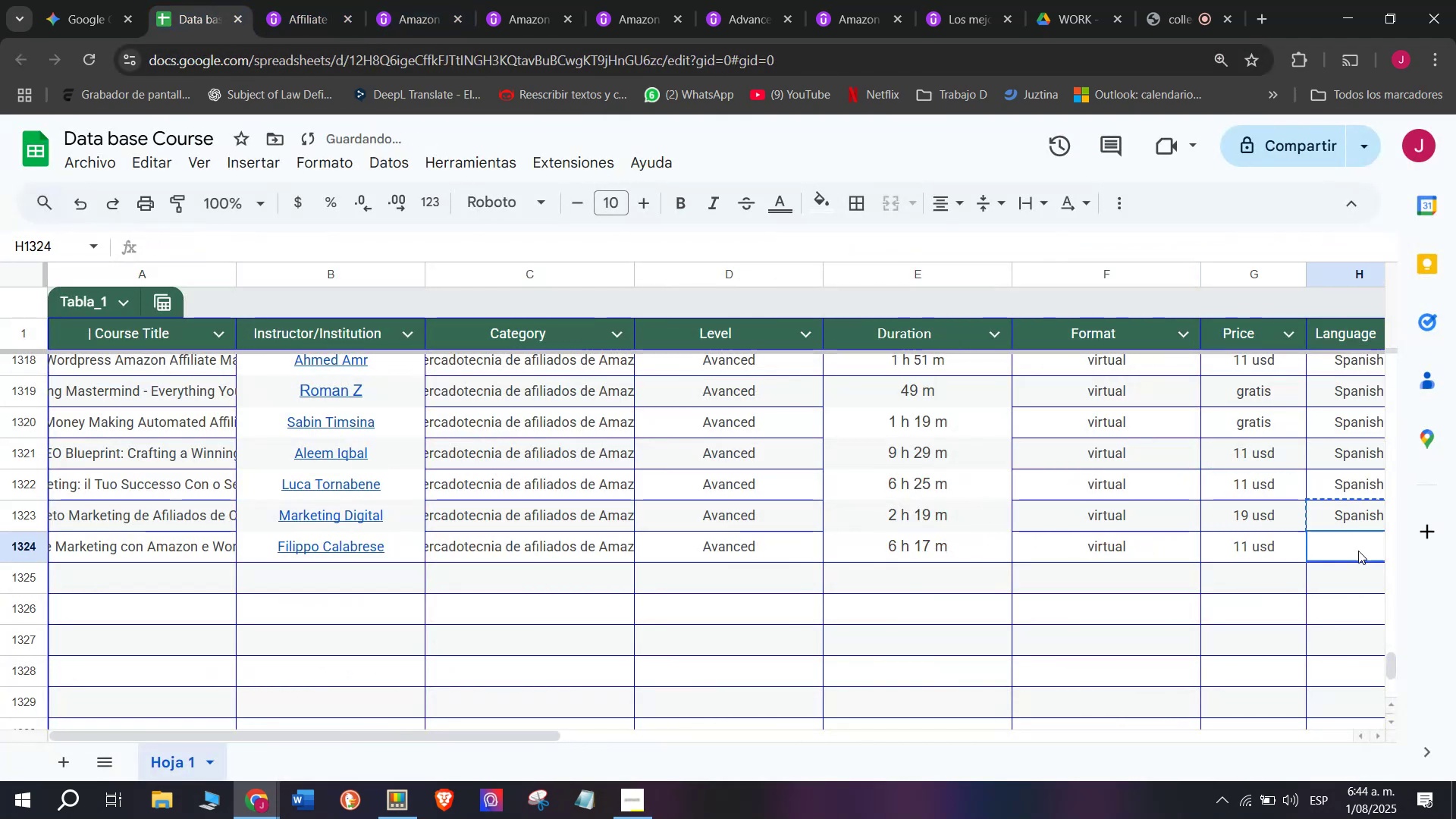 
key(Control+V)
 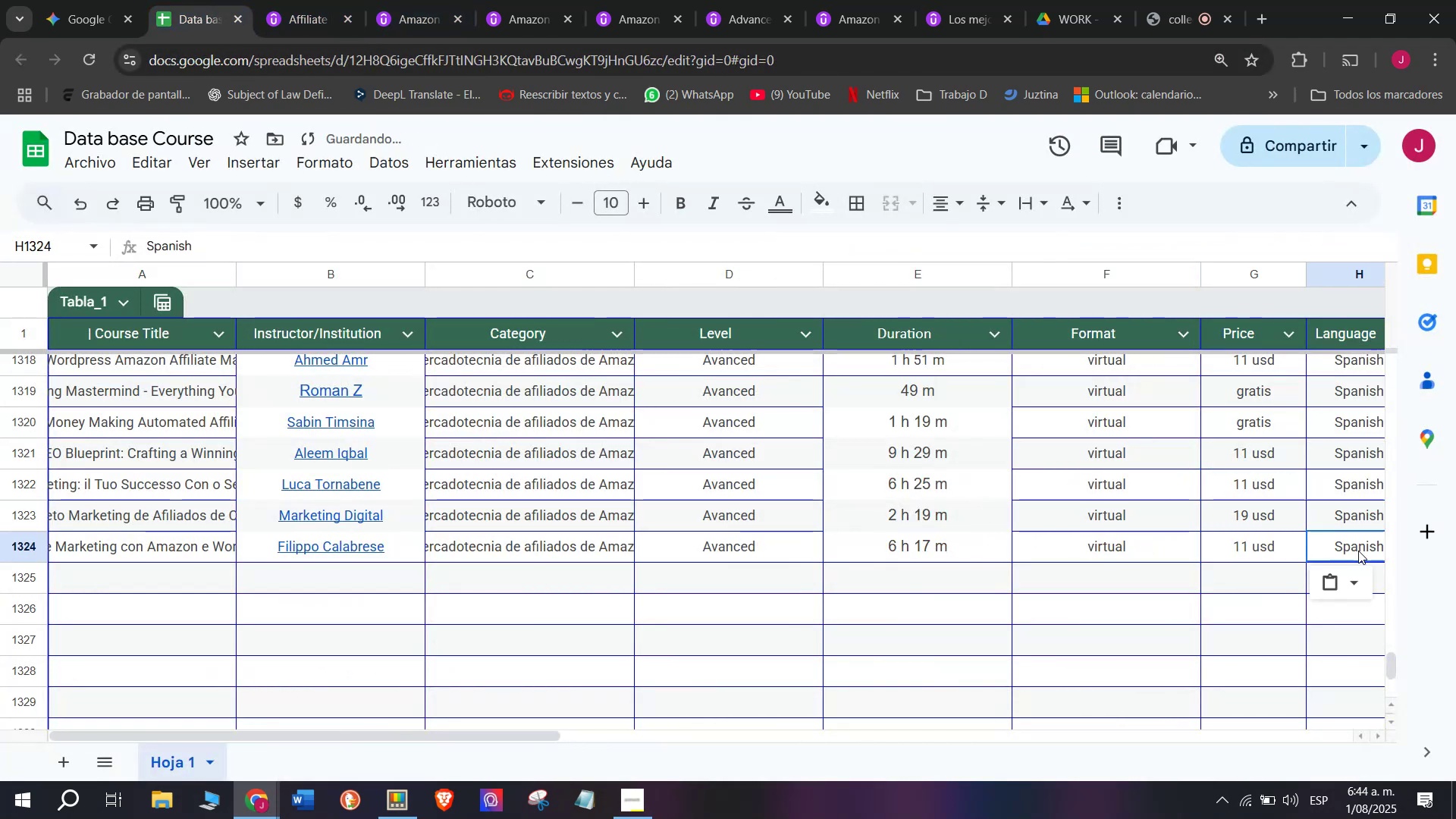 
double_click([1358, 551])
 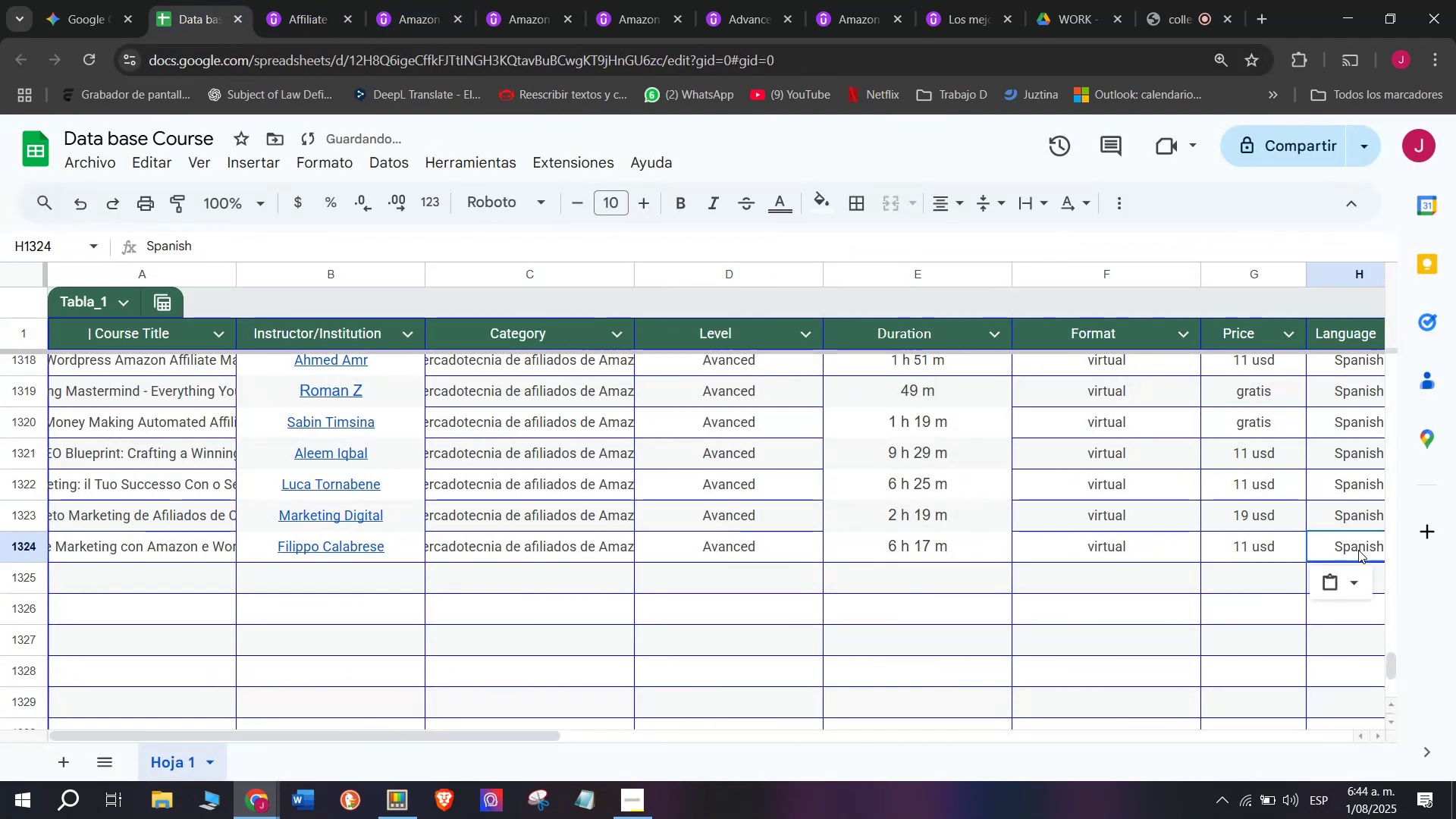 
scroll: coordinate [388, 479], scroll_direction: down, amount: 3.0
 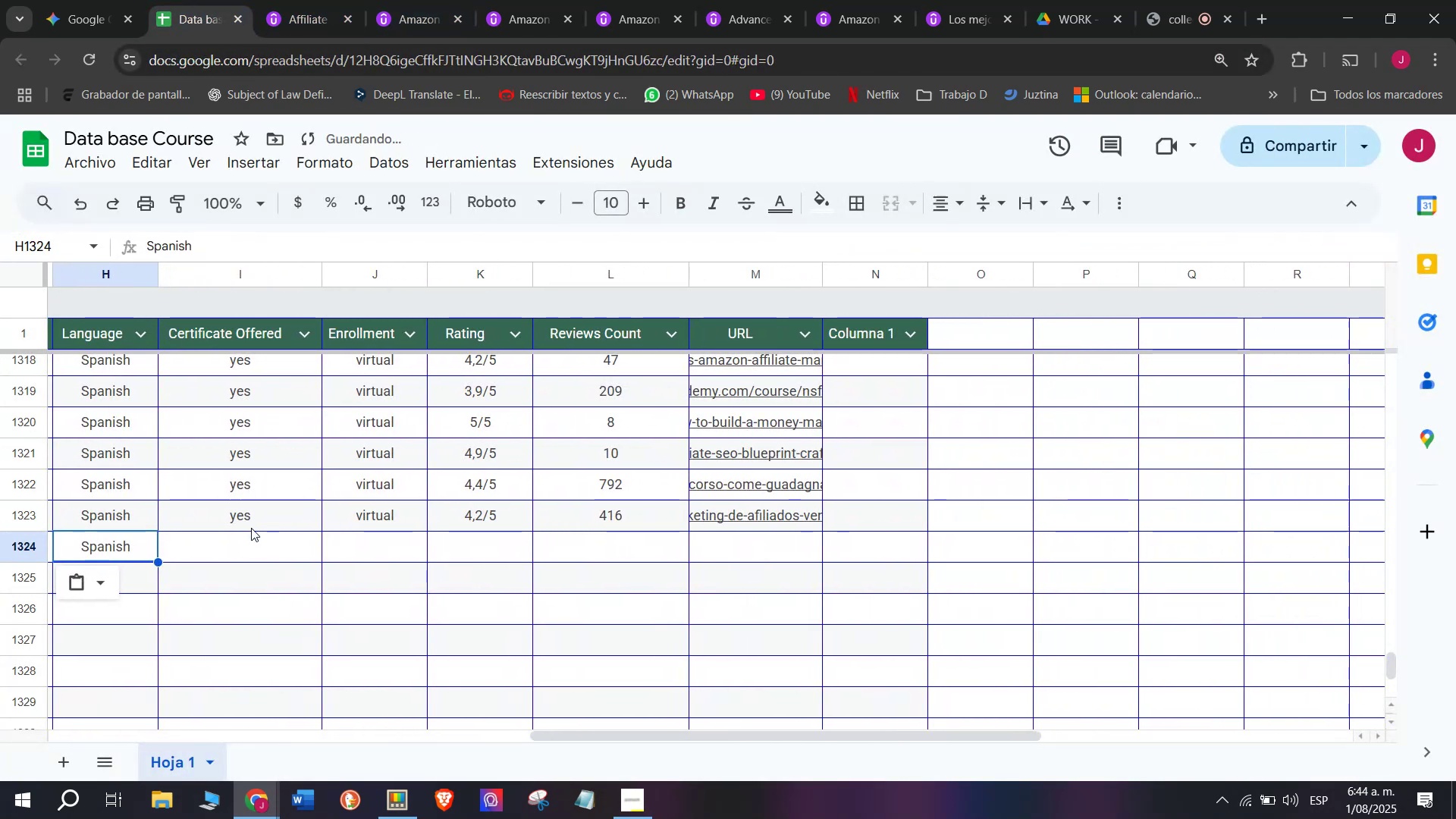 
key(Control+C)
 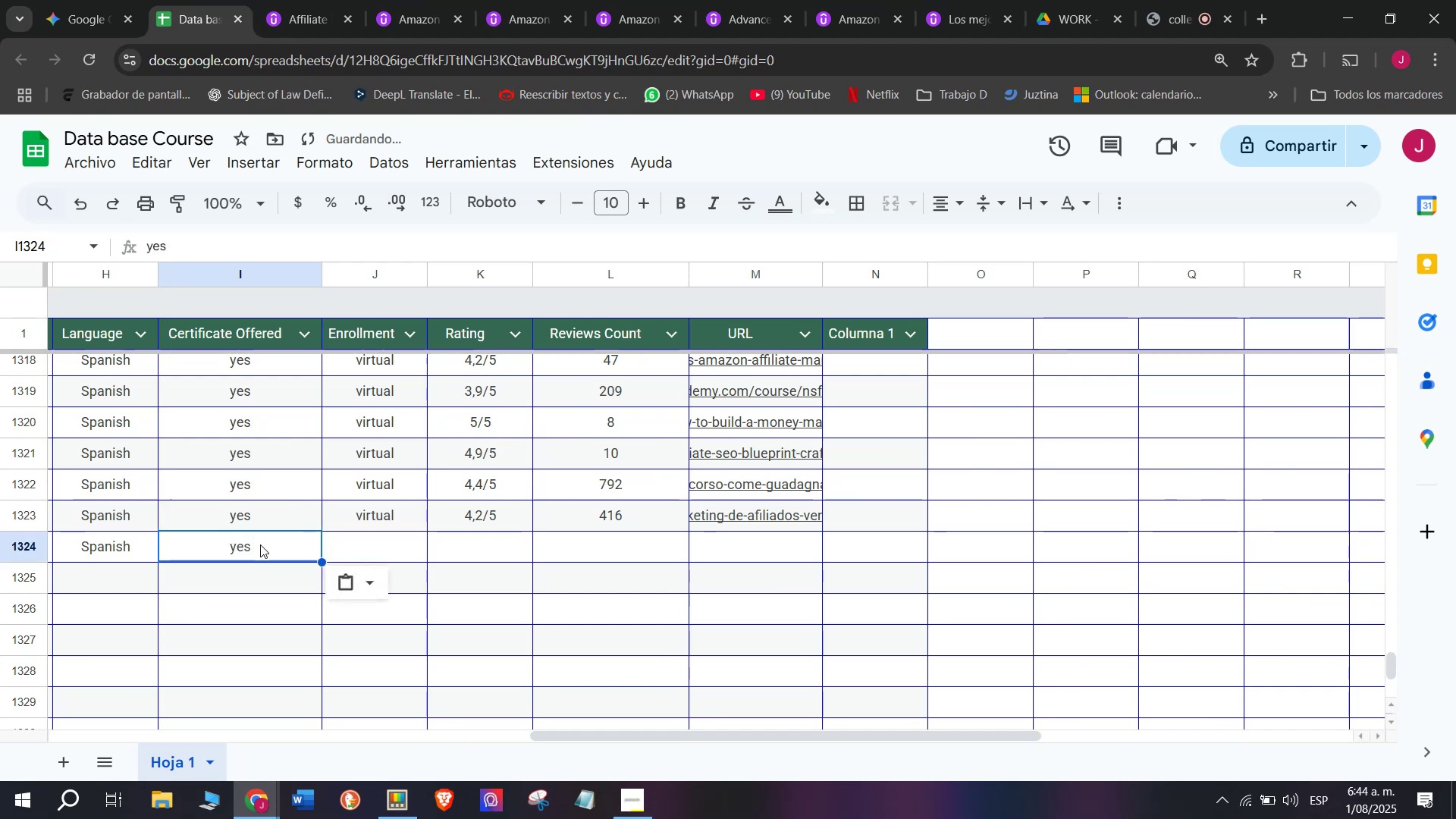 
key(Break)
 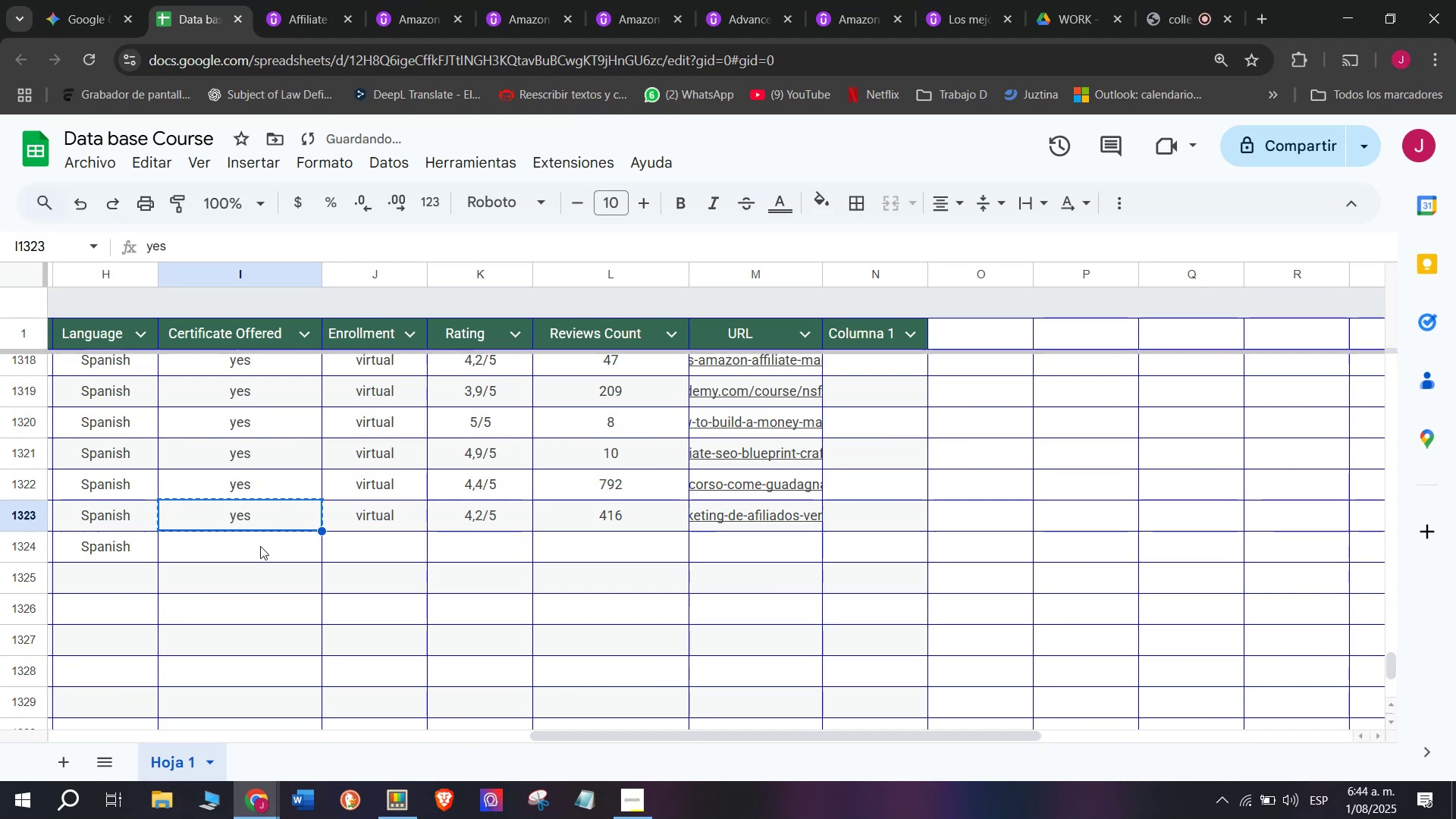 
key(Control+ControlLeft)
 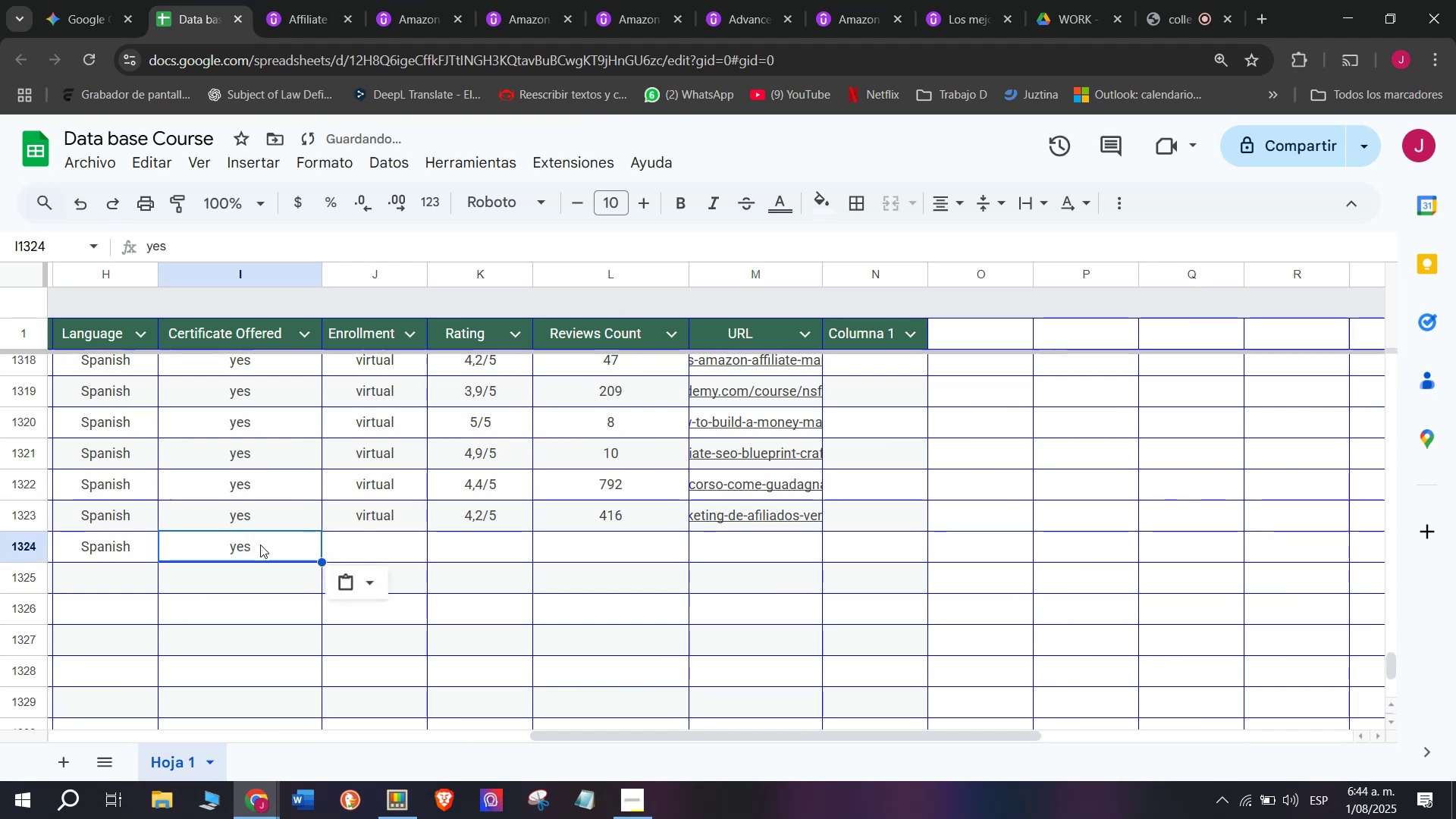 
key(Z)
 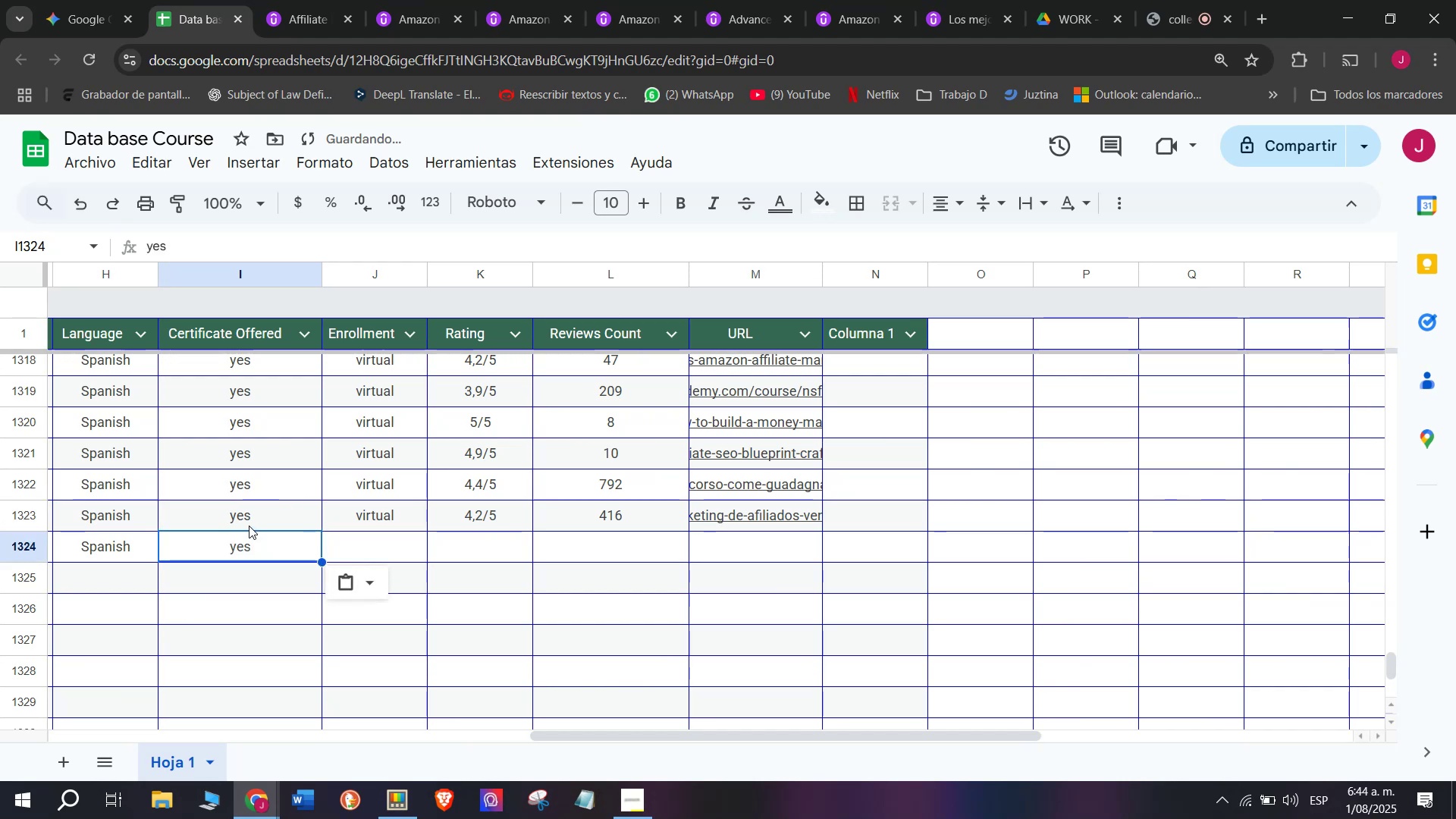 
key(Control+V)
 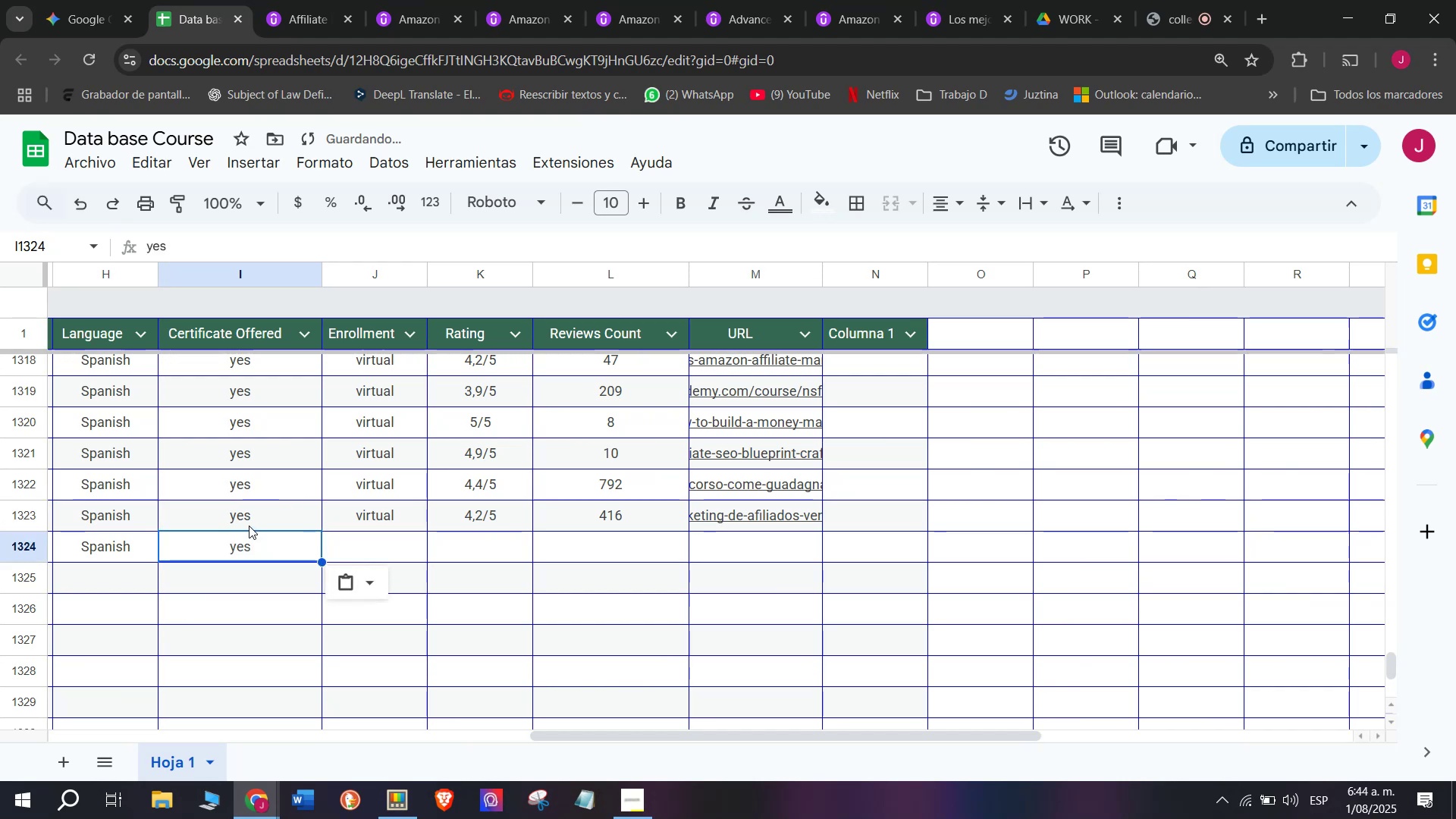 
key(Control+ControlLeft)
 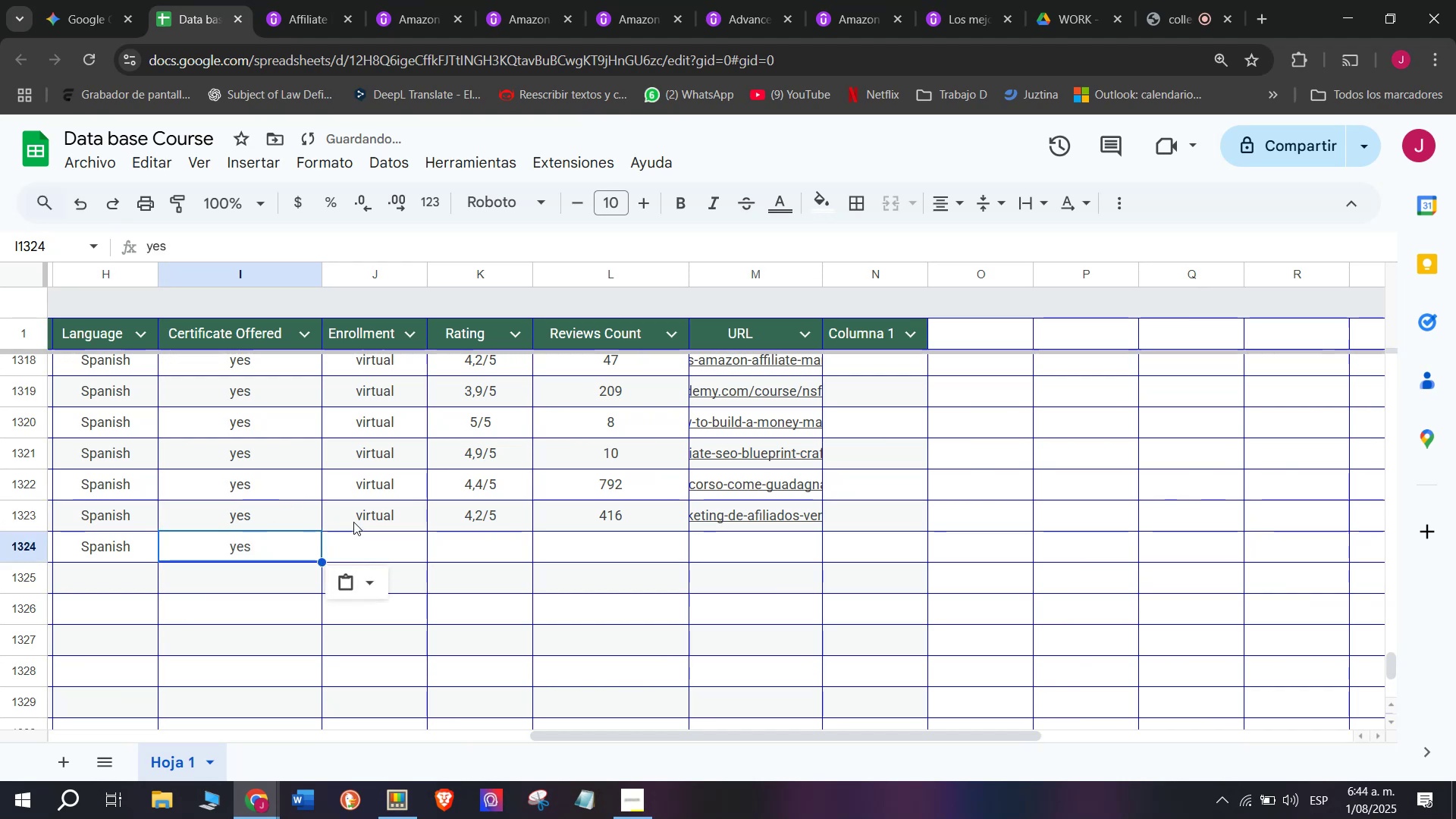 
key(Control+ControlLeft)
 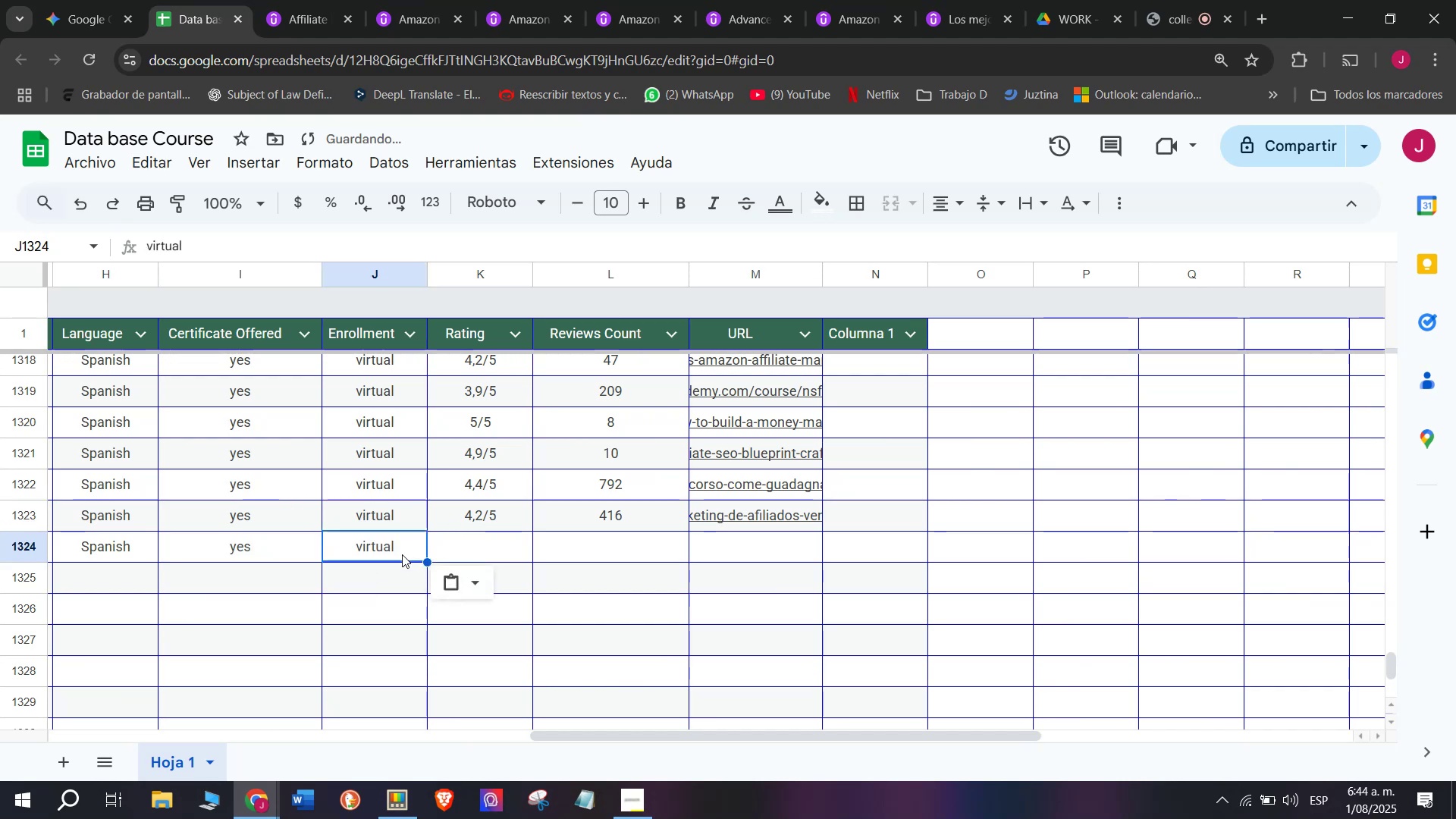 
key(Break)
 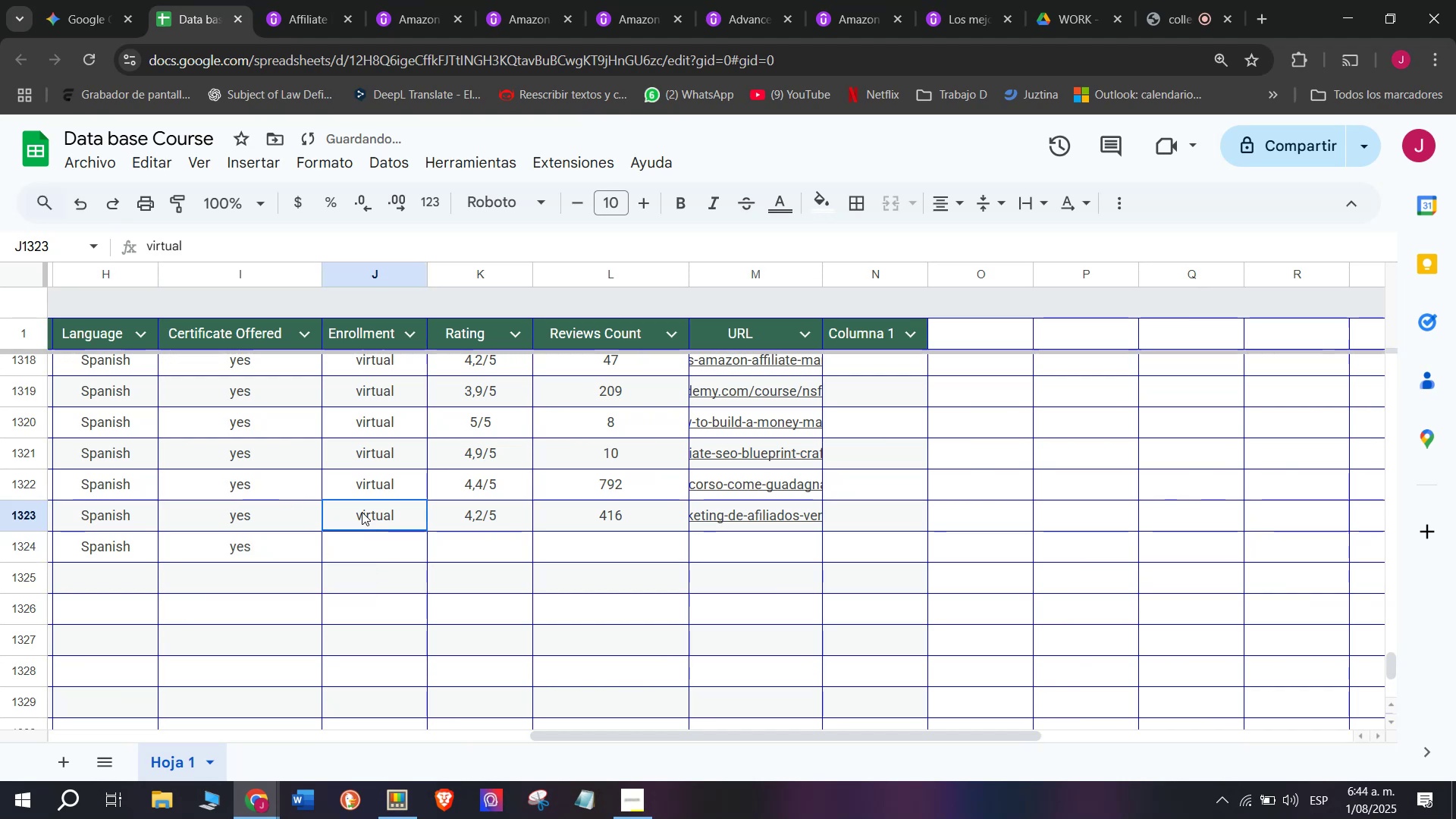 
key(Control+C)
 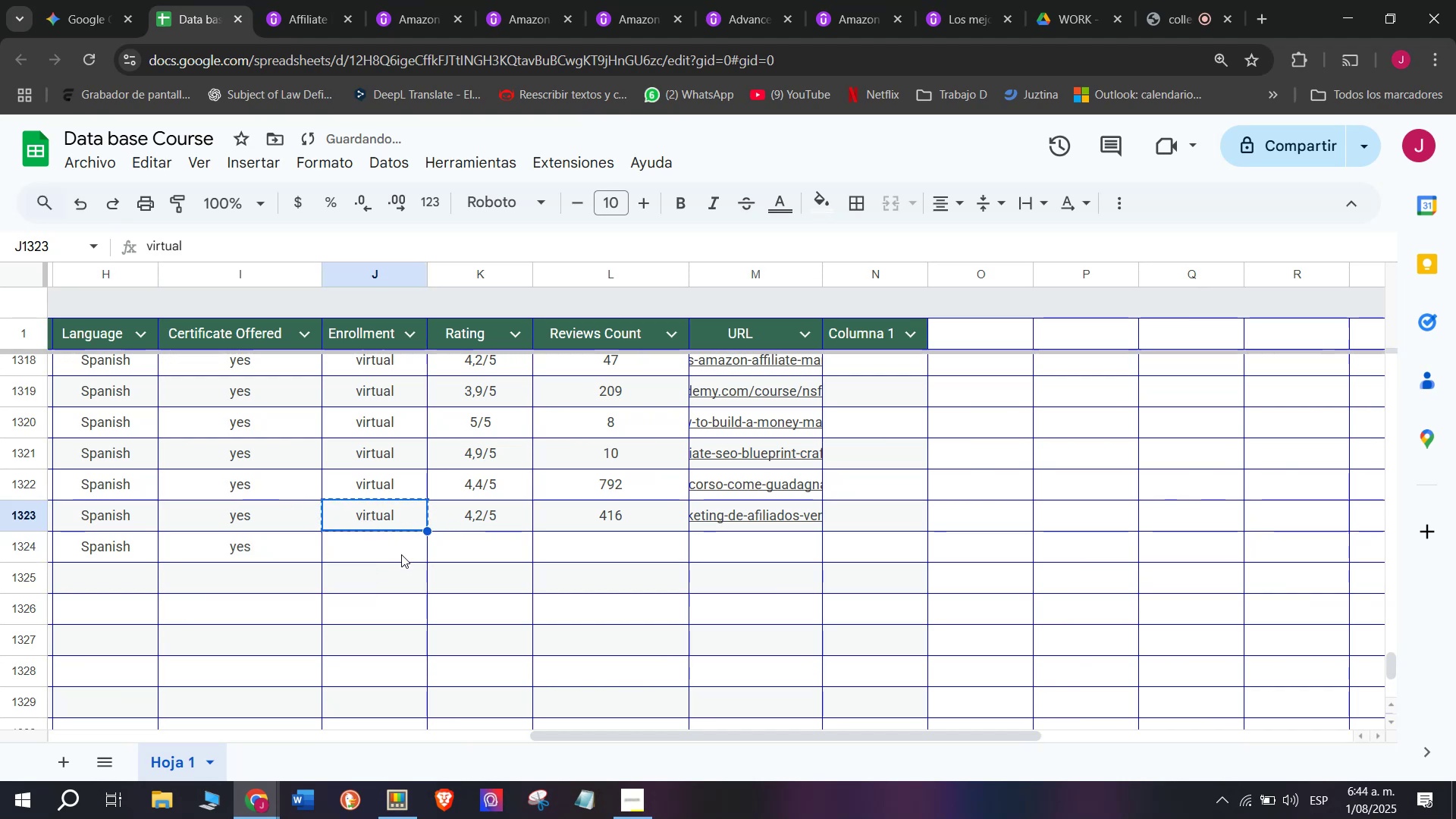 
key(Z)
 